 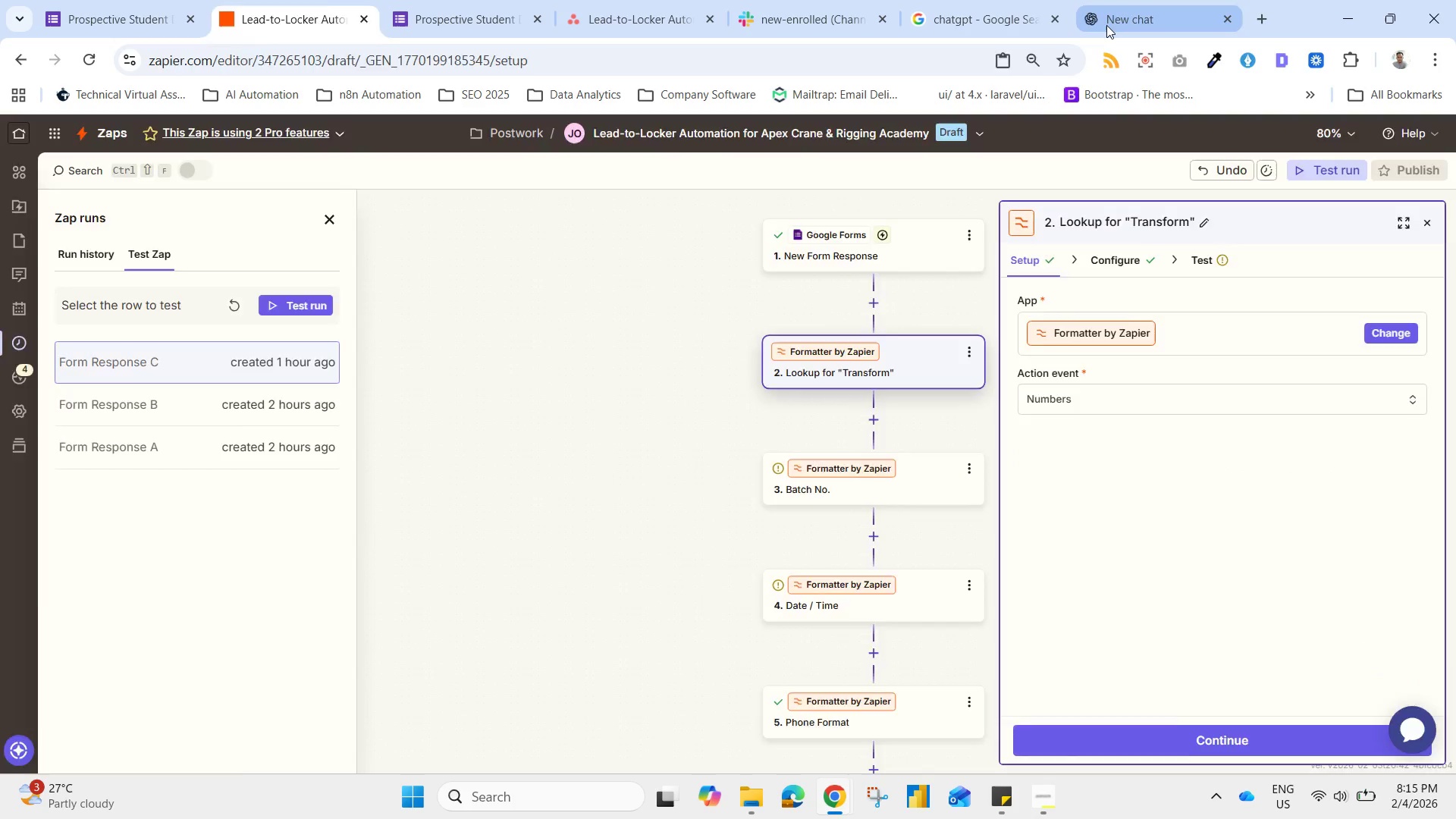 
left_click_drag(start_coordinate=[508, 376], to_coordinate=[901, 373])
 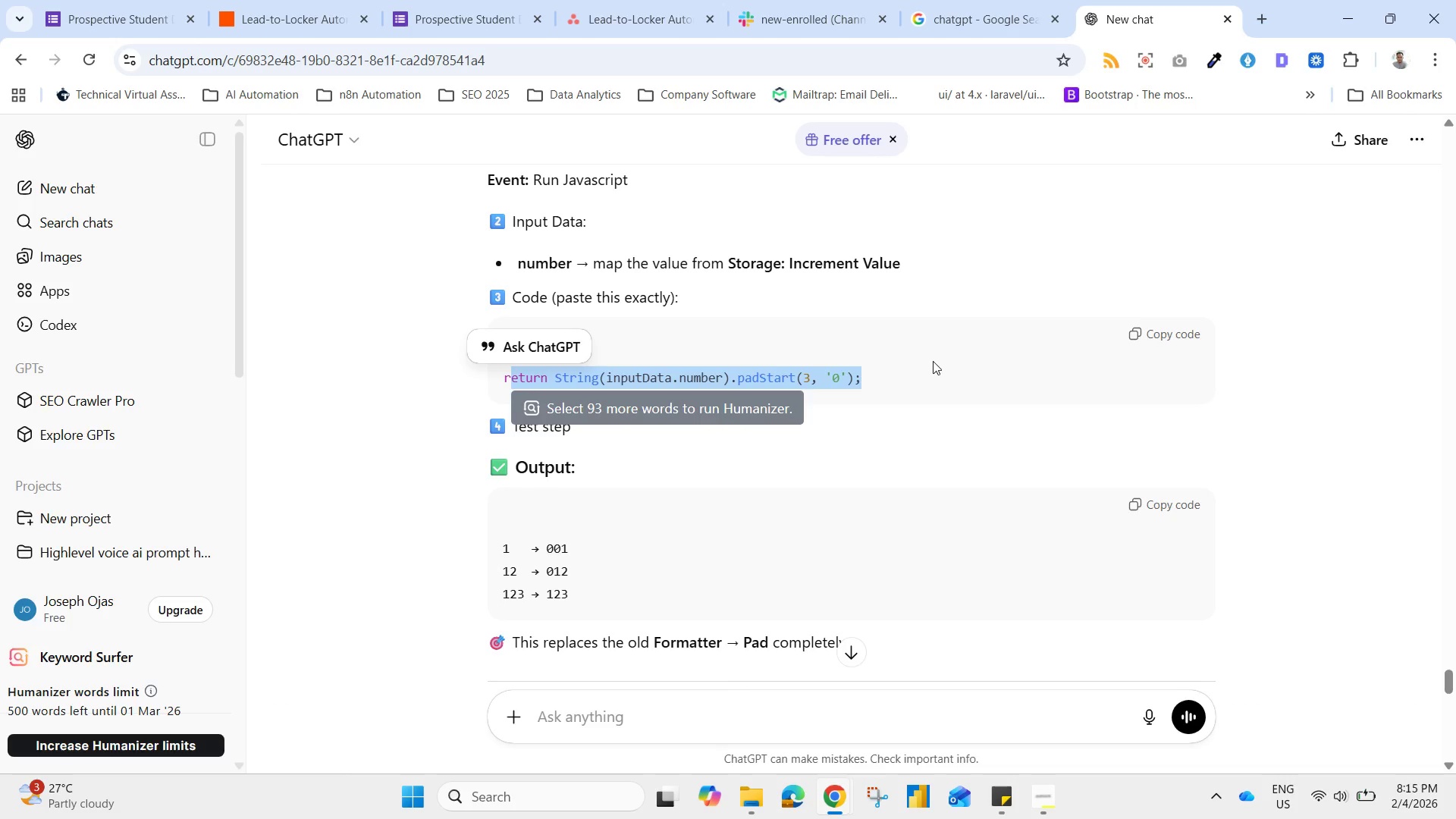 
left_click_drag(start_coordinate=[1141, 324], to_coordinate=[1145, 328])
 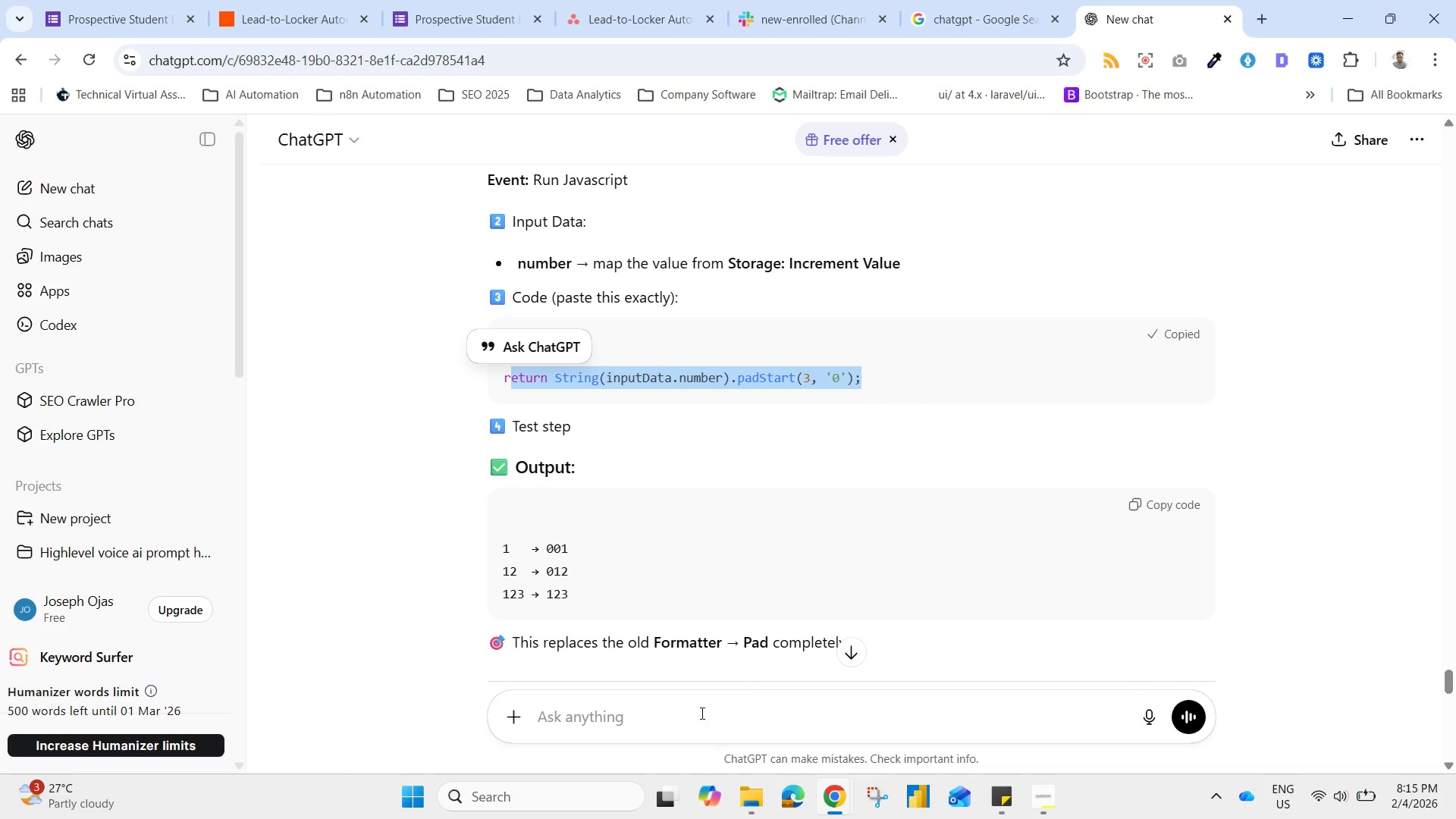 
left_click([697, 716])
 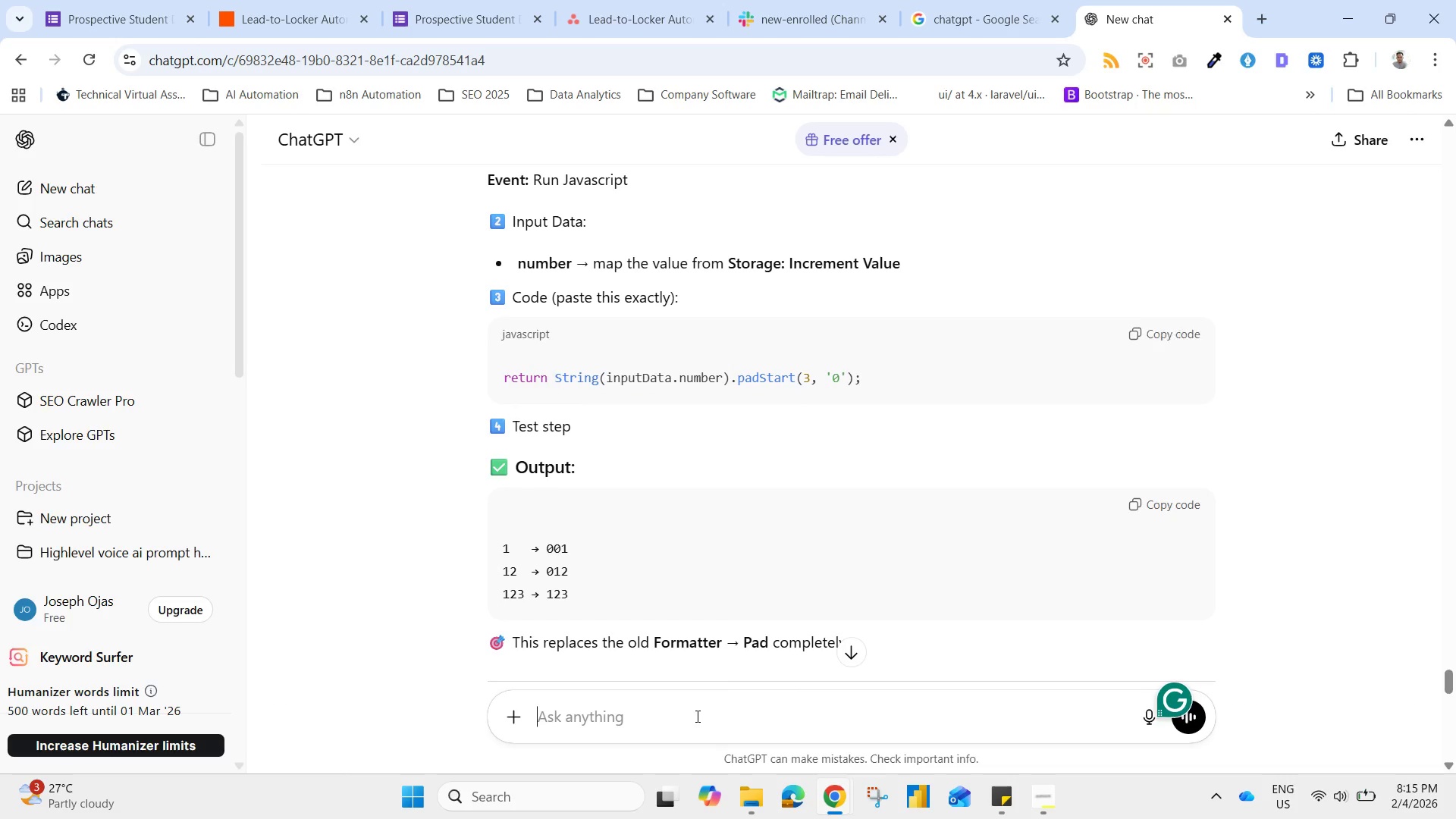 
type(no li)
key(Backspace)
key(Backspace)
 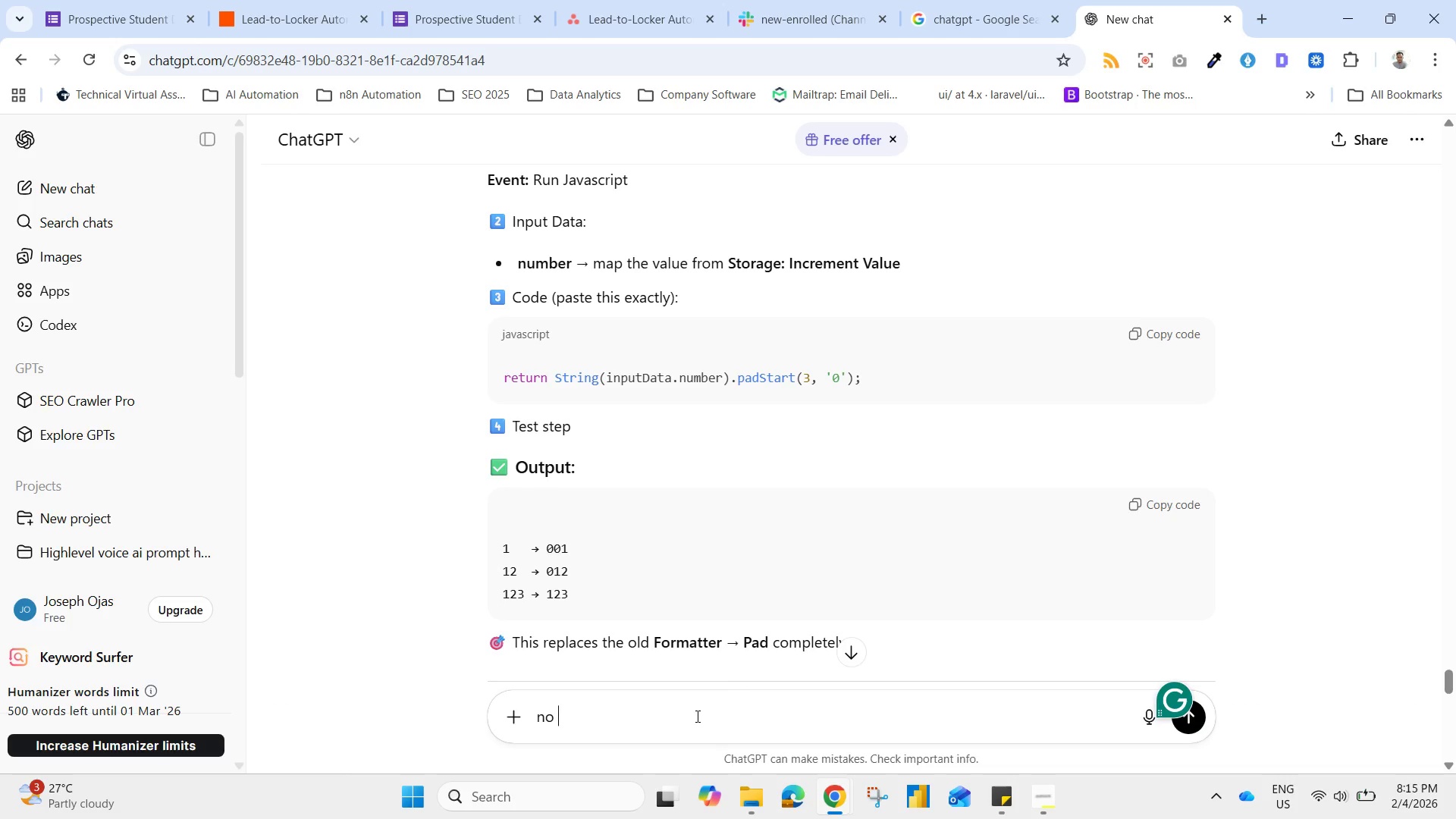 
key(Backspace)
key(Backspace)
key(Backspace)
key(Backspace)
key(Backspace)
type(how to paste? )
 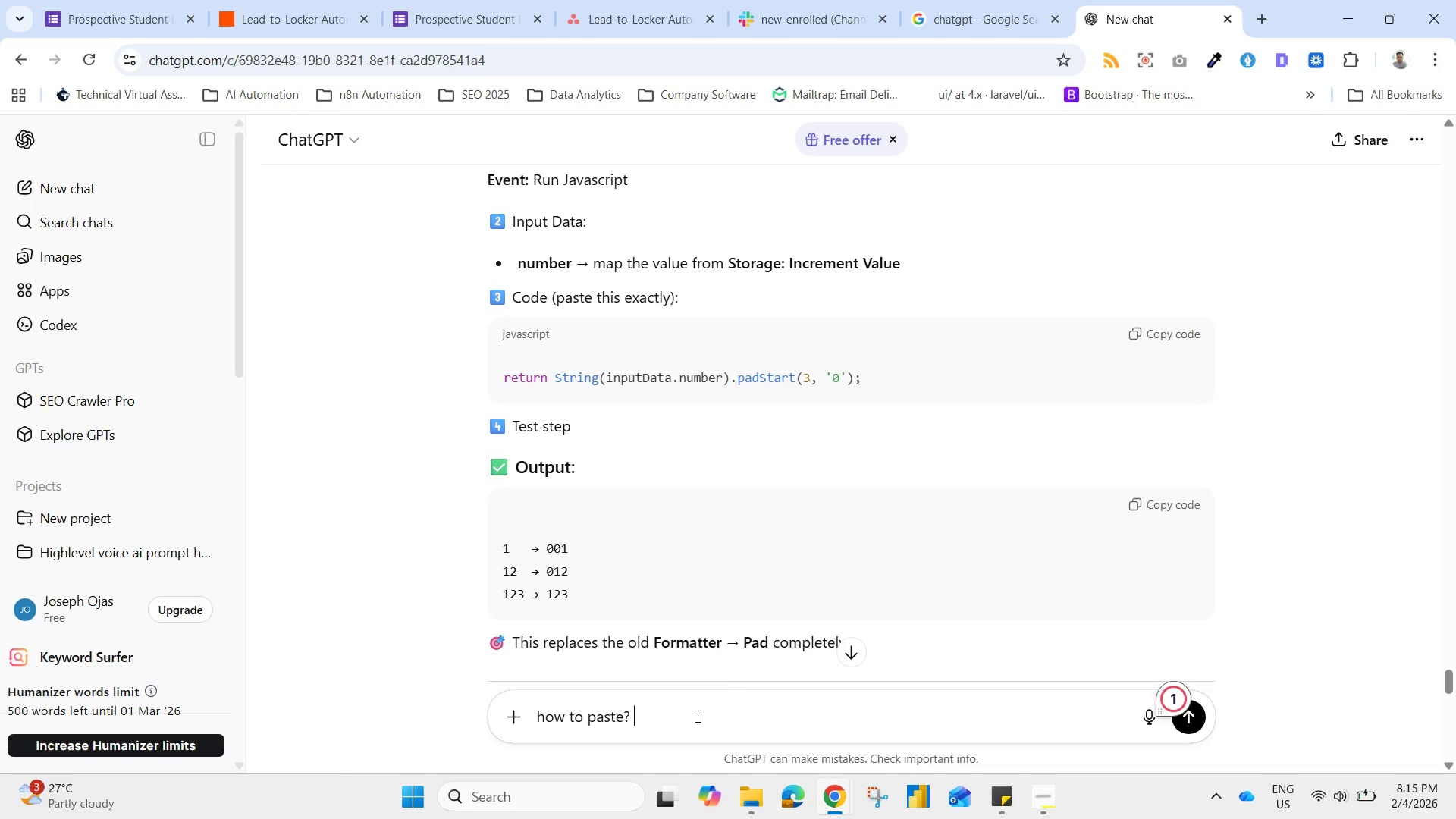 
key(Control+V)
 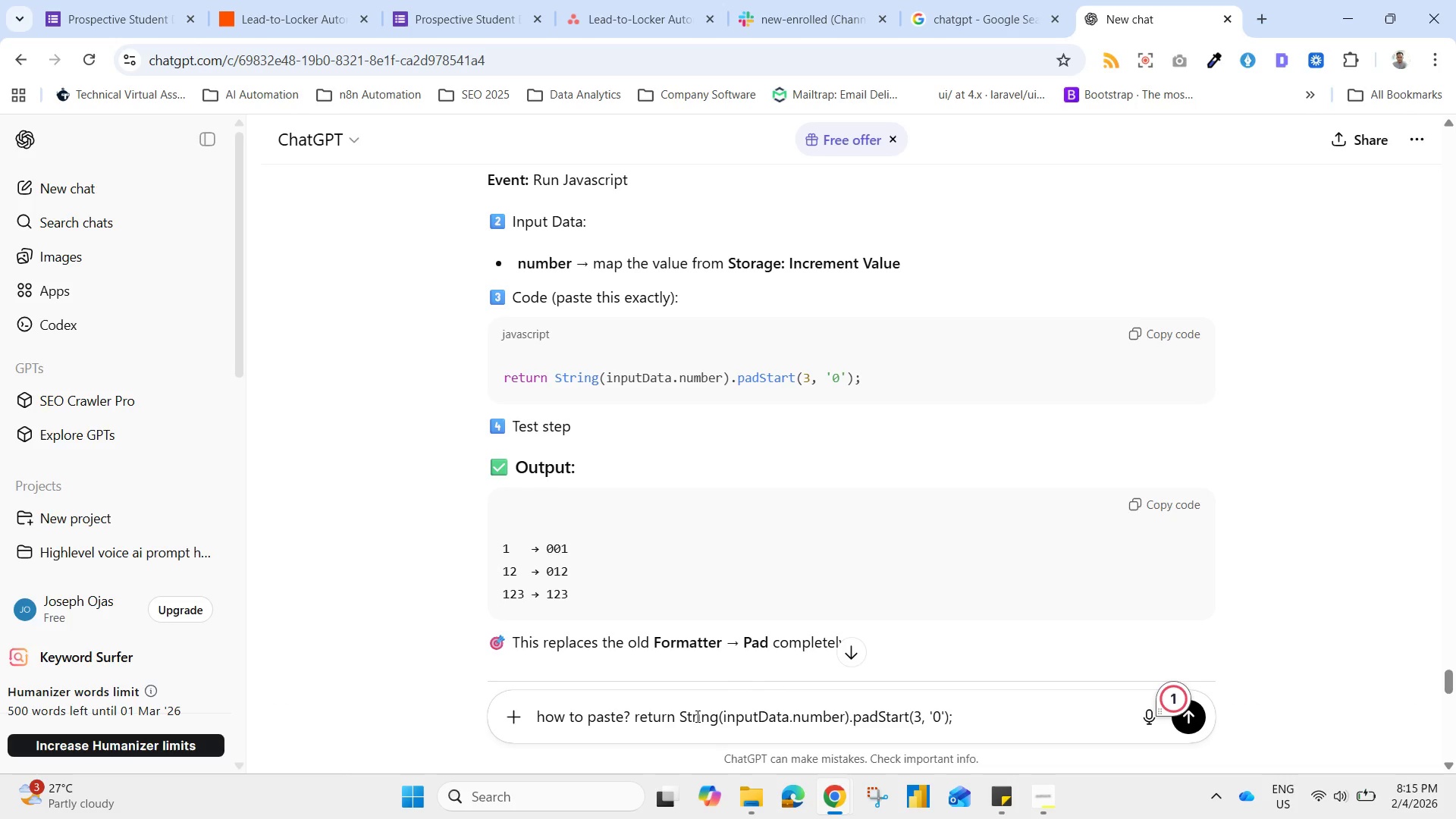 
key(Enter)
 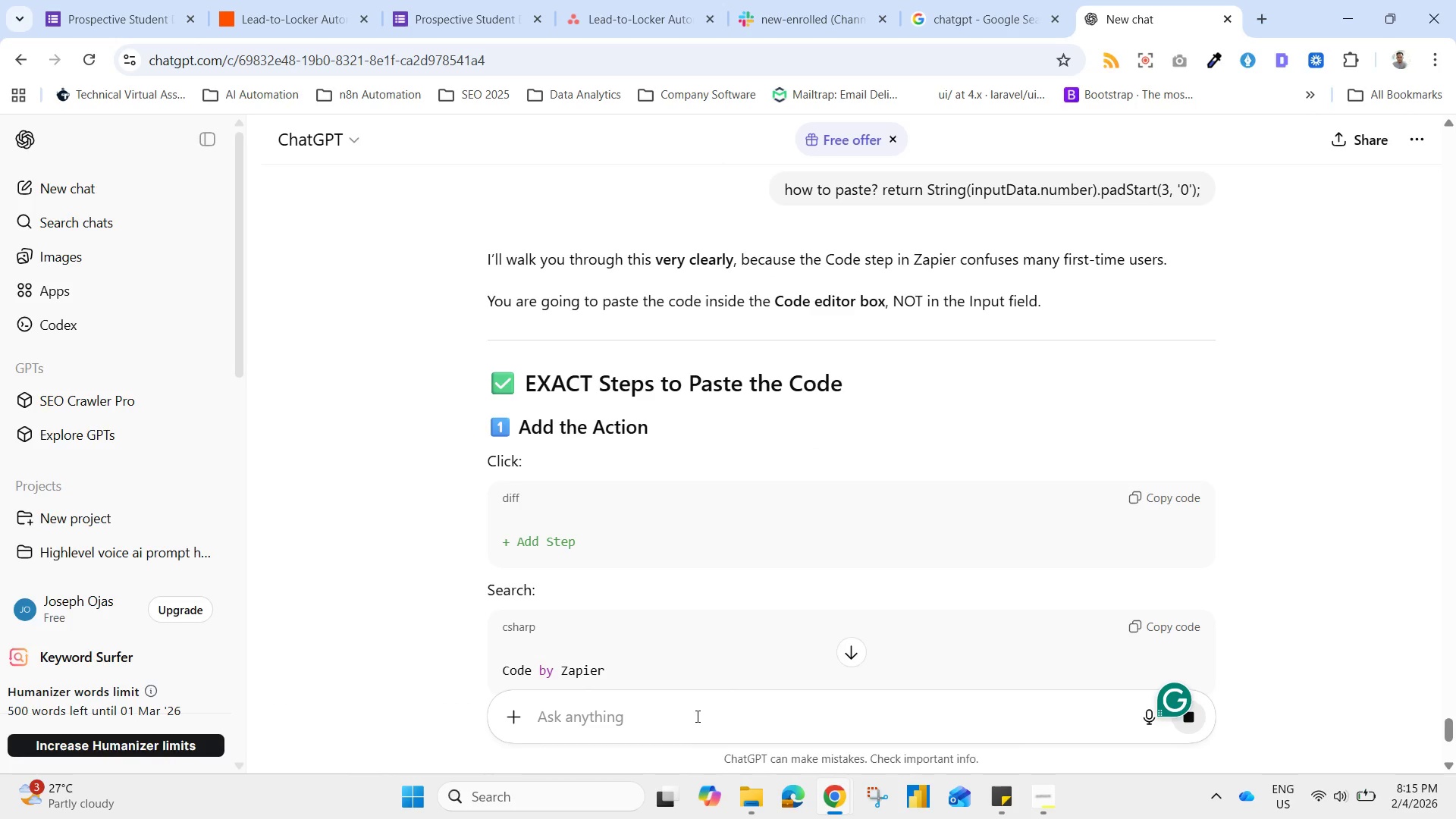 
wait(11.78)
 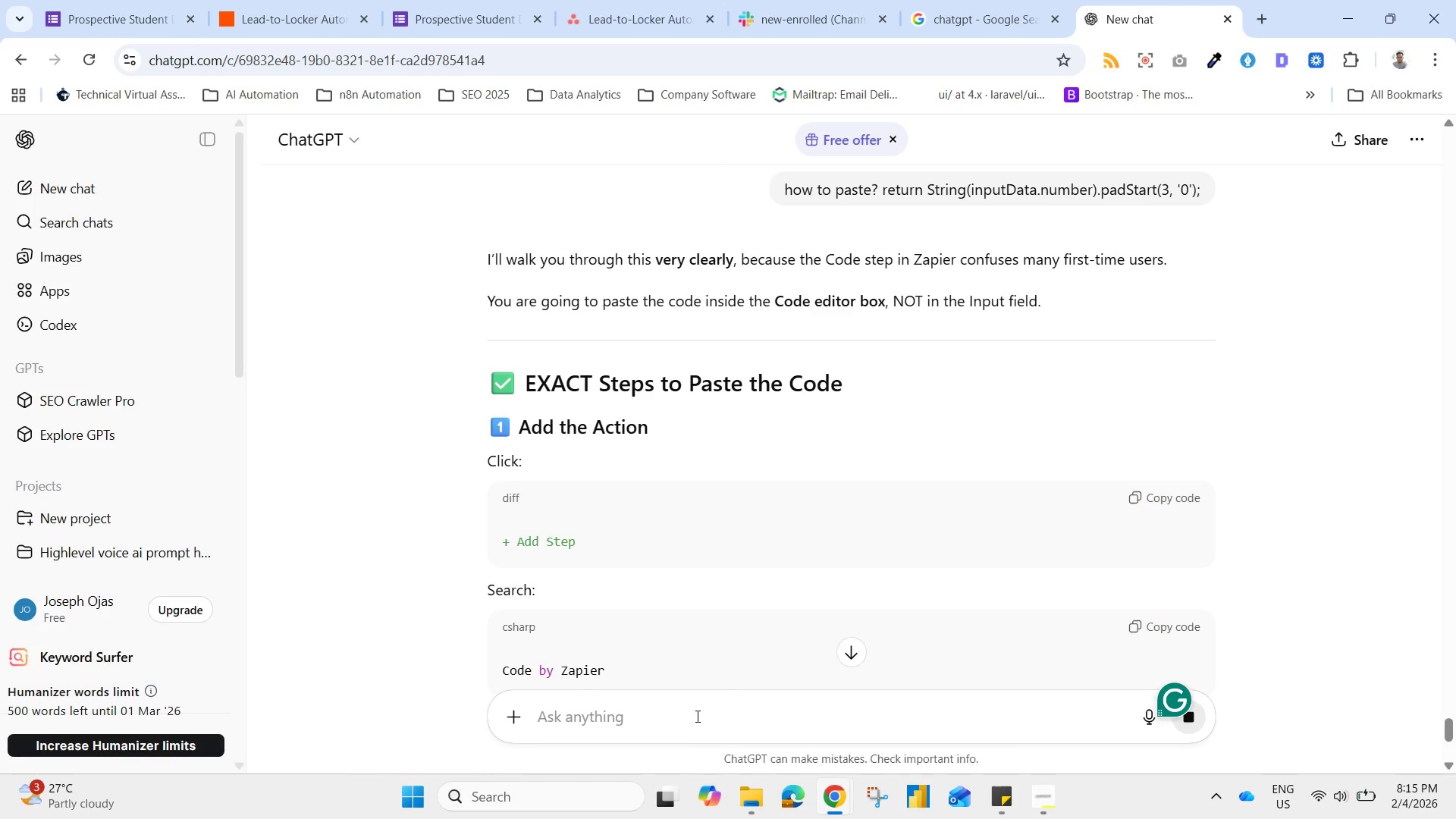 
scroll: coordinate [1064, 592], scroll_direction: down, amount: 3.0
 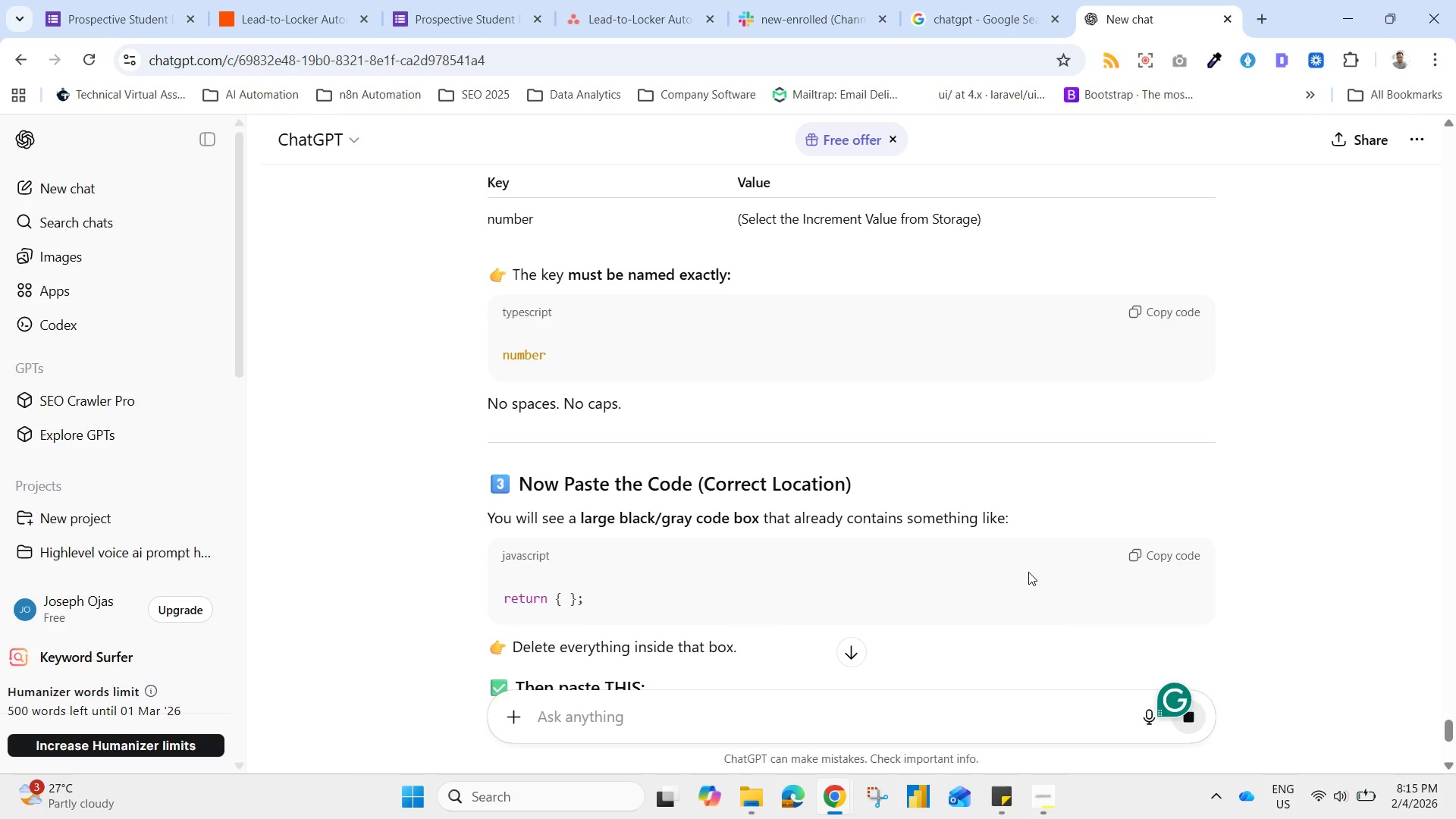 
scroll: coordinate [1051, 598], scroll_direction: up, amount: 2.0
 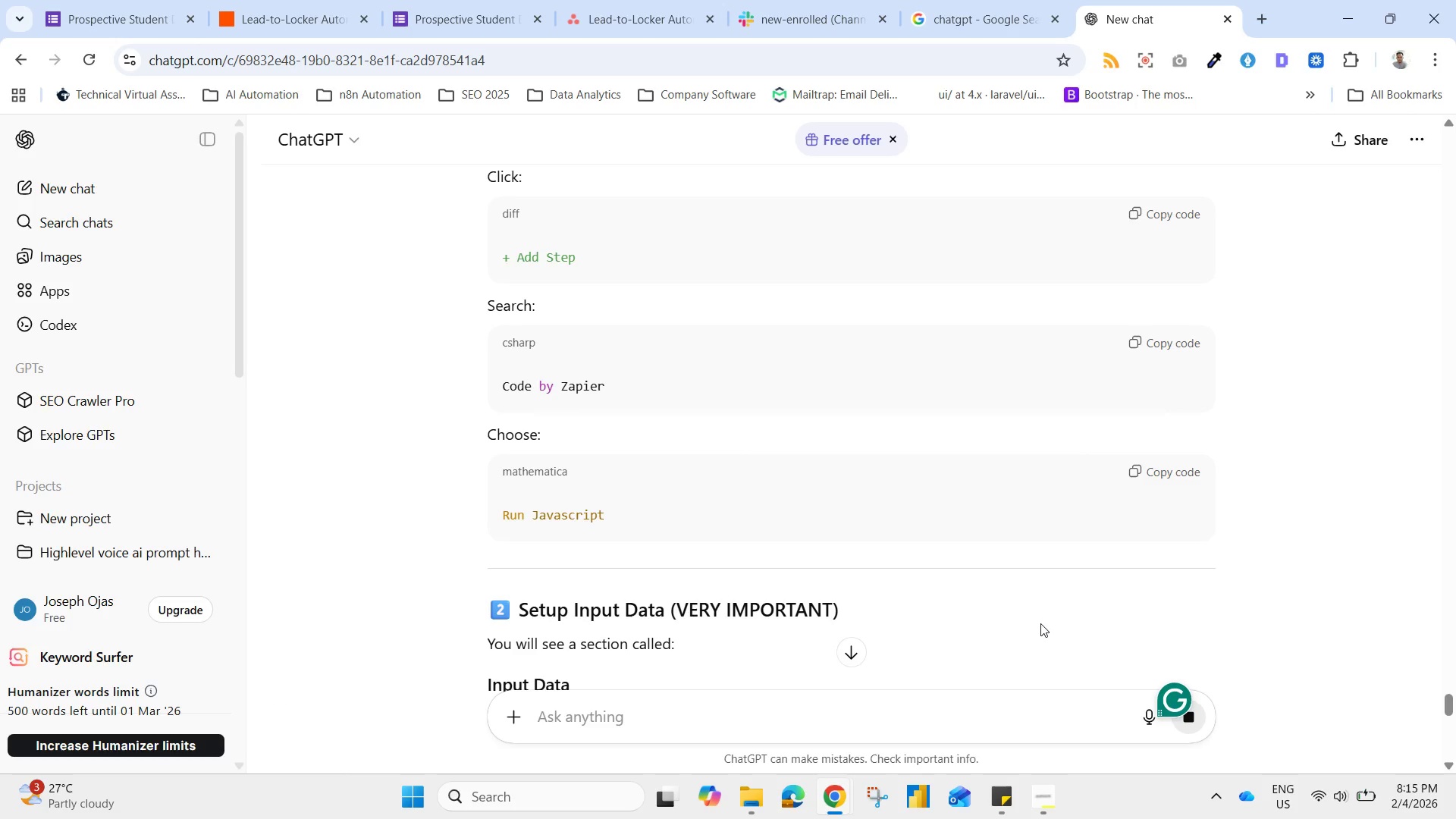 
scroll: coordinate [1040, 623], scroll_direction: down, amount: 1.0
 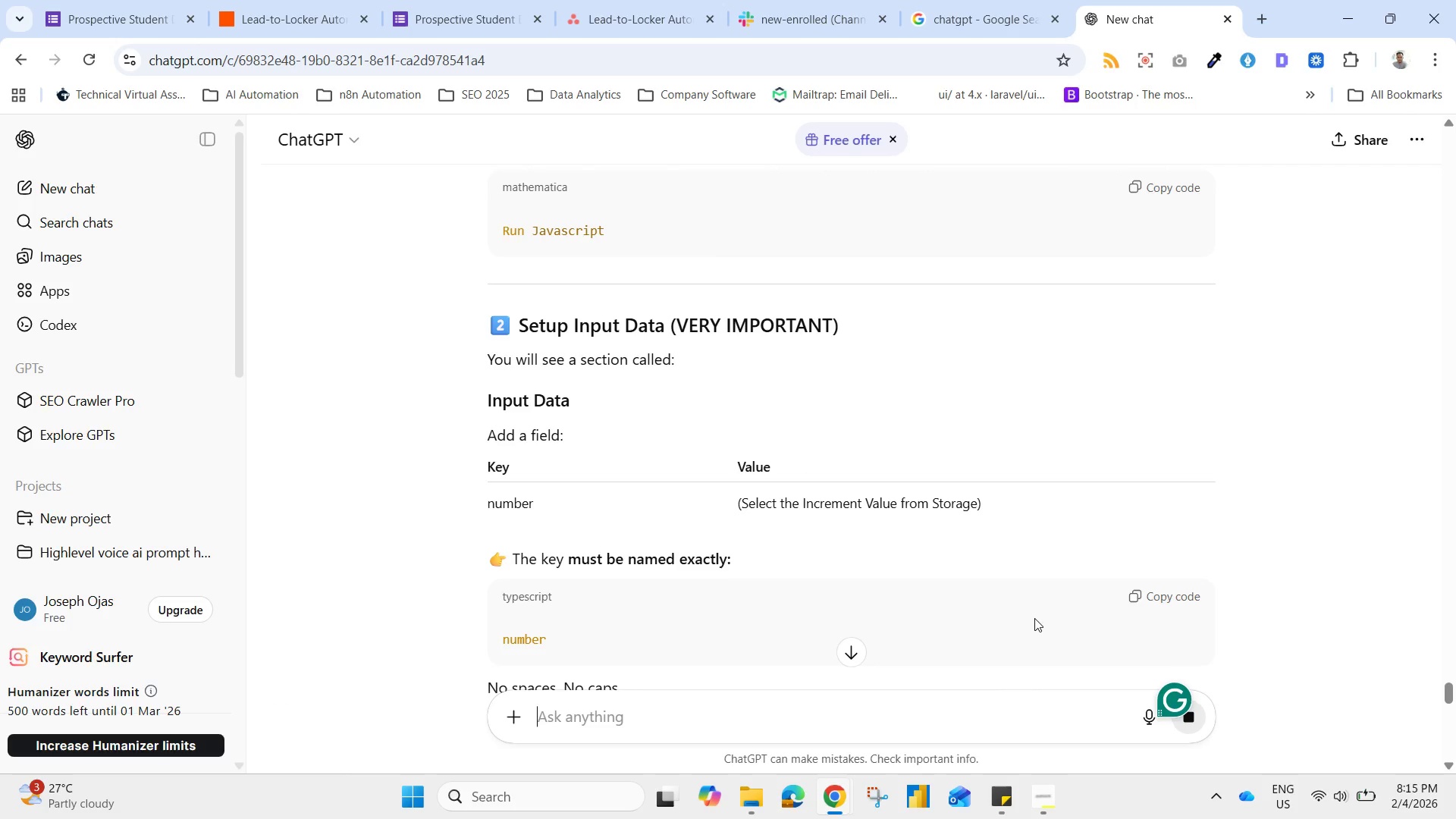 
wait(8.66)
 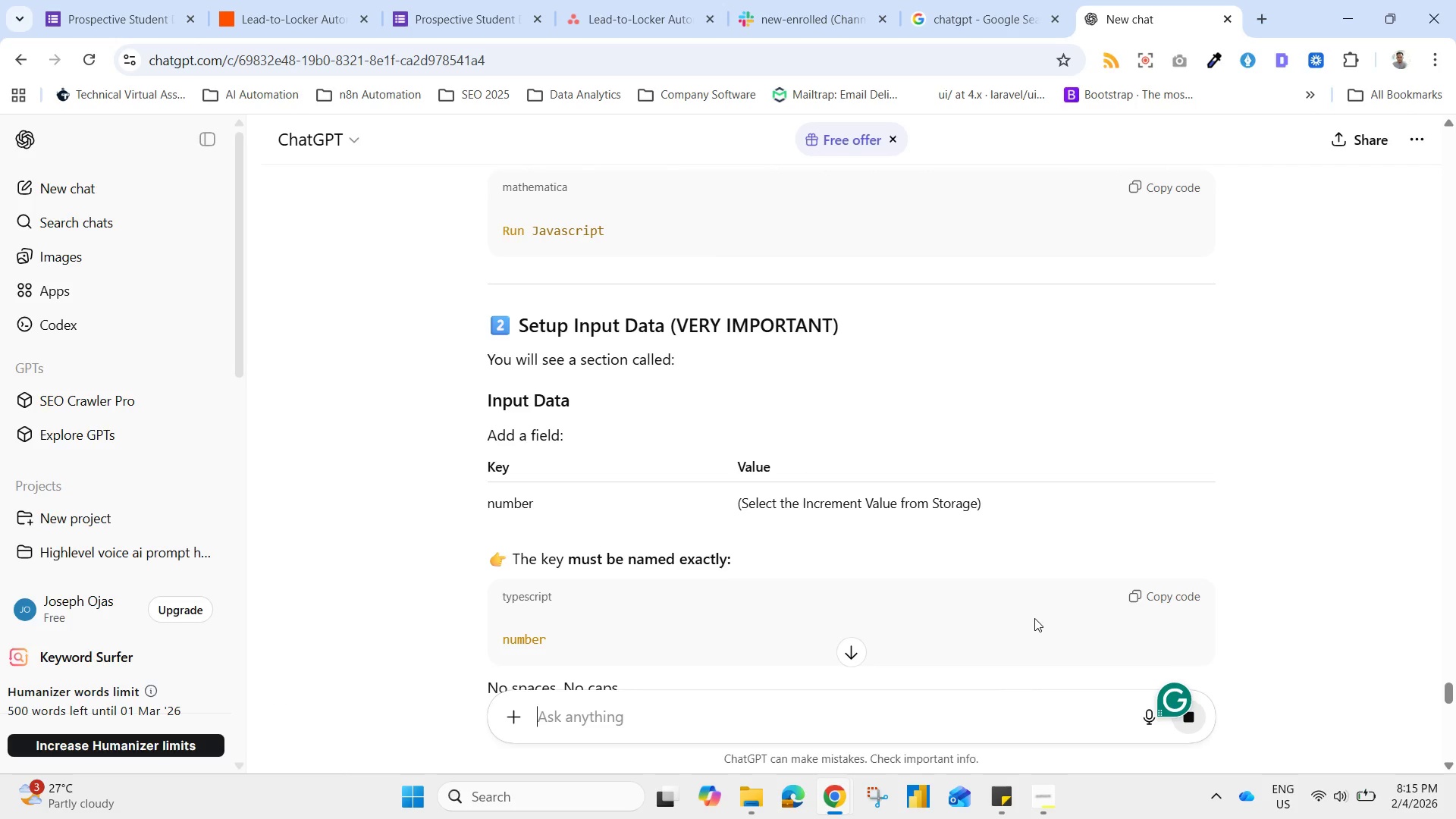 
scroll: coordinate [965, 567], scroll_direction: down, amount: 6.0
 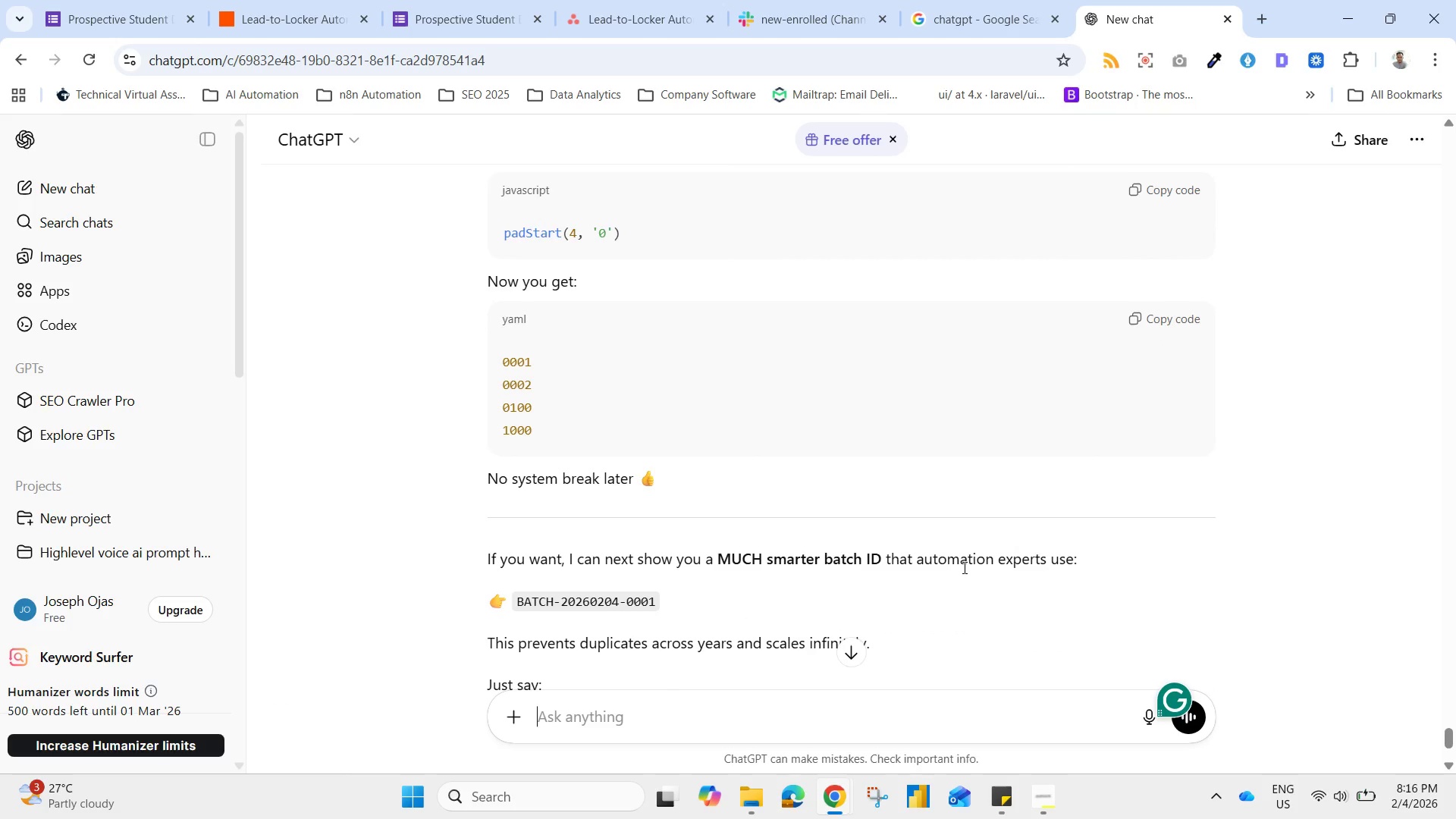 
scroll: coordinate [964, 569], scroll_direction: up, amount: 1.0
 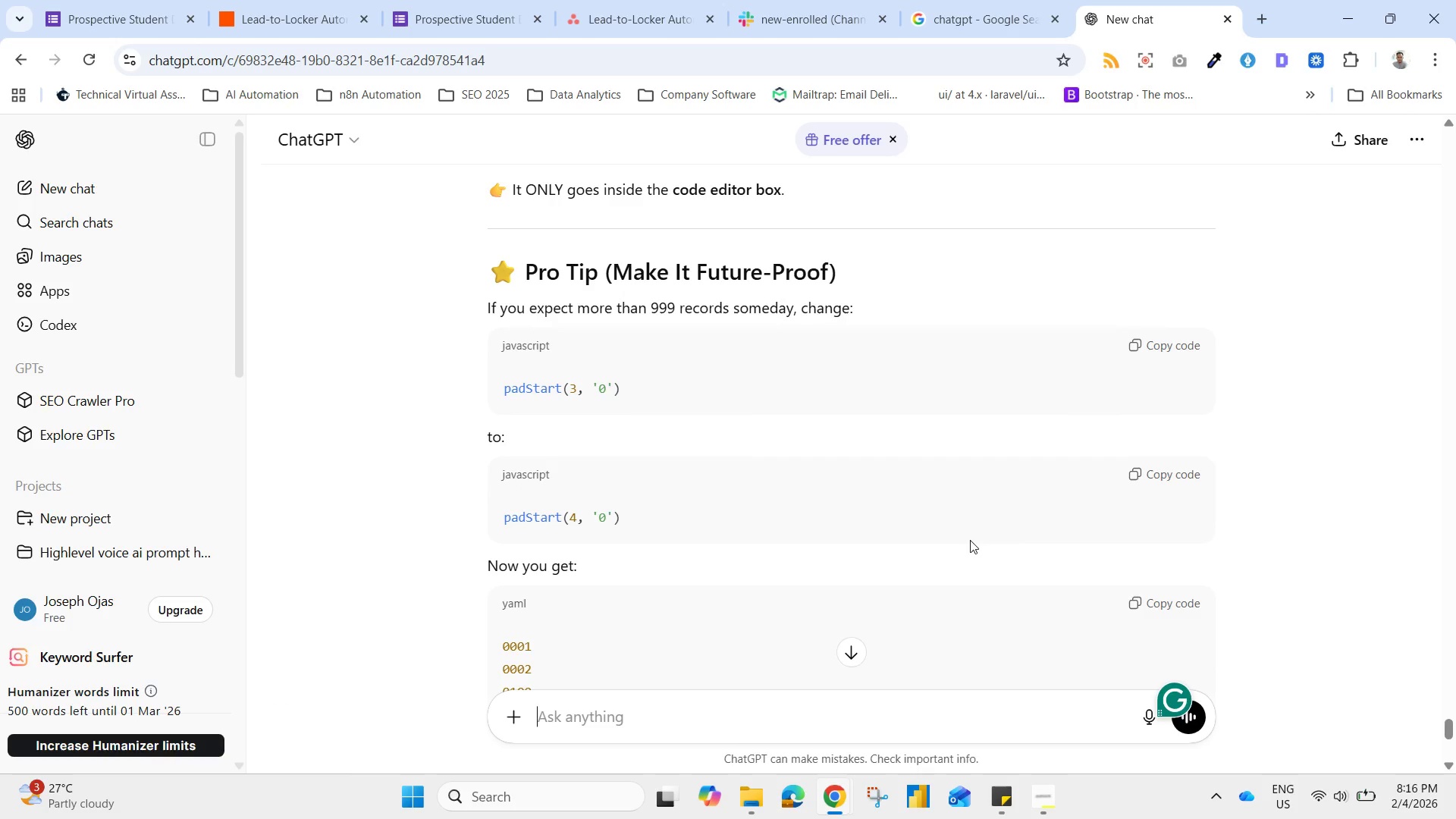 
wait(6.18)
 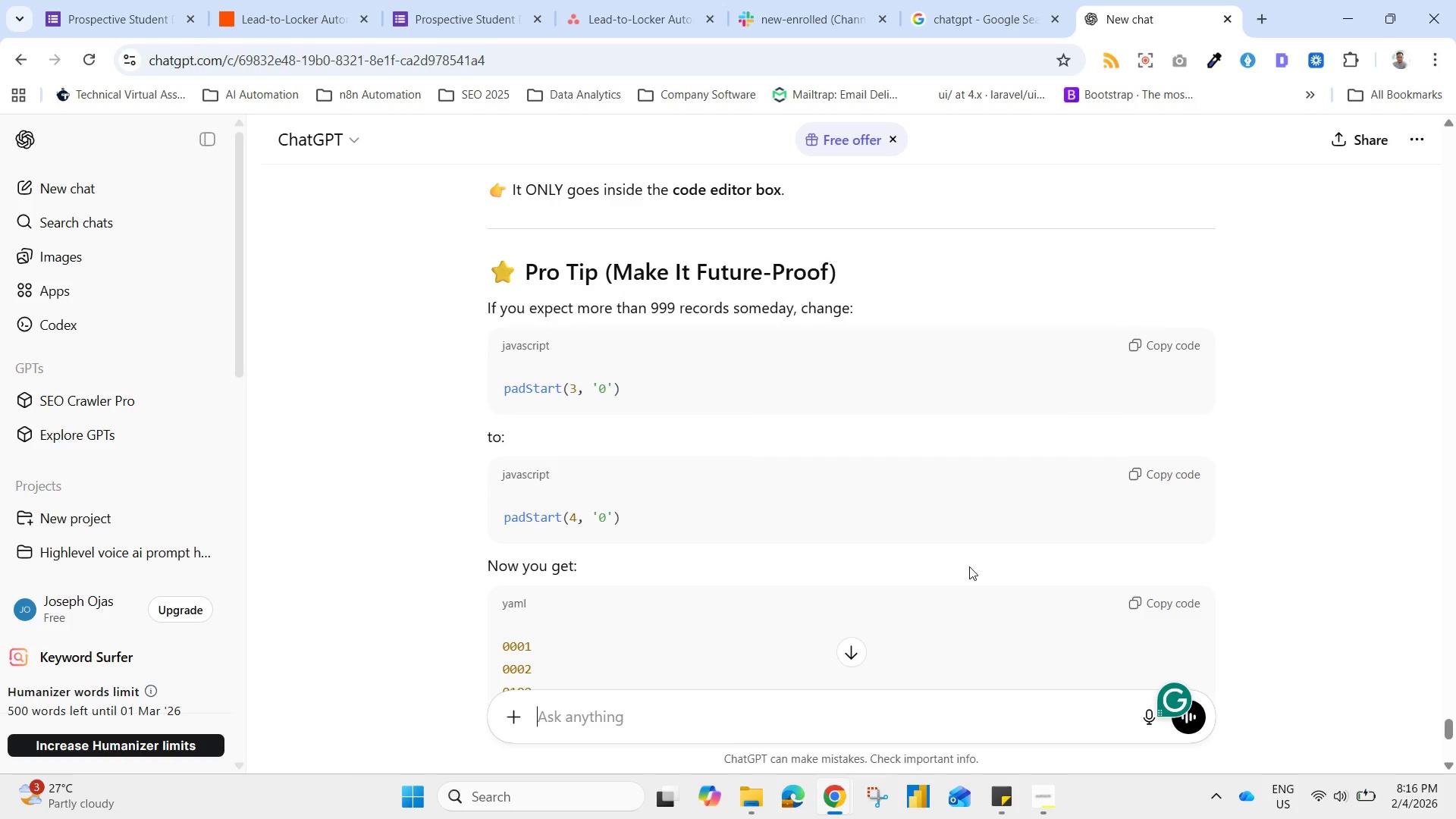 
scroll: coordinate [976, 576], scroll_direction: down, amount: 2.0
 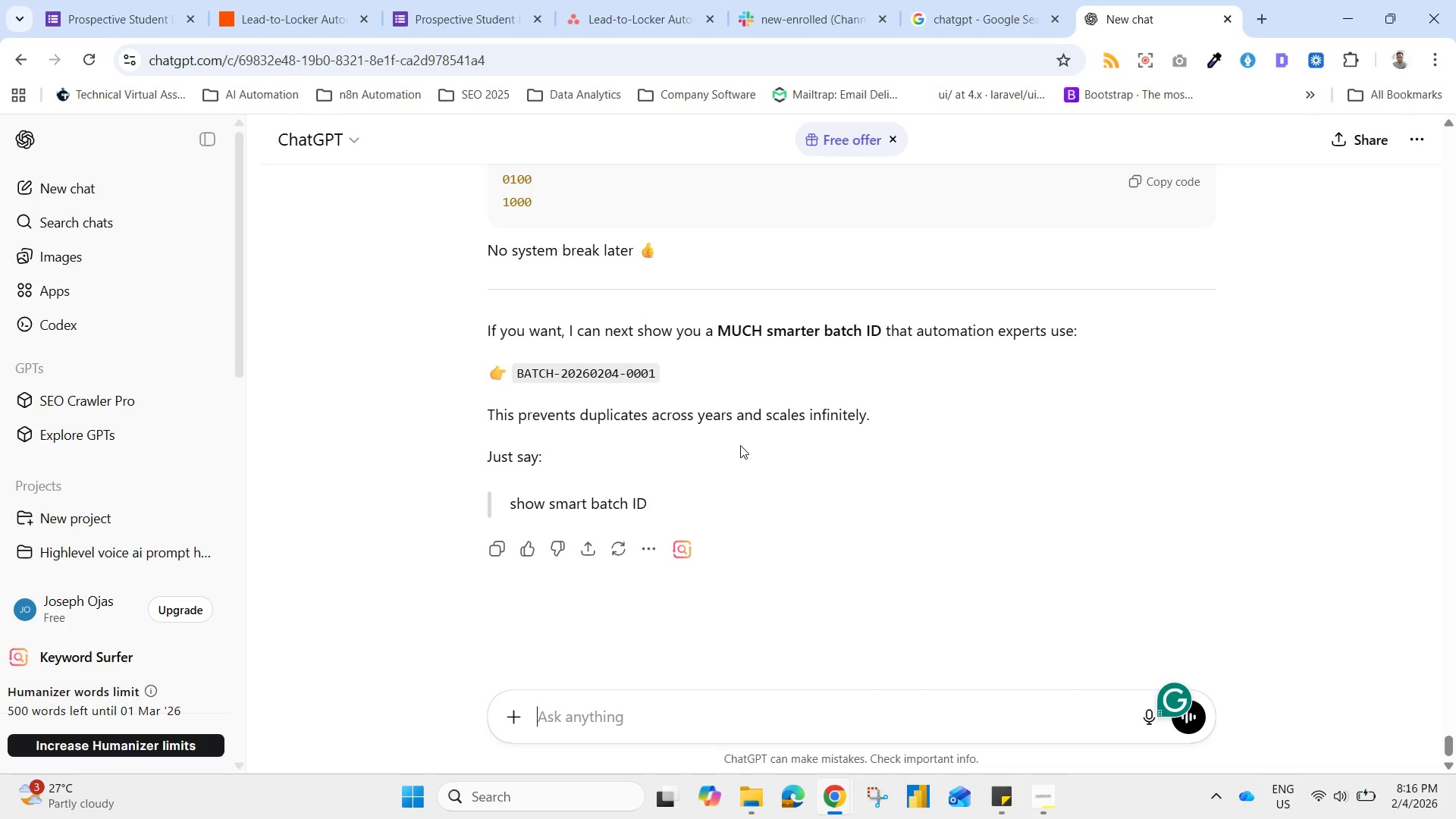 
scroll: coordinate [1322, 340], scroll_direction: up, amount: 17.0
 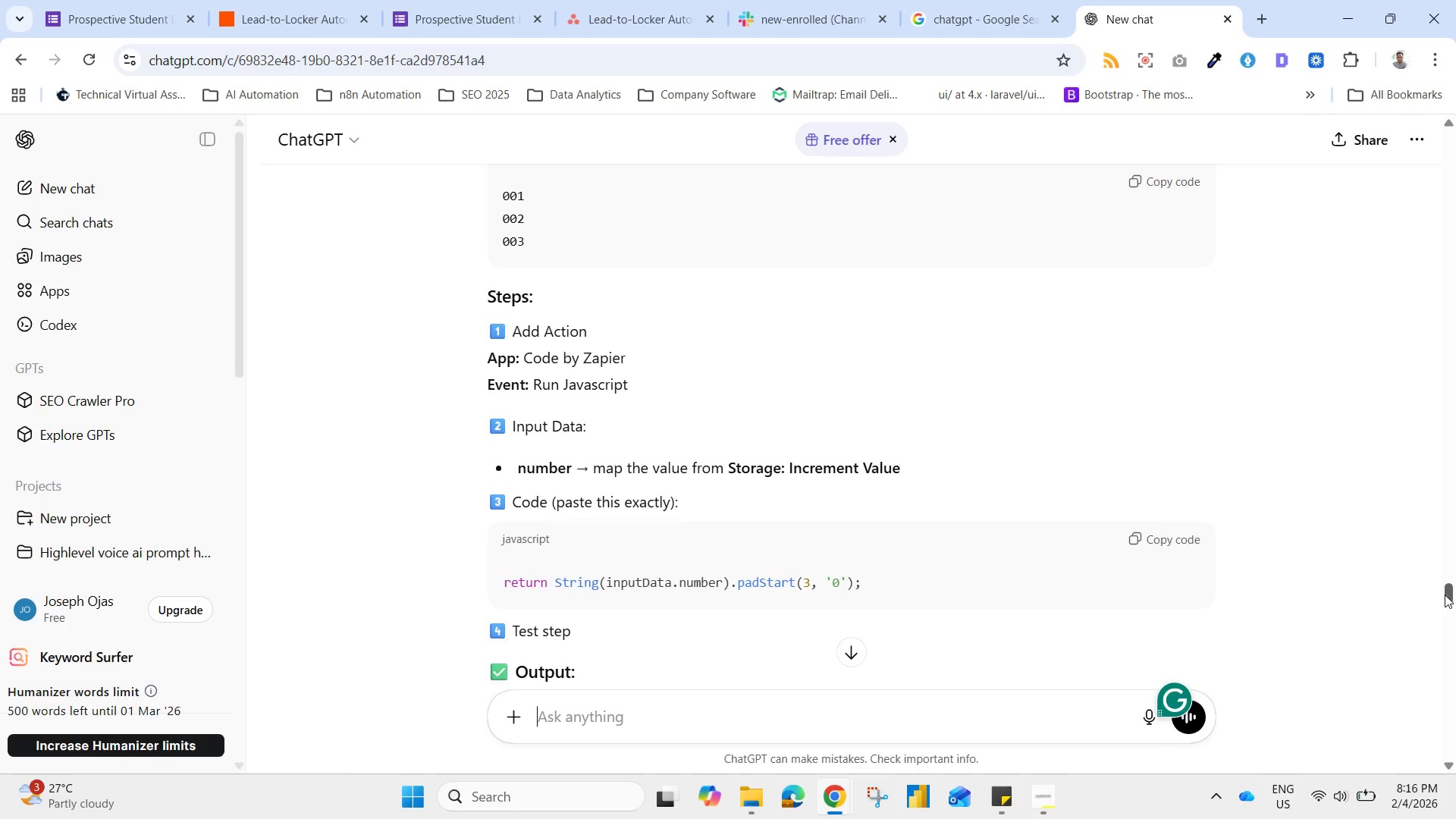 
left_click_drag(start_coordinate=[1451, 593], to_coordinate=[1451, 351])
 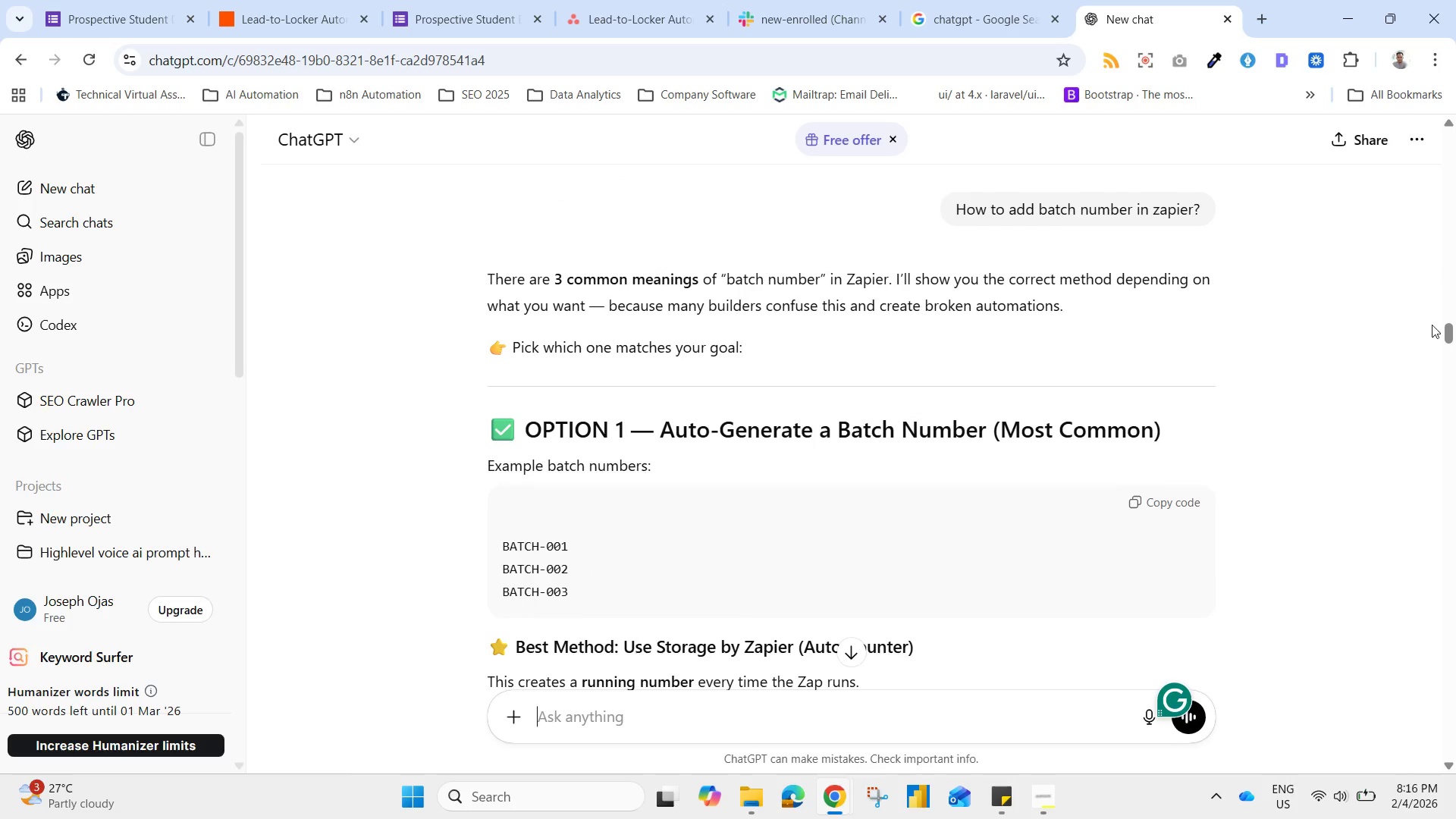 
scroll: coordinate [1345, 290], scroll_direction: up, amount: 10.0
 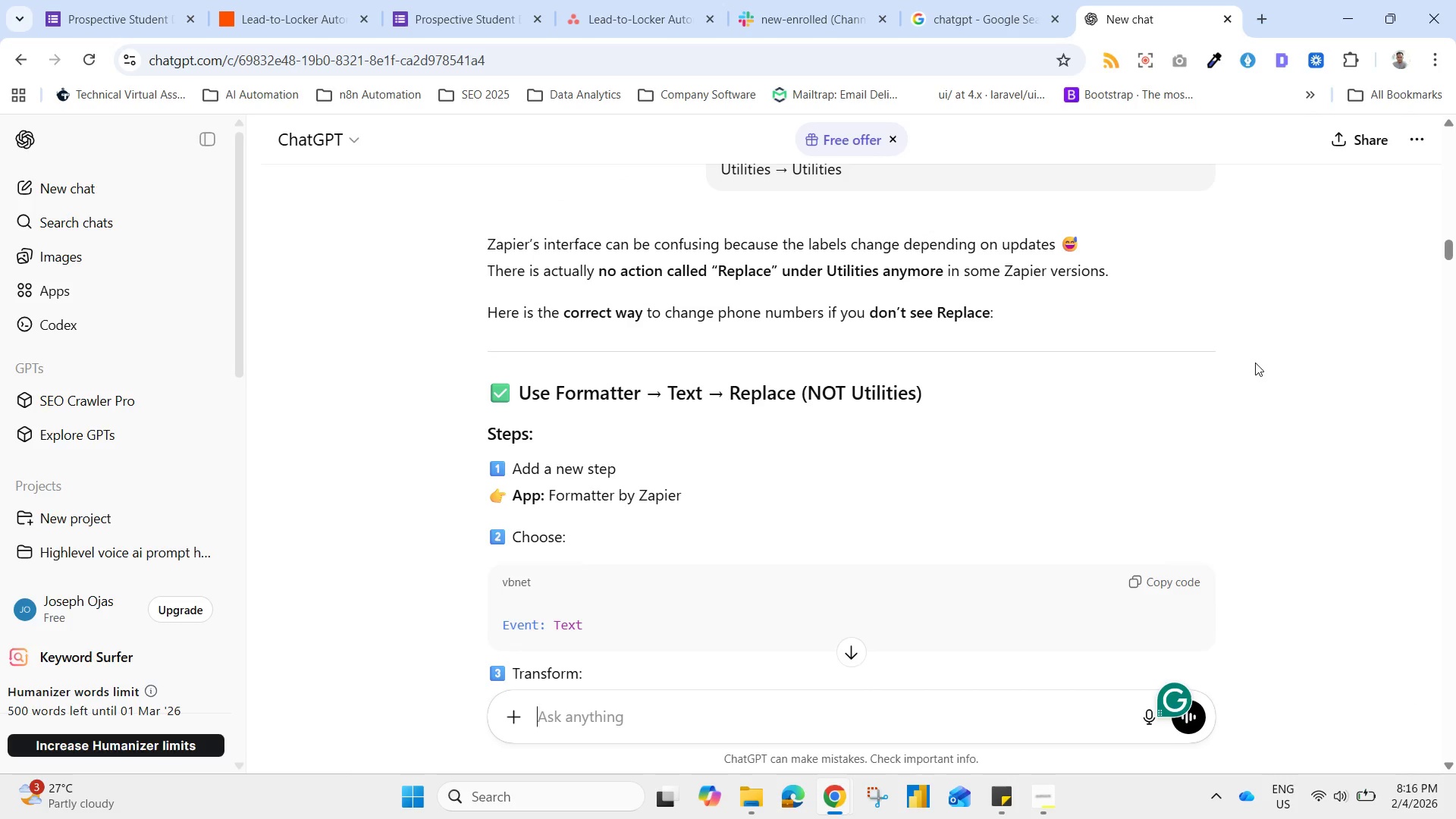 
scroll: coordinate [1259, 385], scroll_direction: down, amount: 2.0
 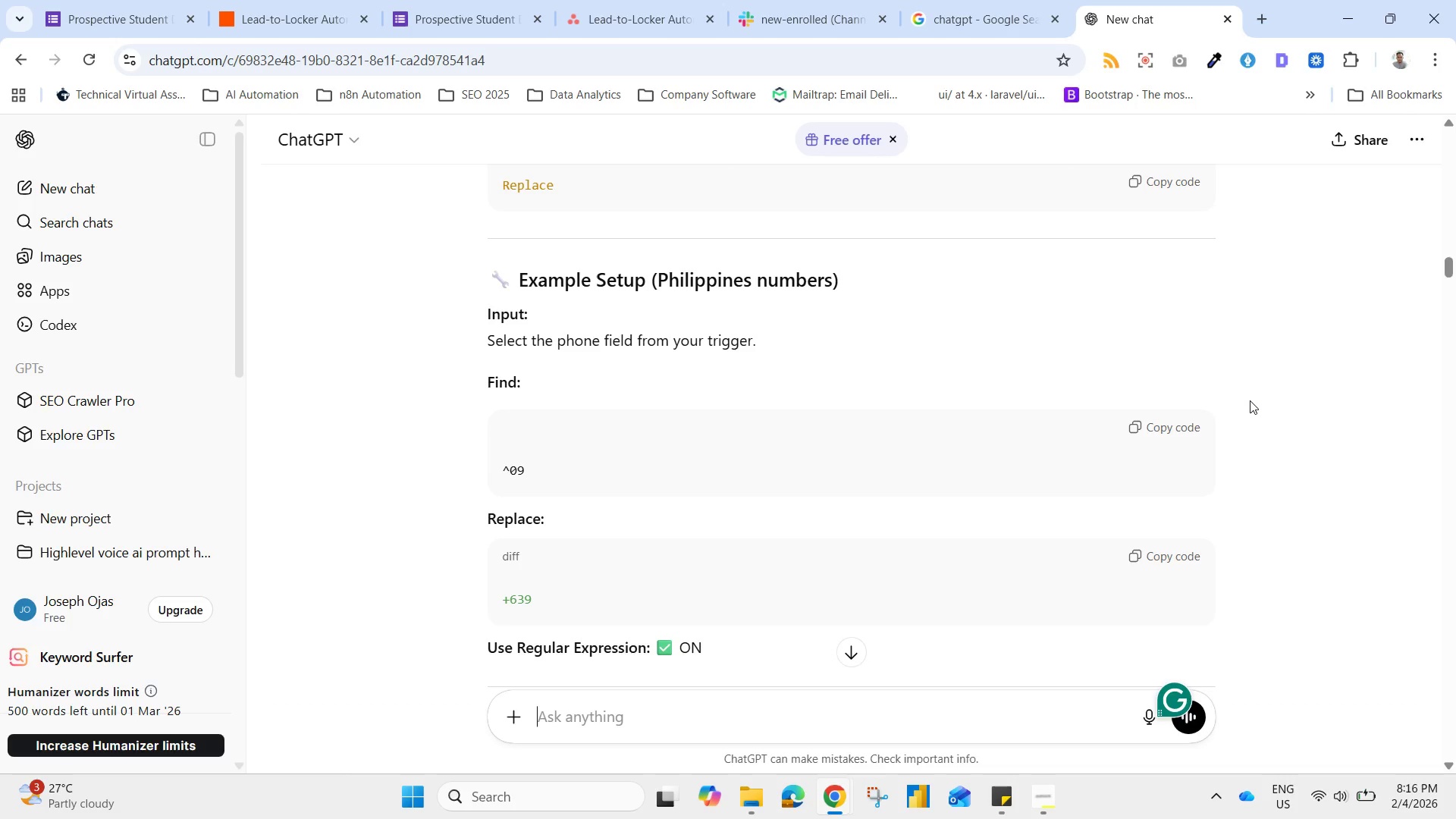 
wait(9.26)
 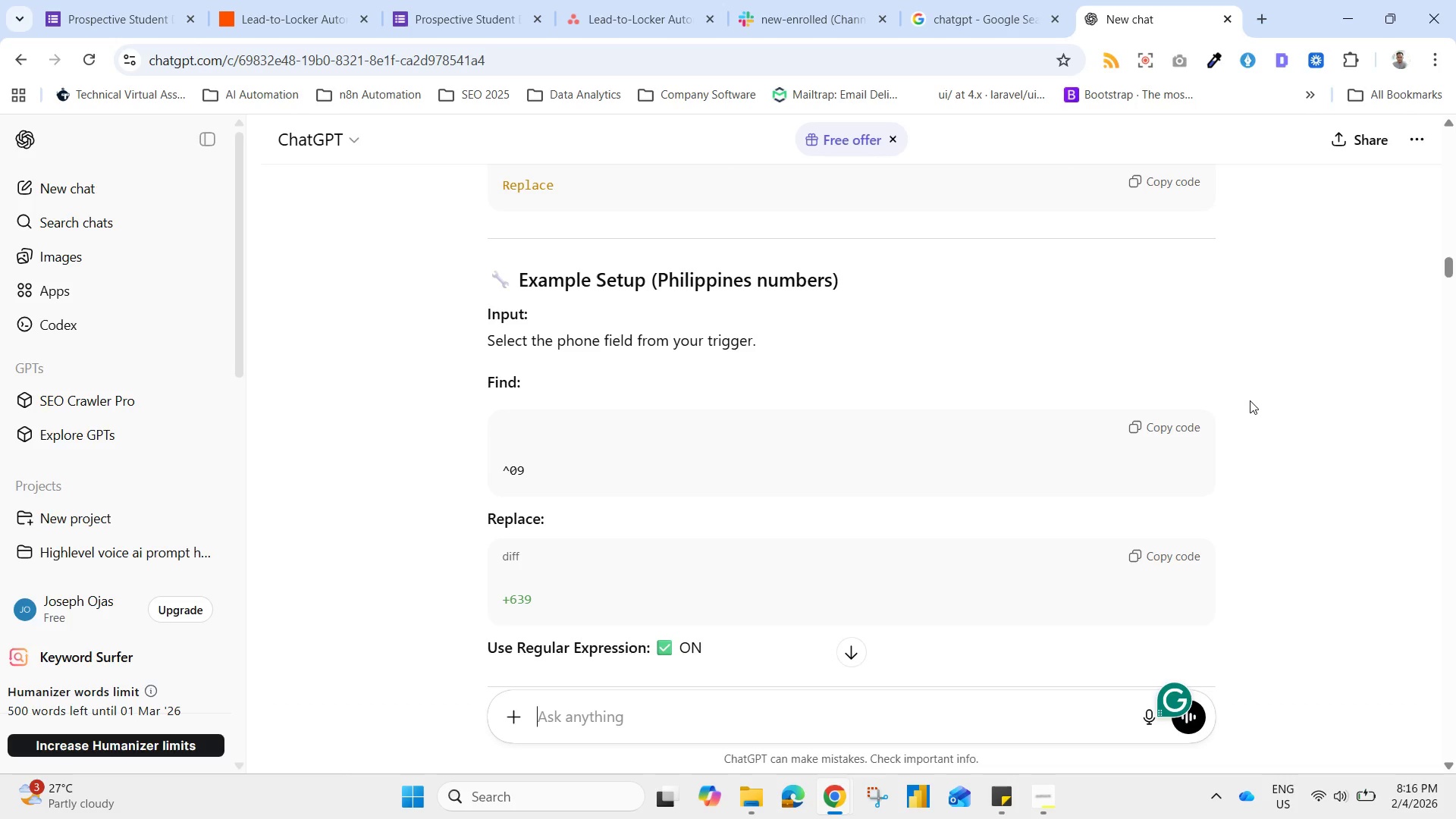 
scroll: coordinate [1200, 470], scroll_direction: down, amount: 8.0
 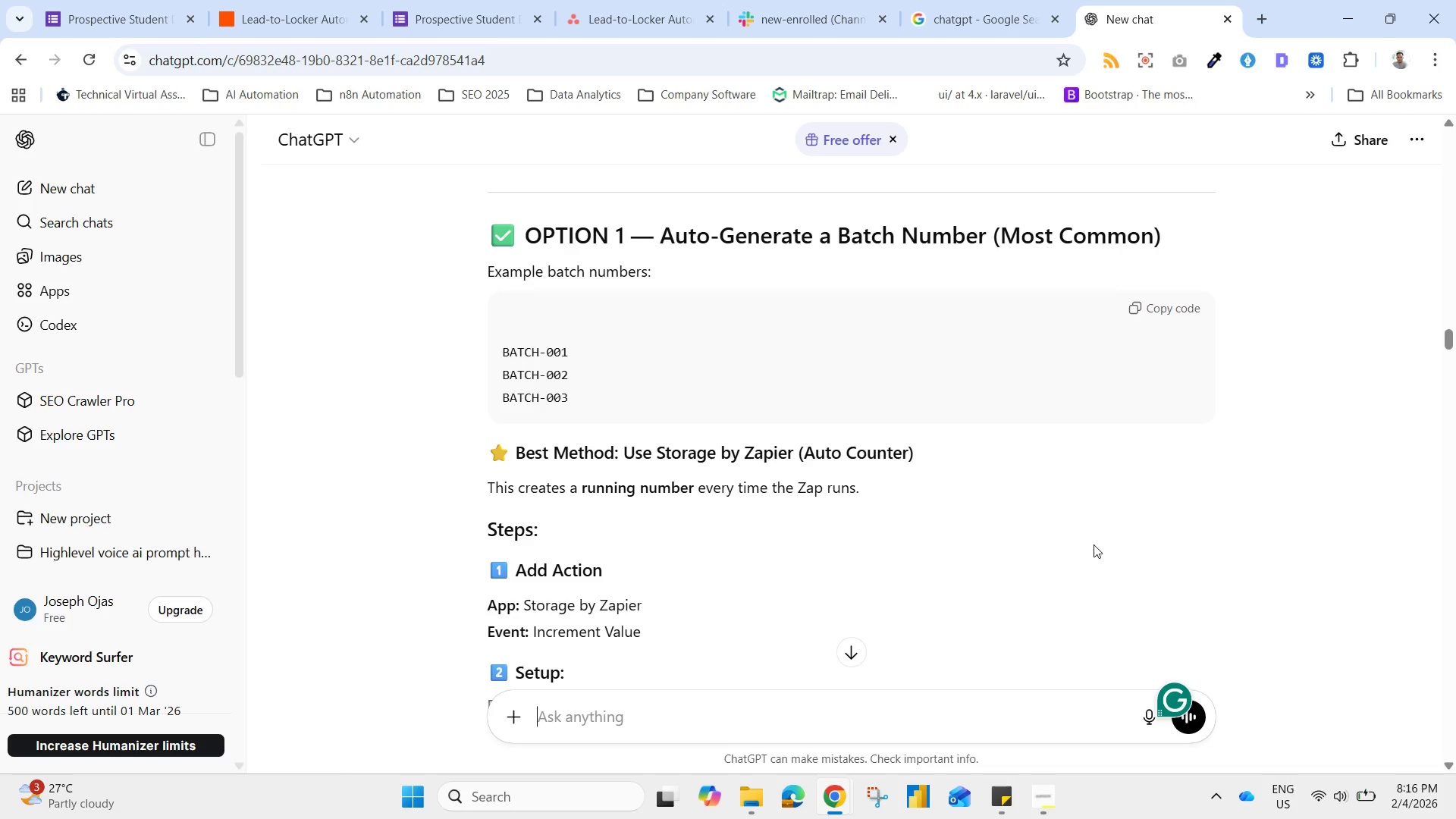 
wait(12.74)
 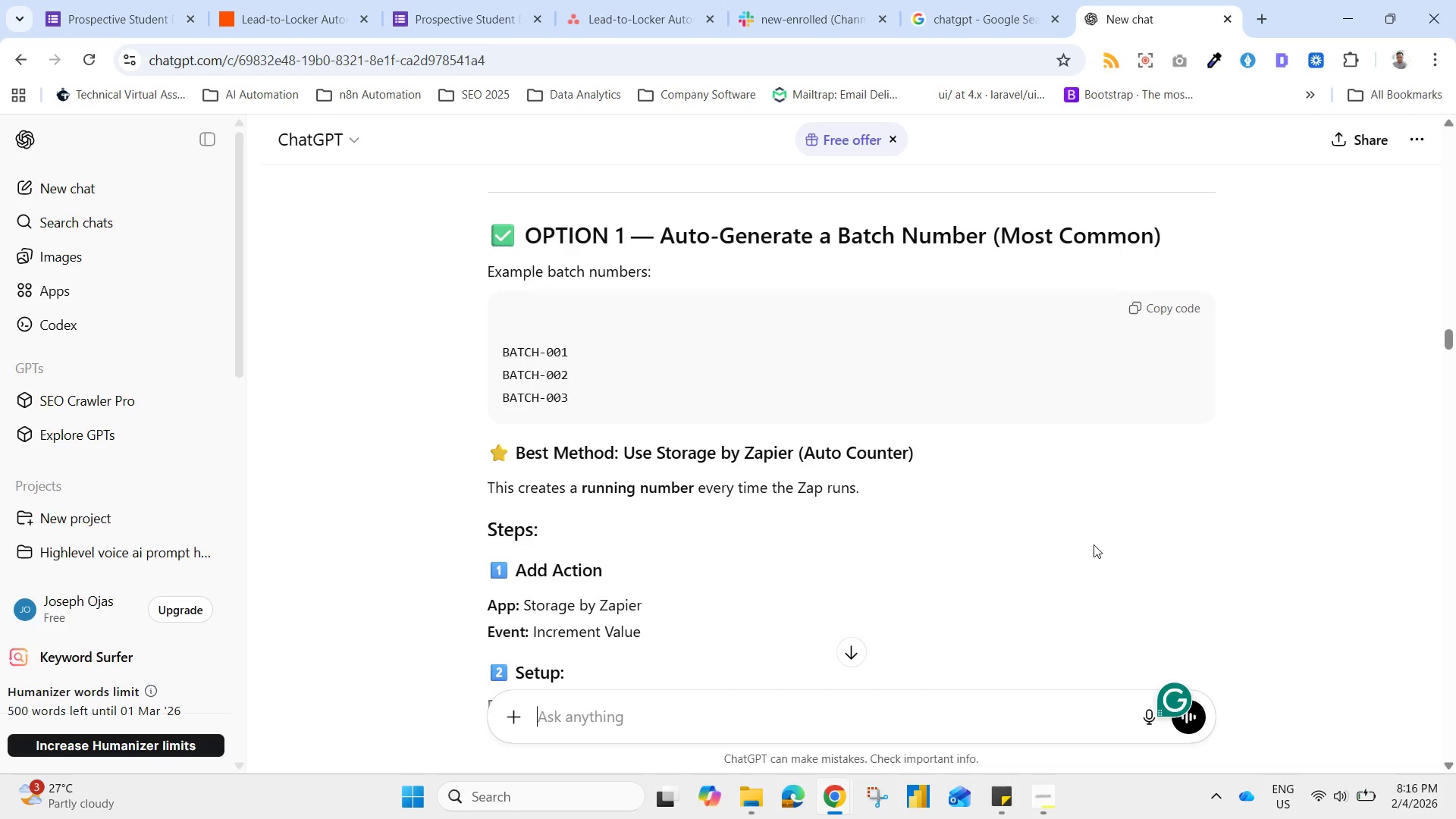 
scroll: coordinate [1039, 562], scroll_direction: down, amount: 1.0
 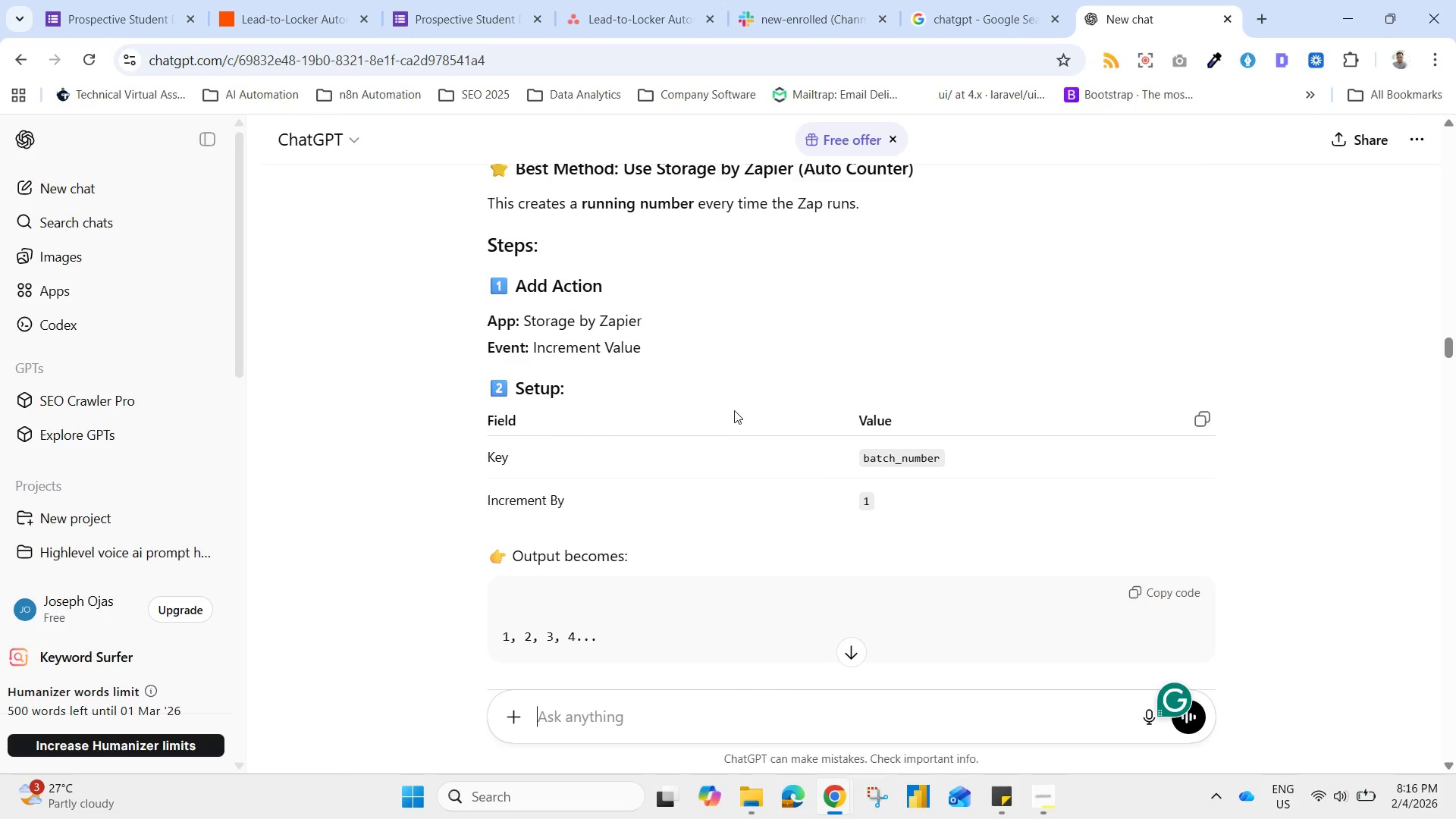 
scroll: coordinate [719, 375], scroll_direction: up, amount: 1.0
 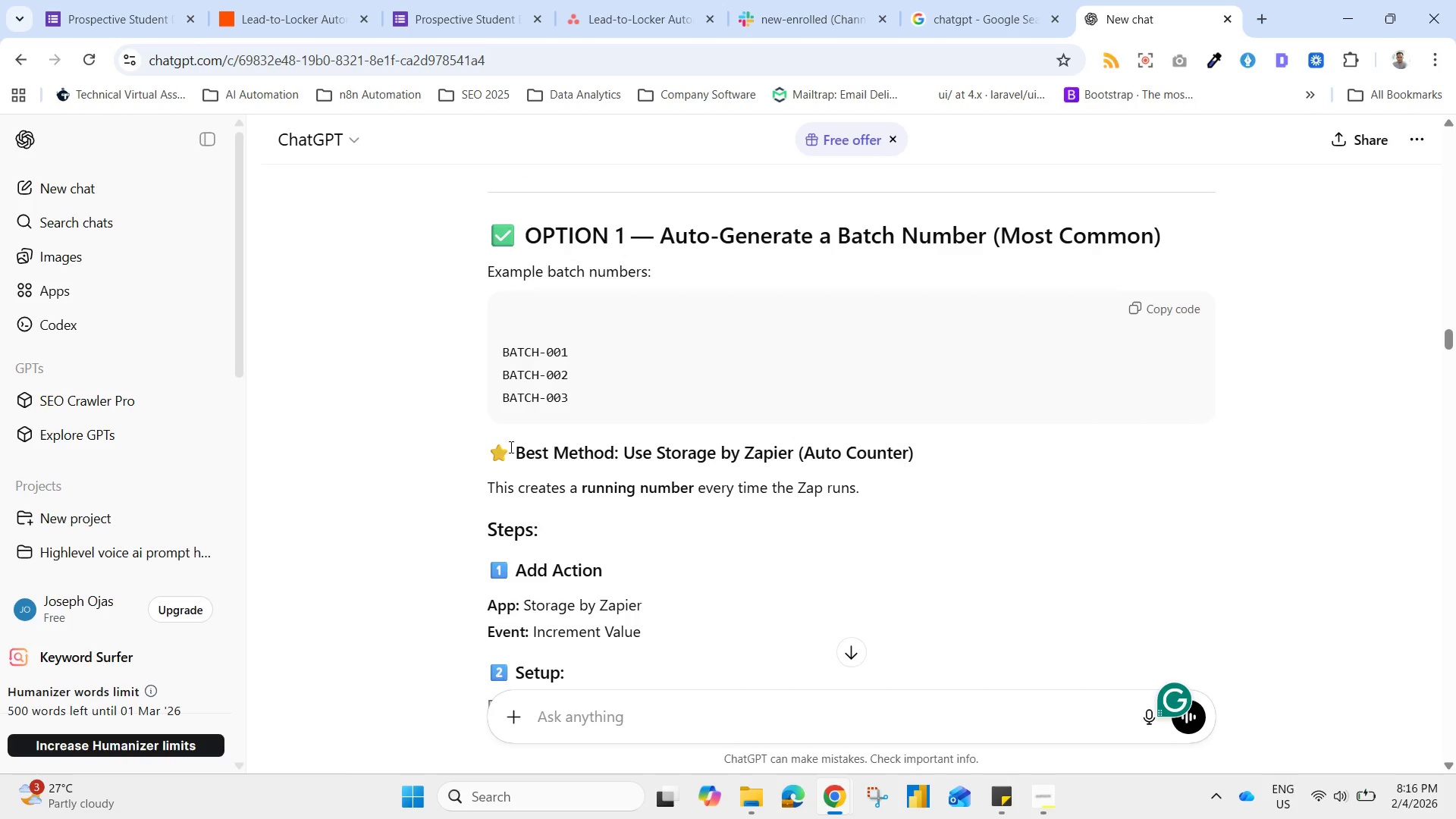 
left_click_drag(start_coordinate=[510, 447], to_coordinate=[987, 469])
 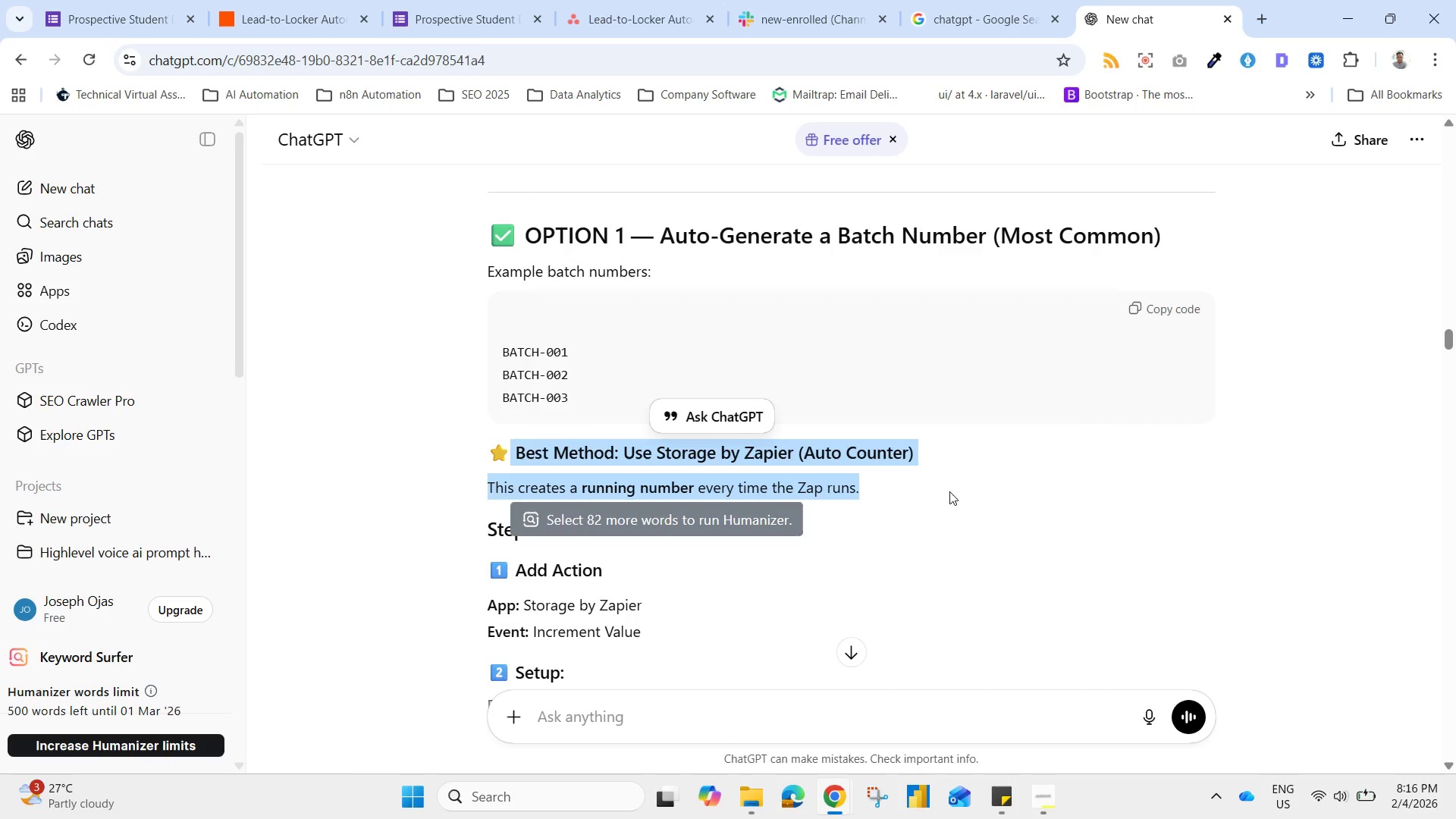 
key(Control+ControlLeft)
 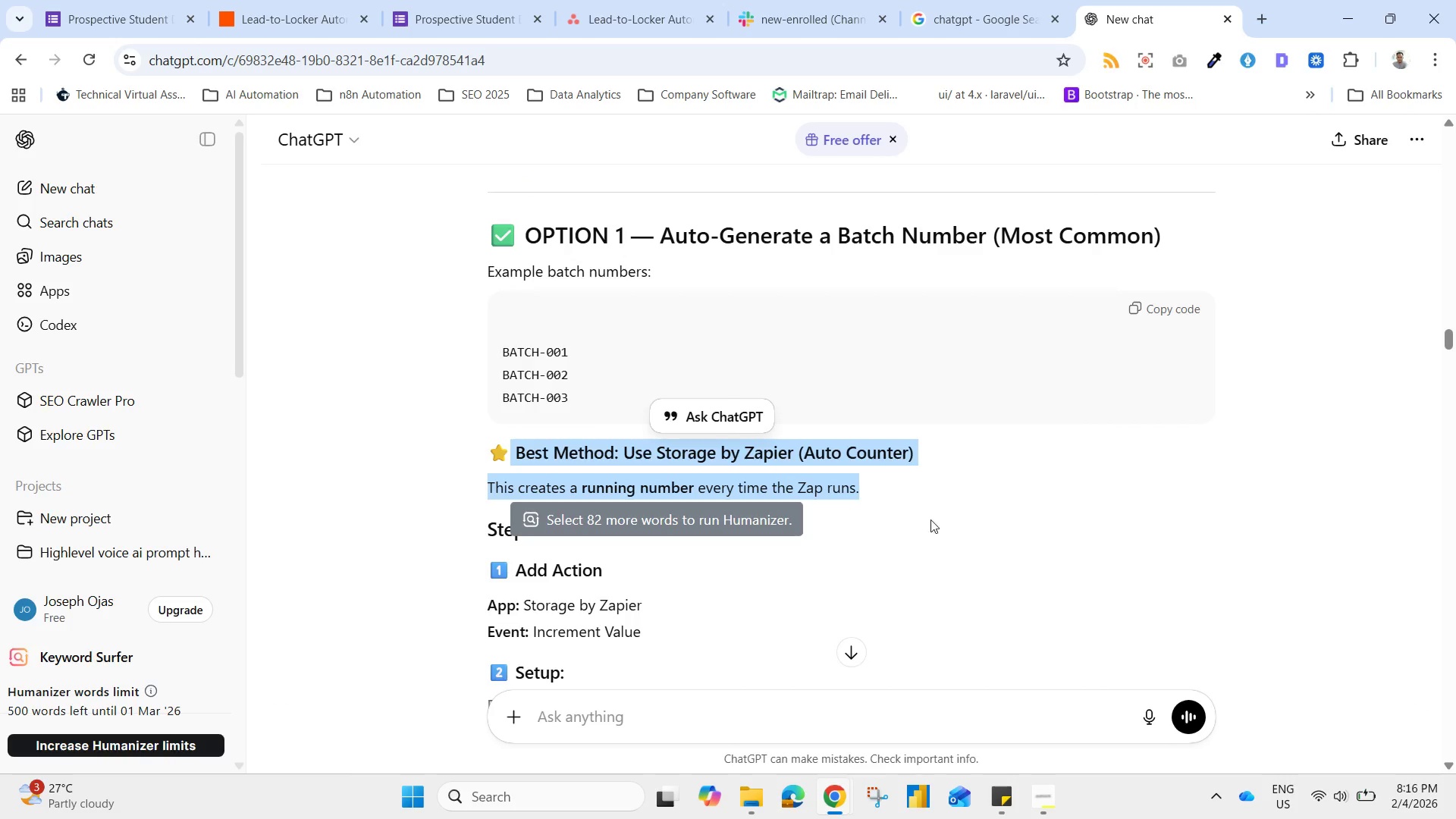 
key(Control+C)
 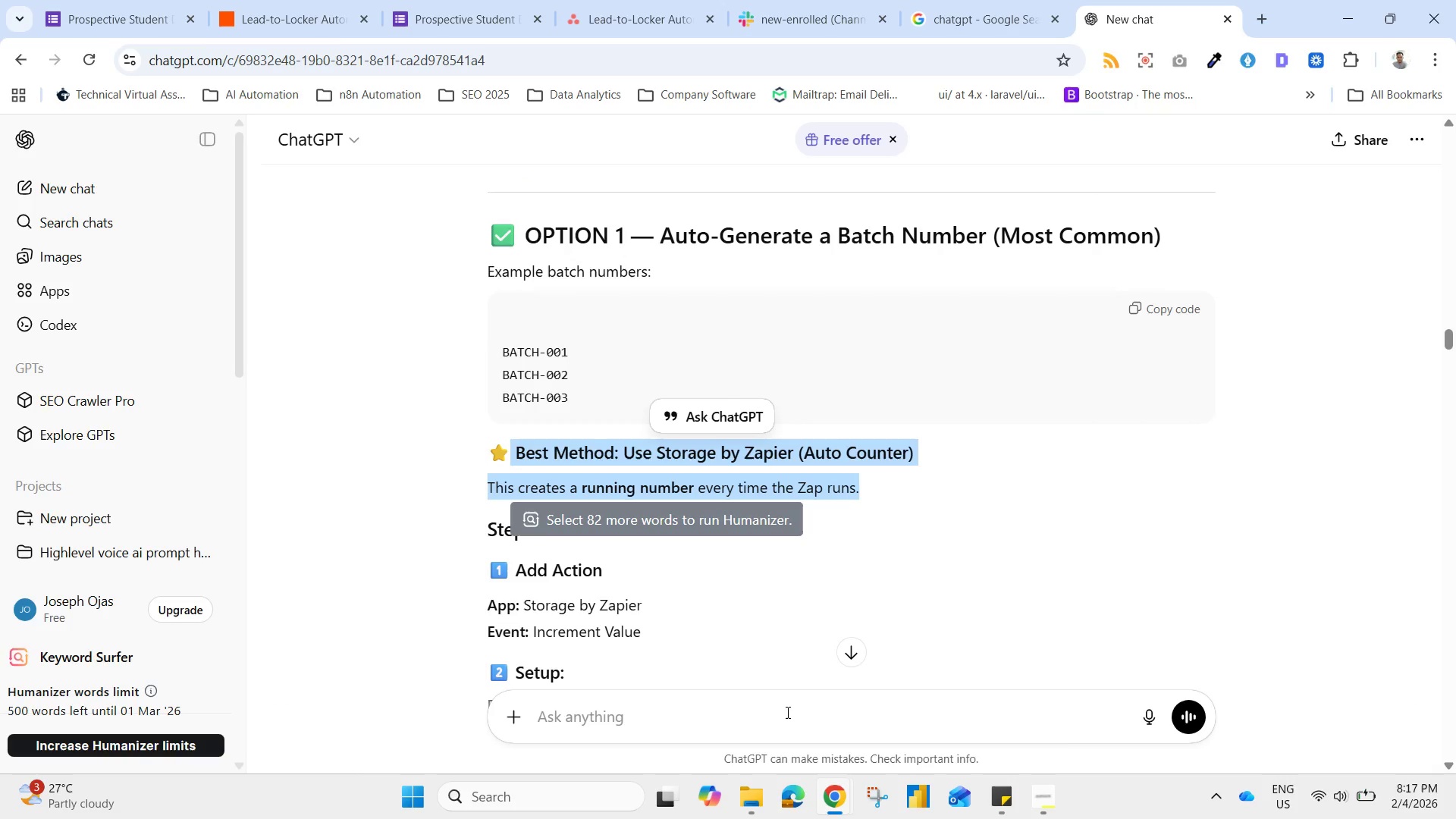 
left_click([785, 708])
 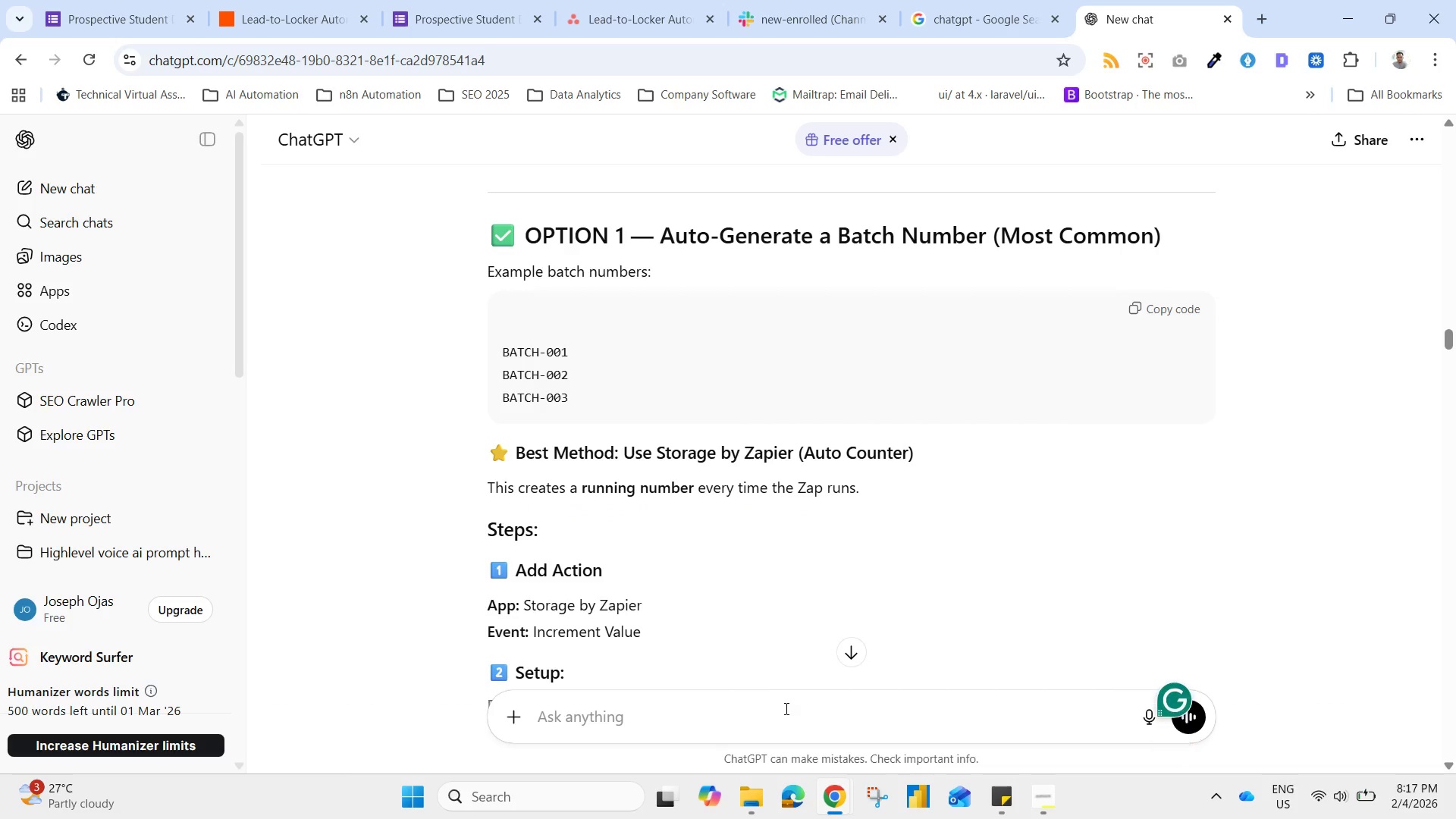 
type(i thin )
 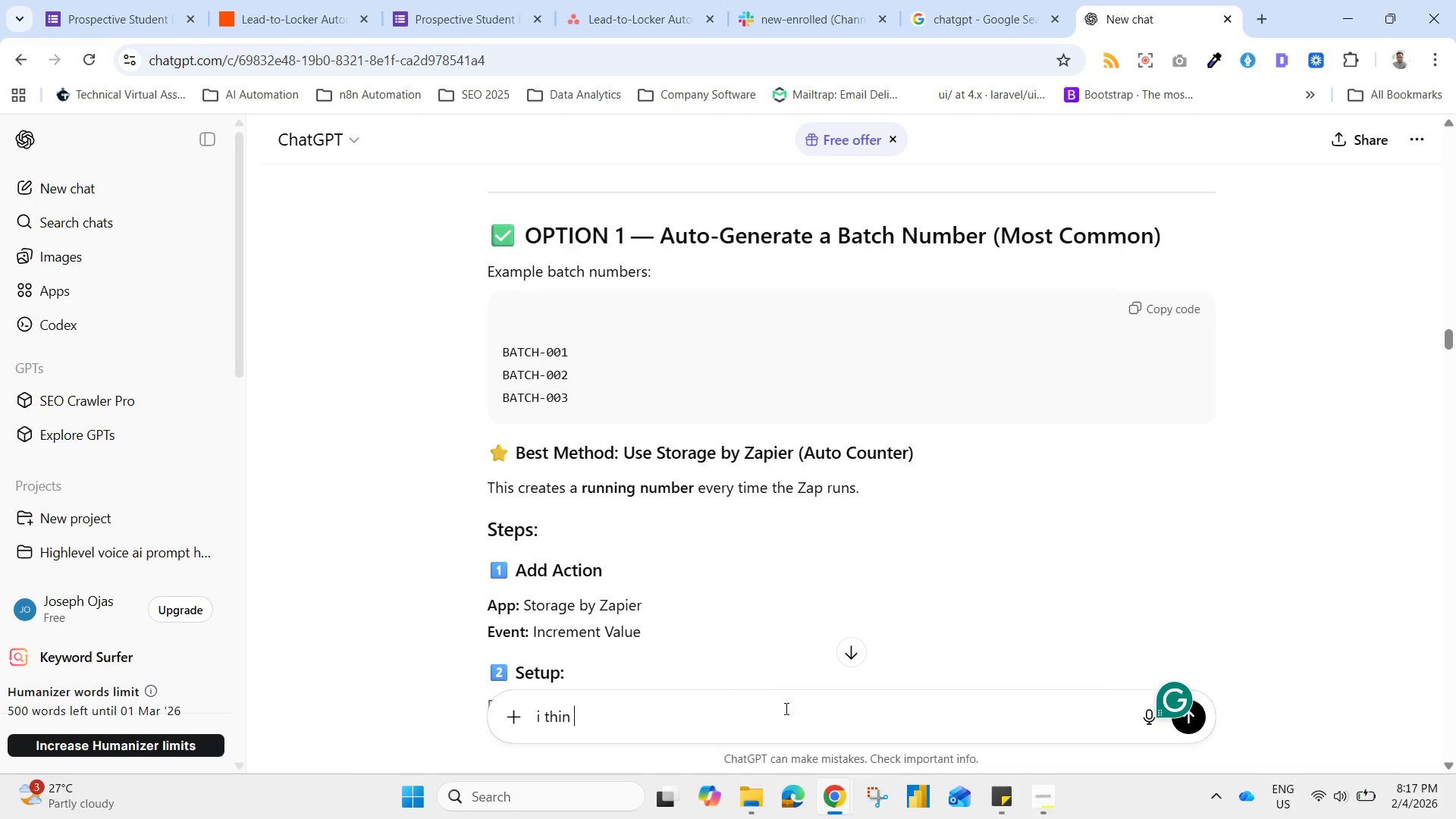 
key(Control+ControlLeft)
 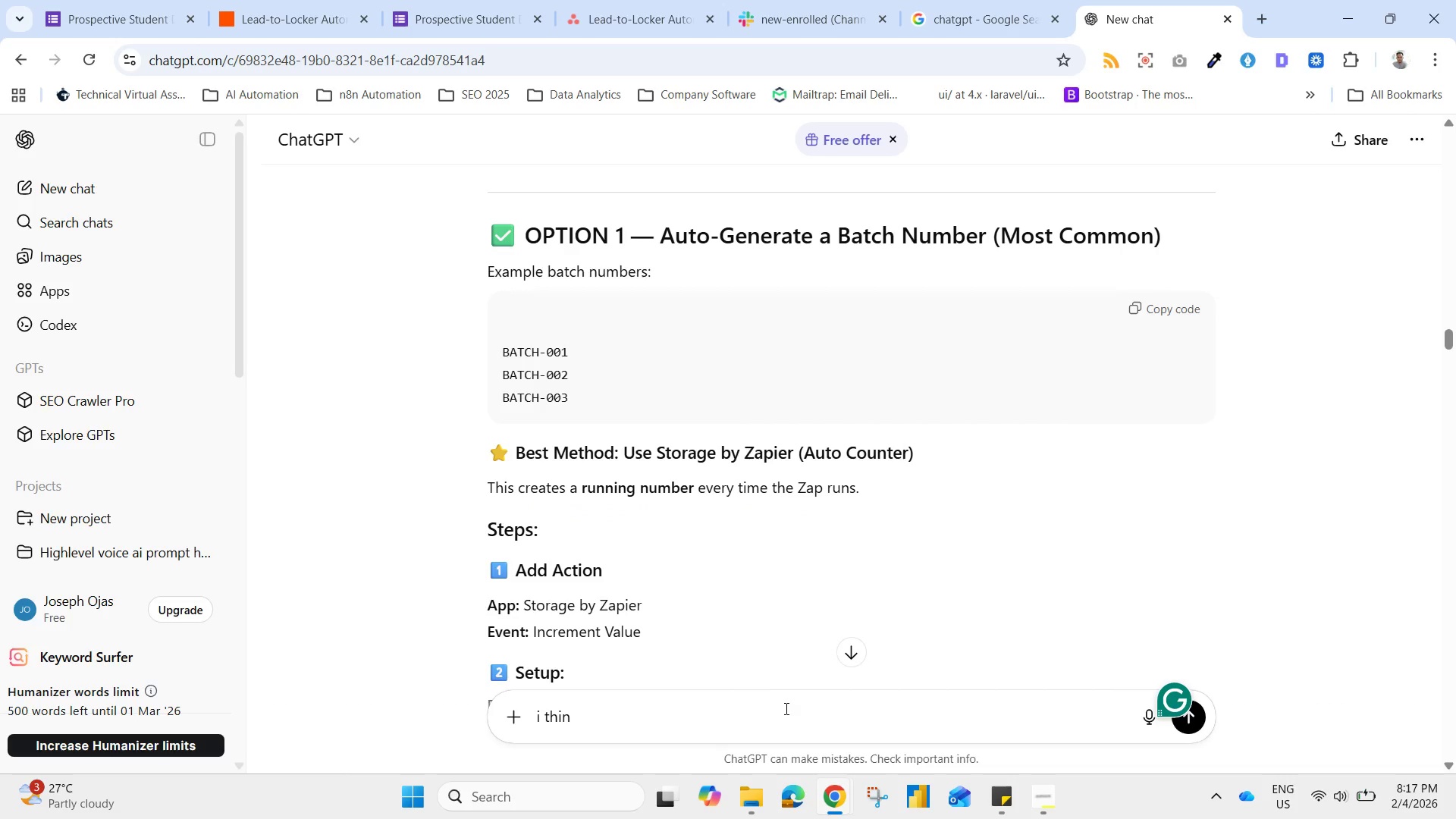 
key(Control+V)
 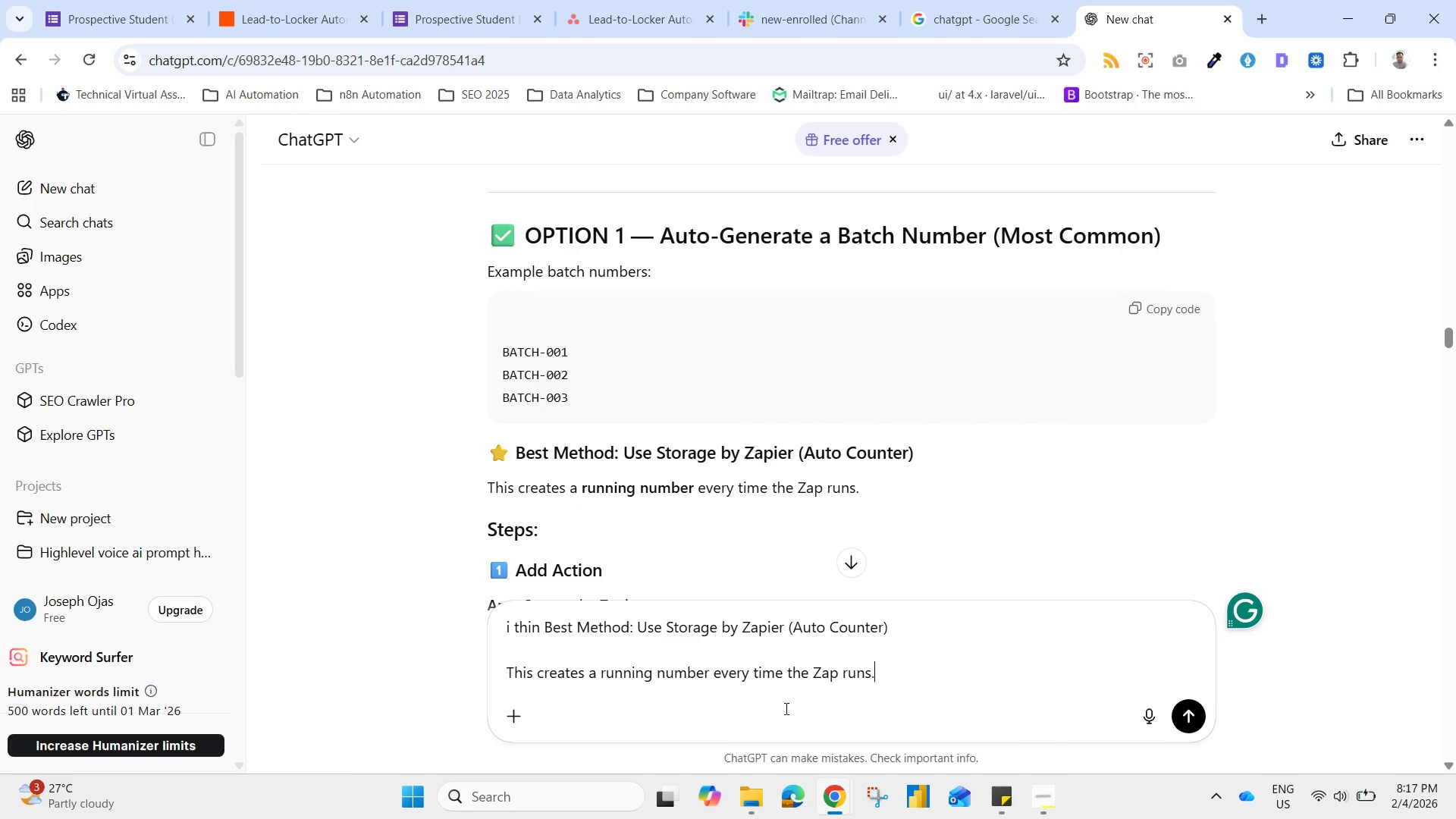 
type( is wok)
key(Backspace)
key(Backspace)
key(Backspace)
key(Backspace)
key(Backspace)
 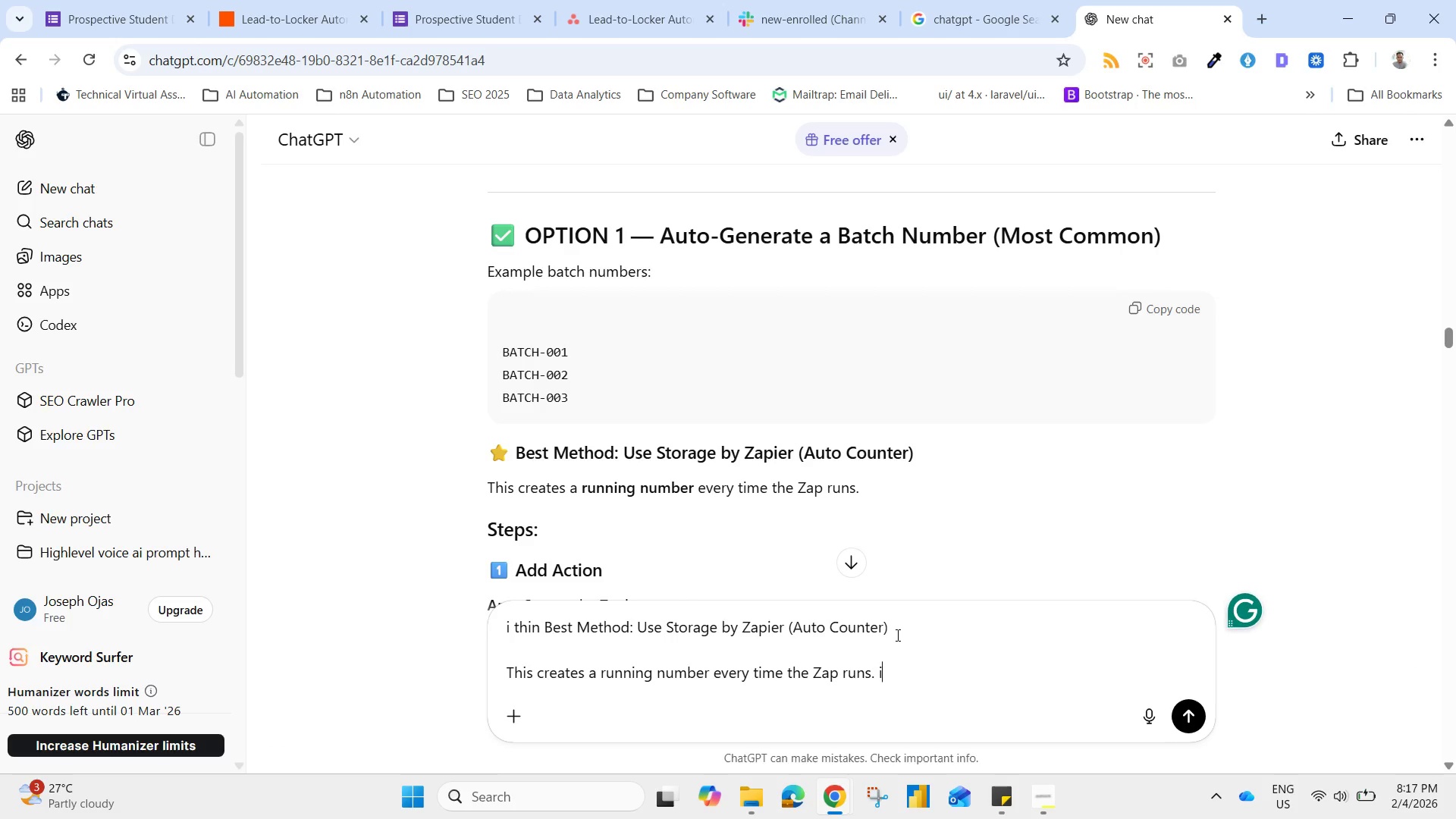 
left_click_drag(start_coordinate=[898, 677], to_coordinate=[49, 673])
 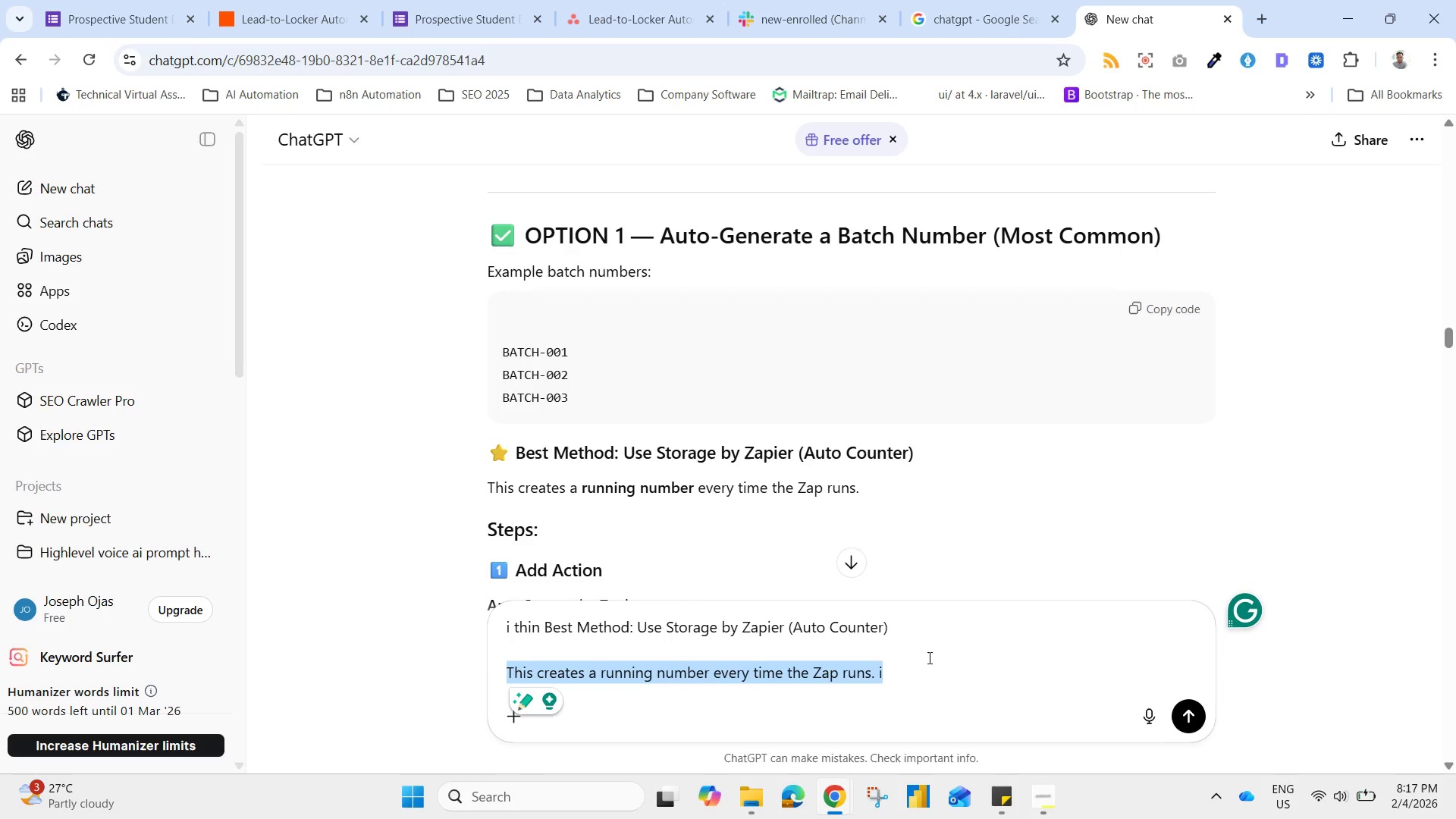 
left_click([559, 645])
 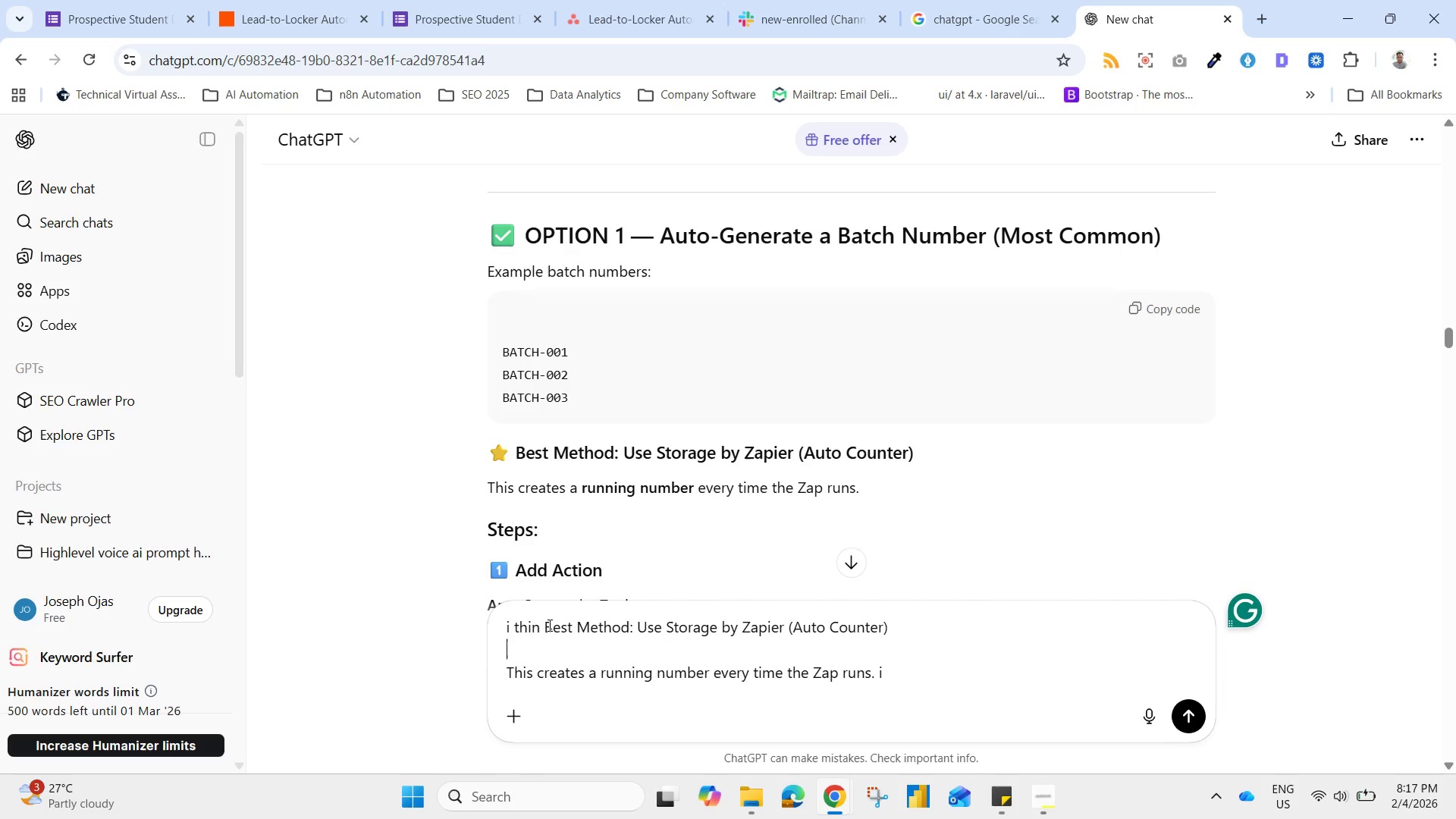 
left_click_drag(start_coordinate=[541, 627], to_coordinate=[383, 626])
 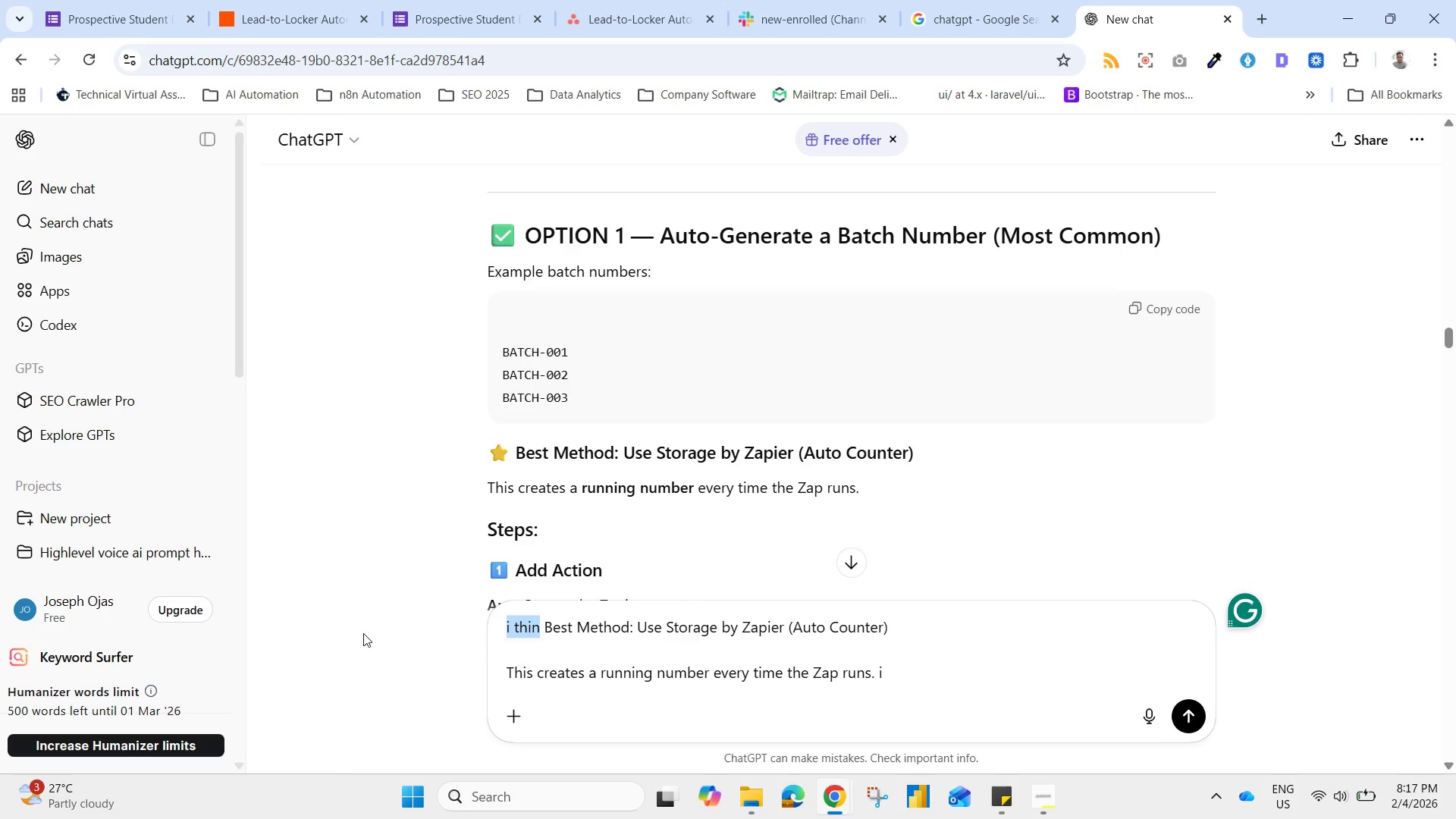 
type(How)
 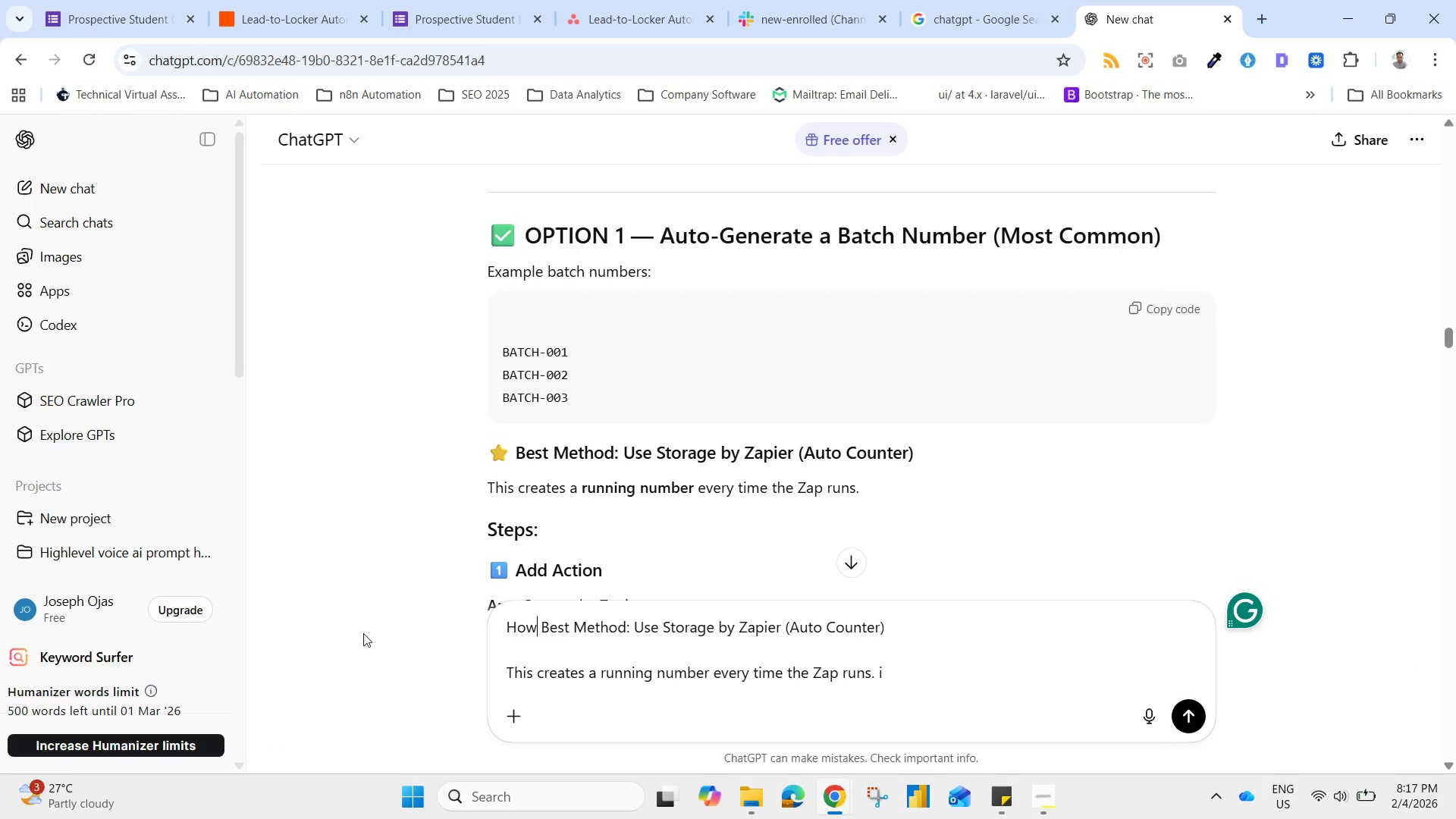 
hold_key(key=ShiftLeft, duration=0.39)
 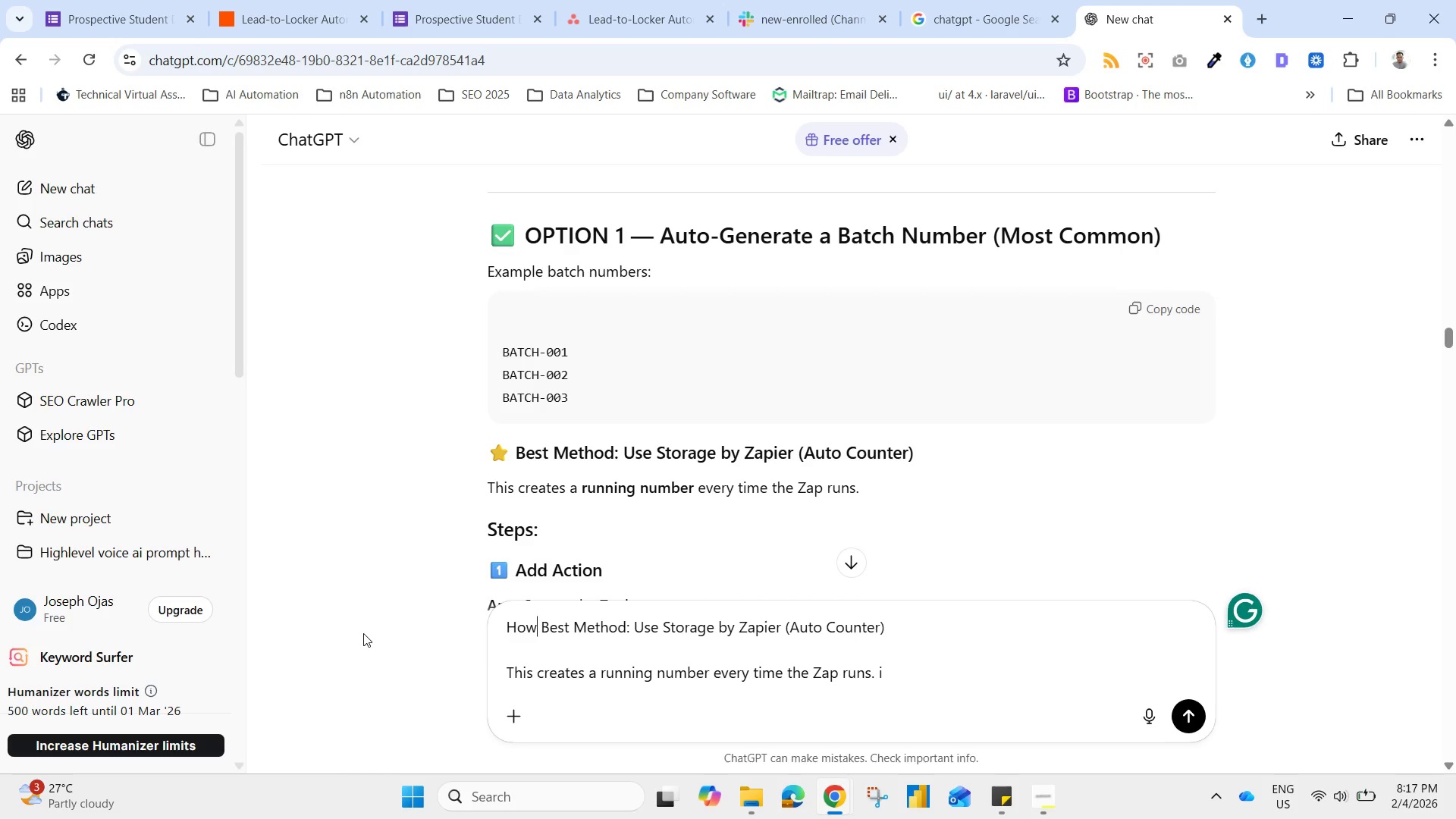 
key(Enter)
 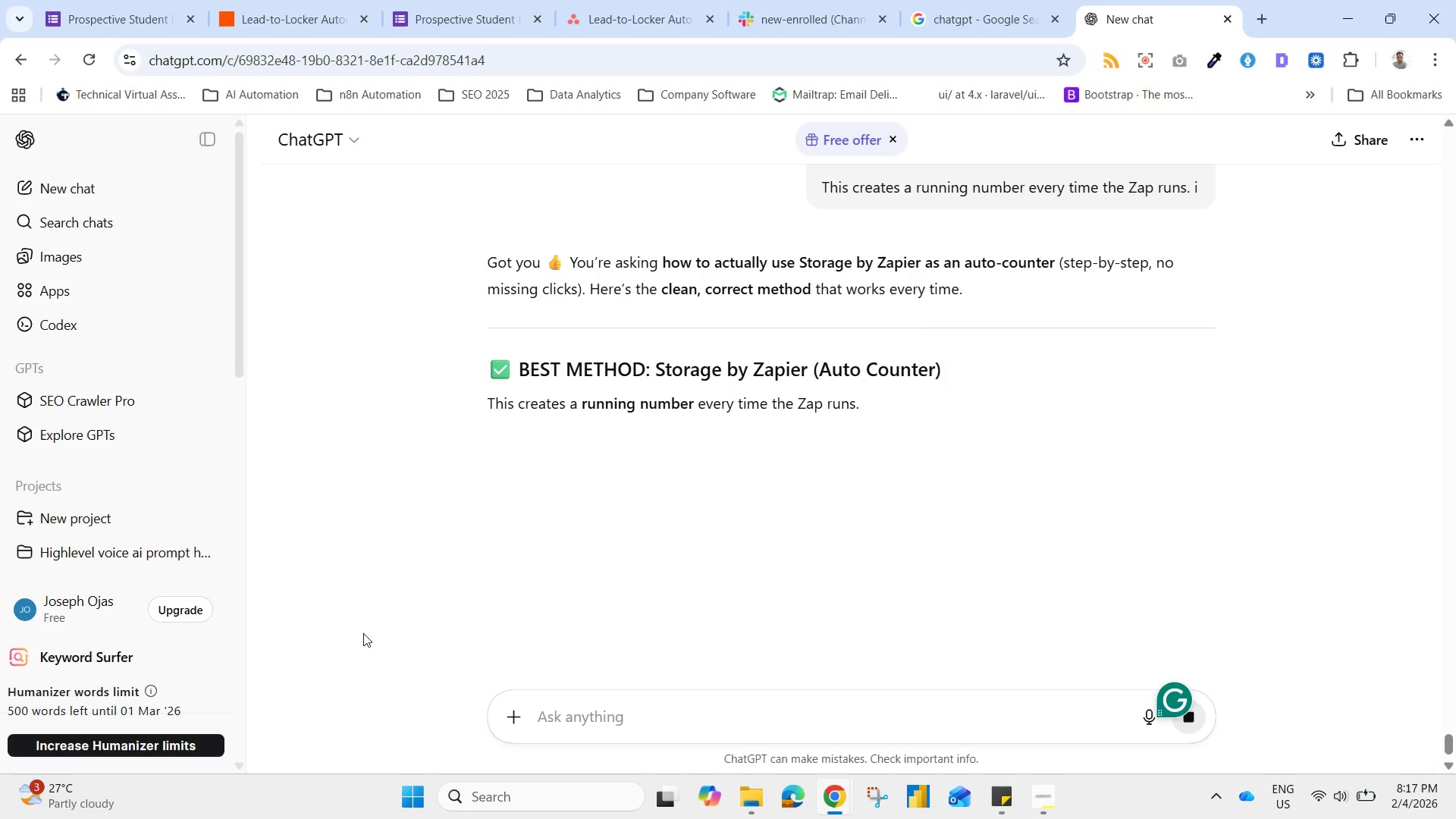 
wait(9.44)
 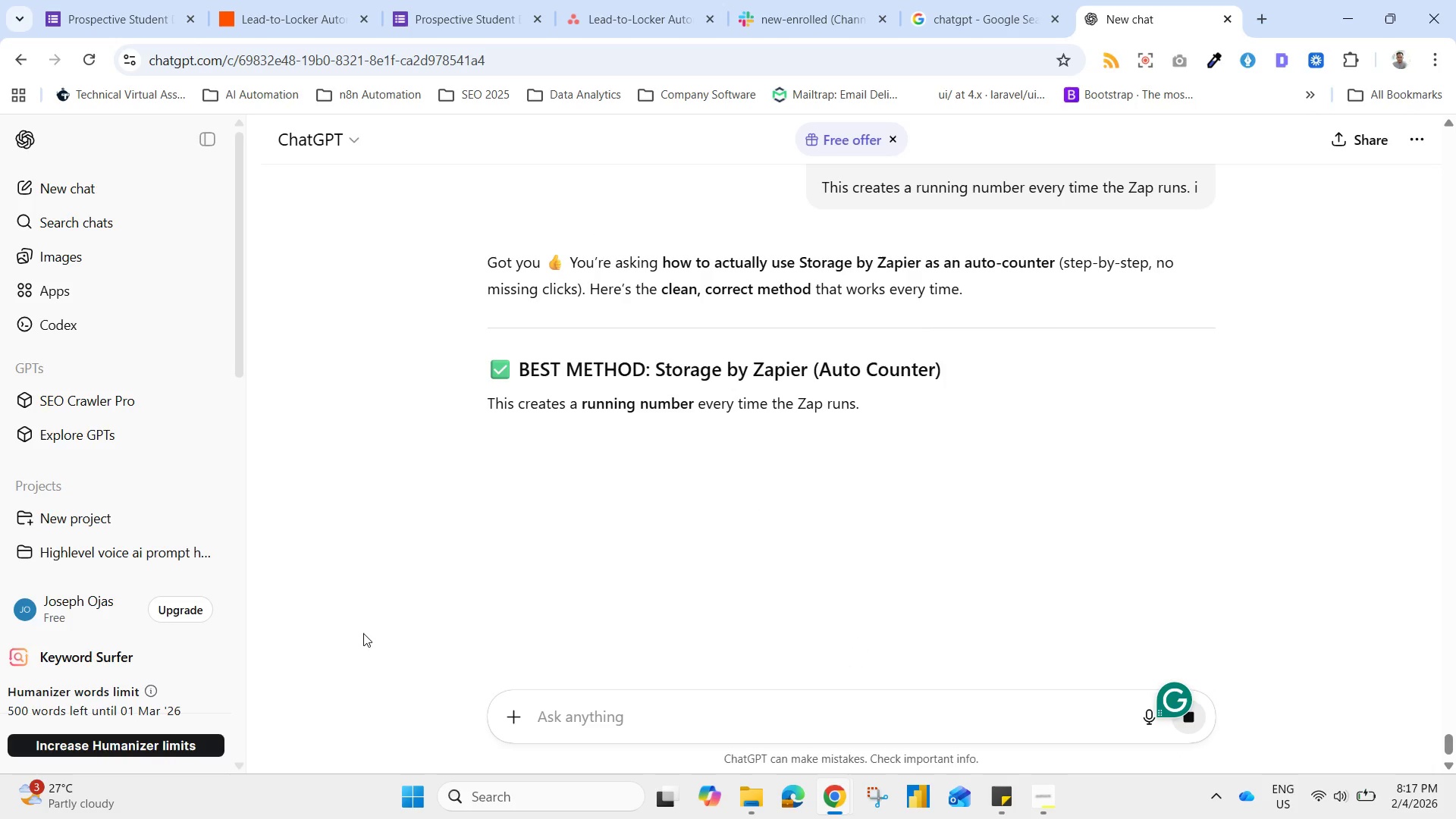 
scroll: coordinate [933, 465], scroll_direction: down, amount: 1.0
 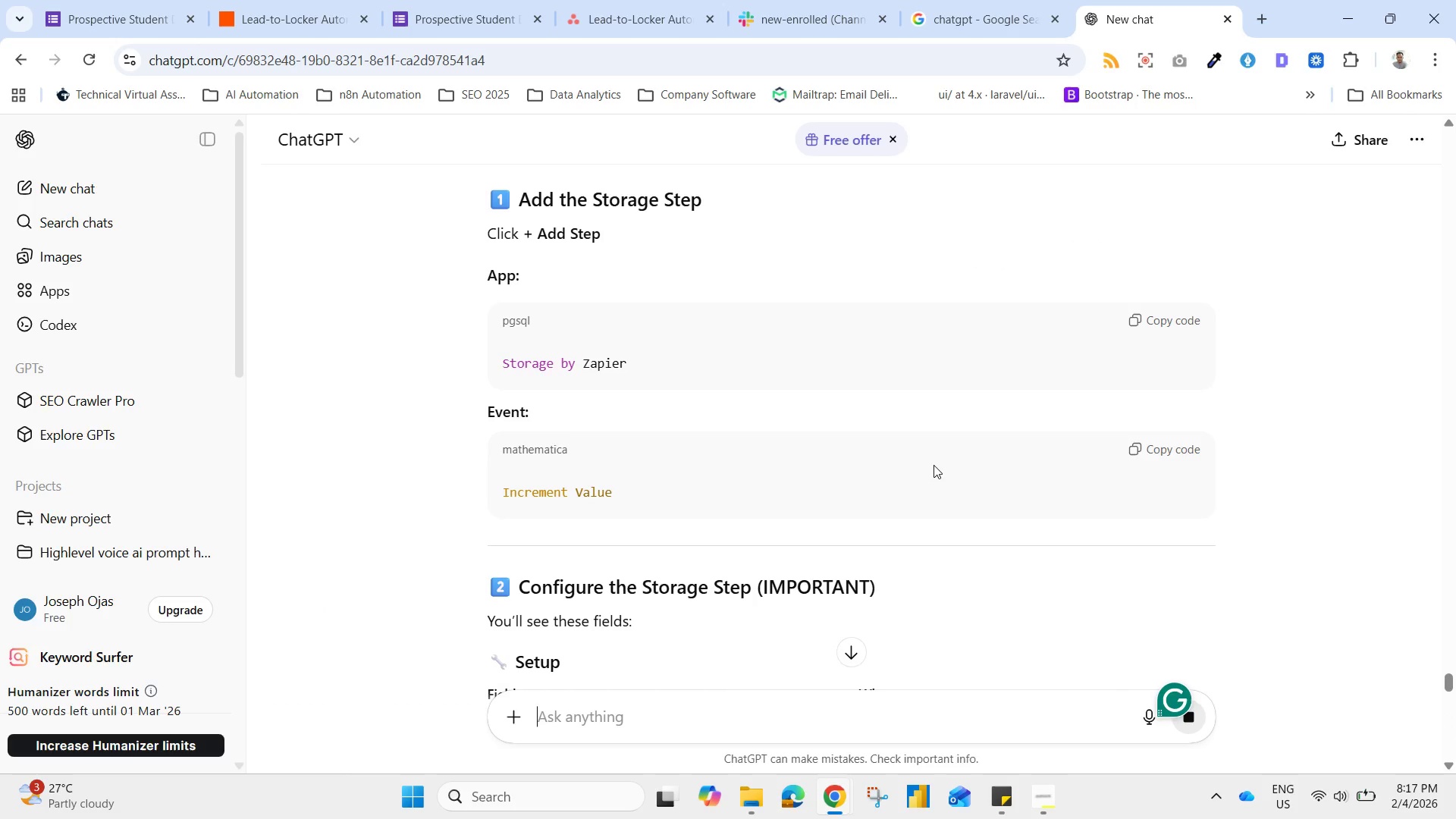 
wait(6.19)
 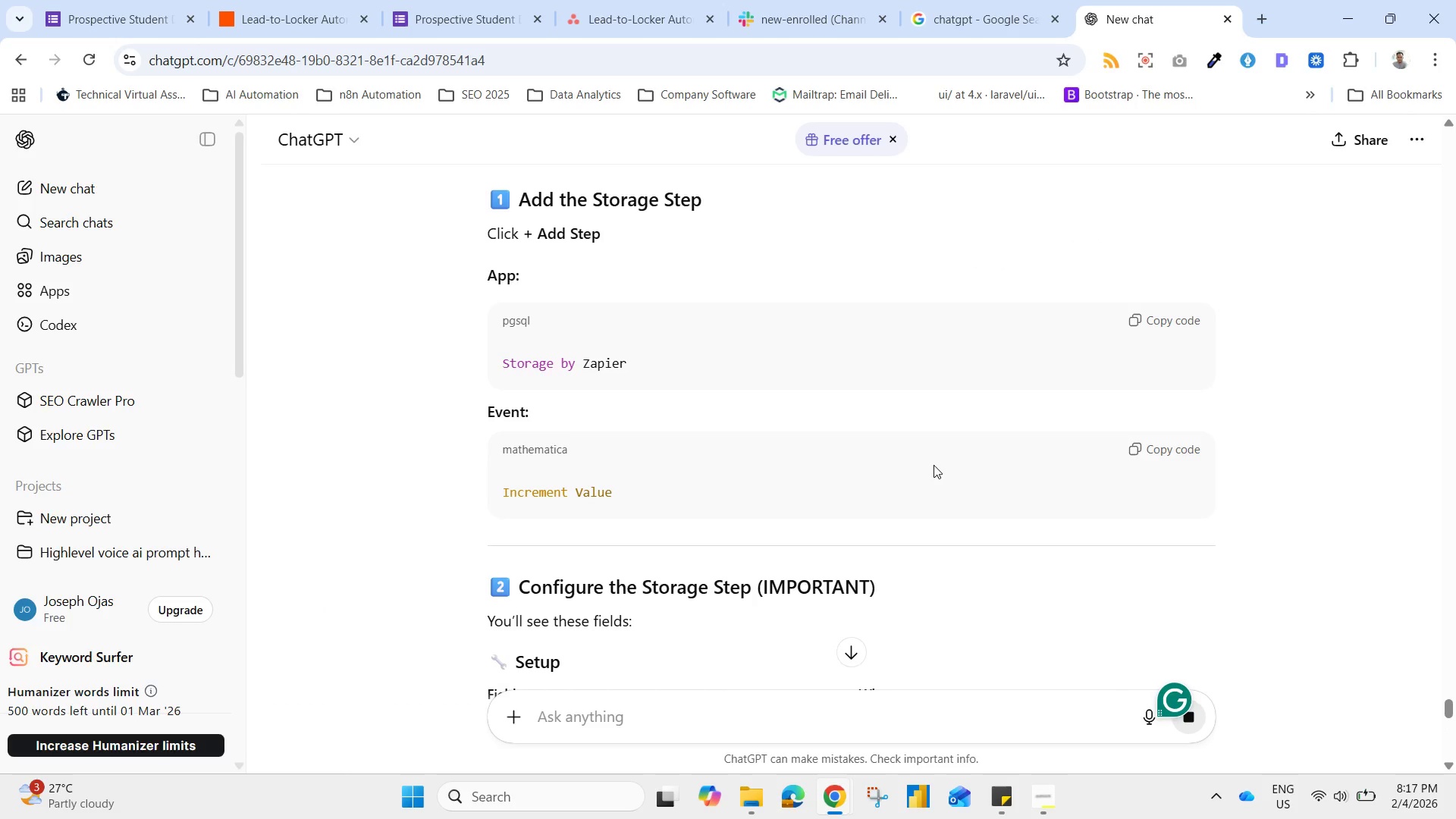 
scroll: coordinate [905, 300], scroll_direction: up, amount: 1.0
 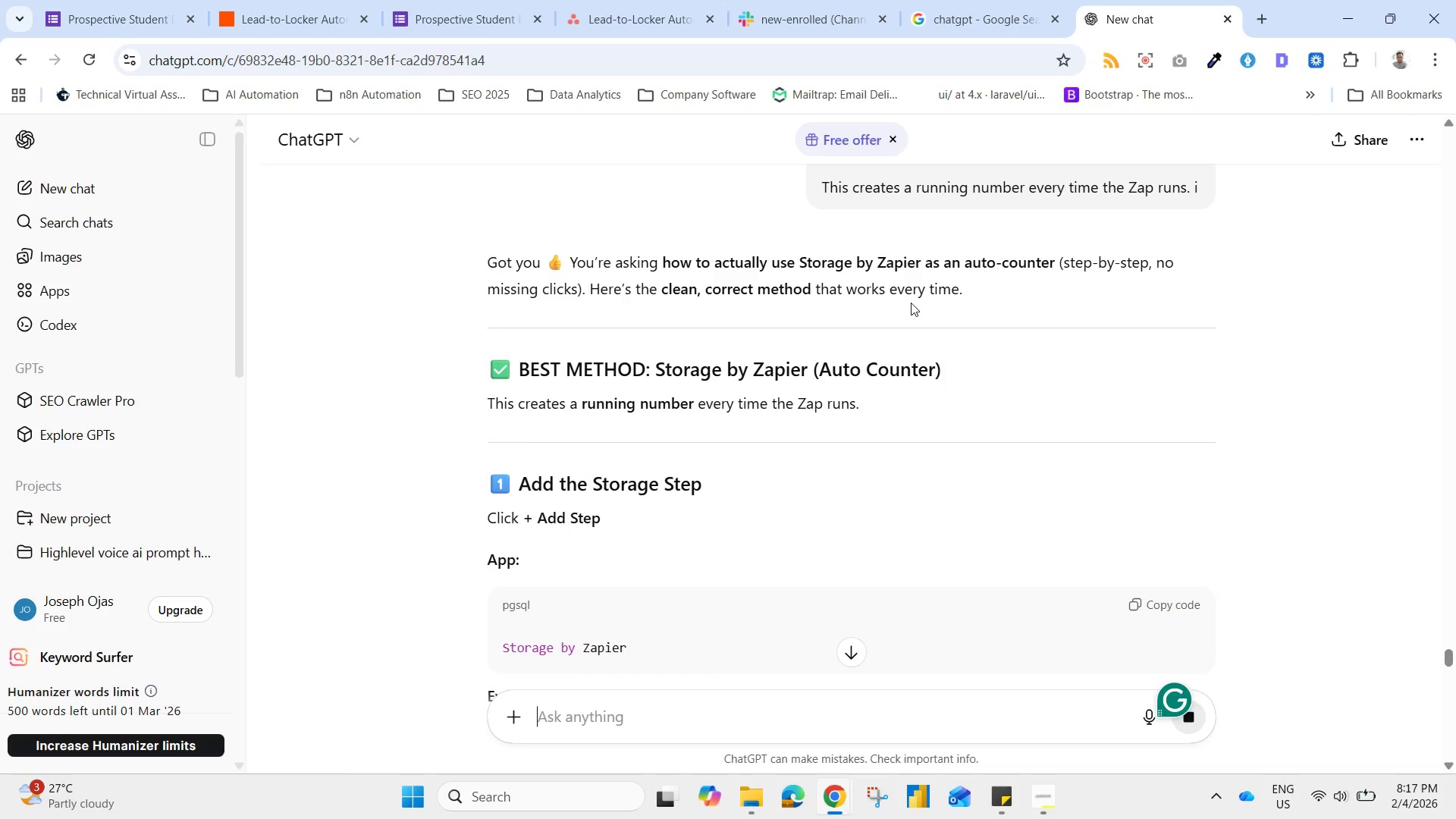 
left_click([230, 3])
 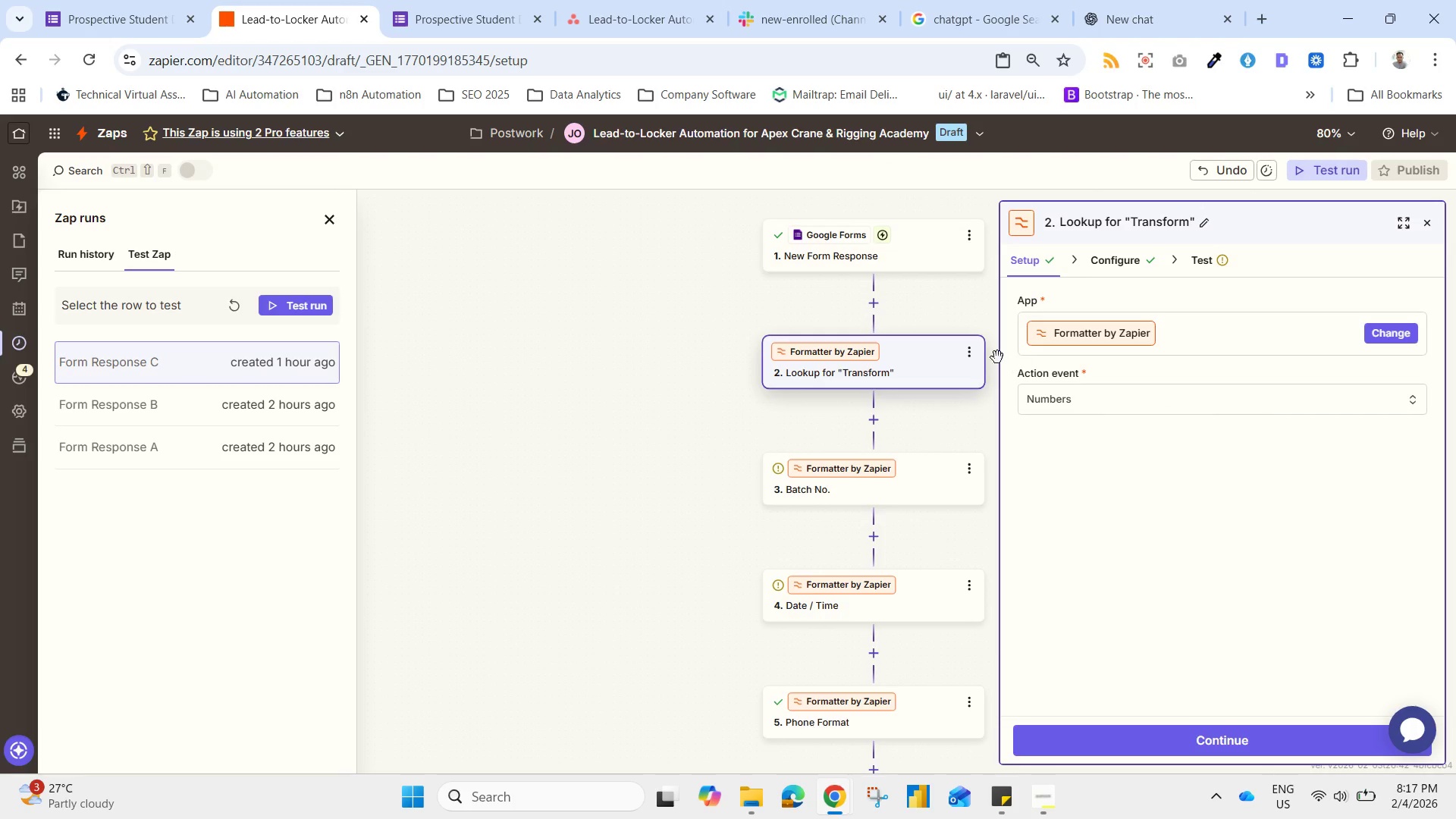 
left_click([910, 361])
 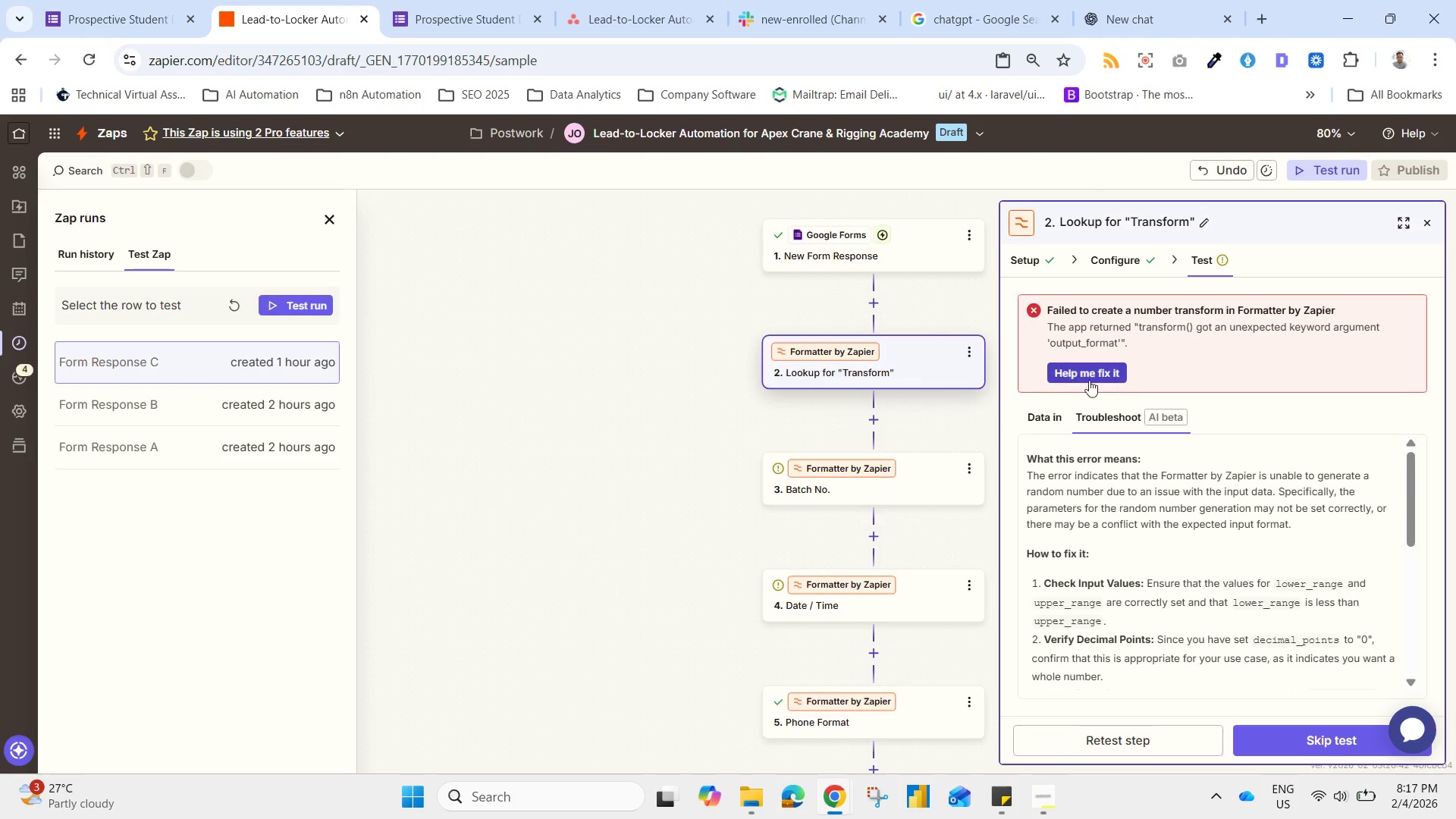 
left_click([919, 372])
 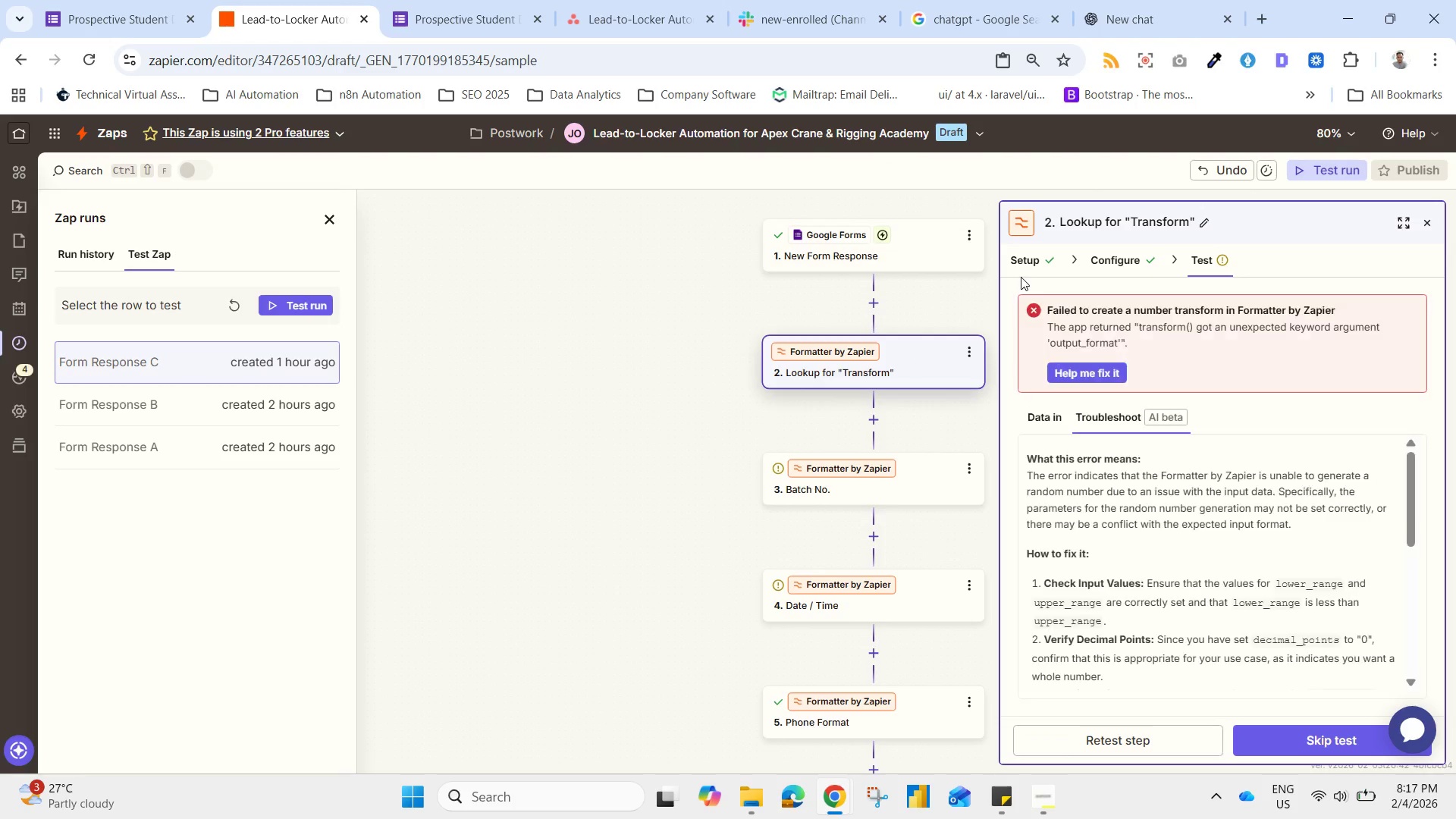 
left_click([1025, 260])
 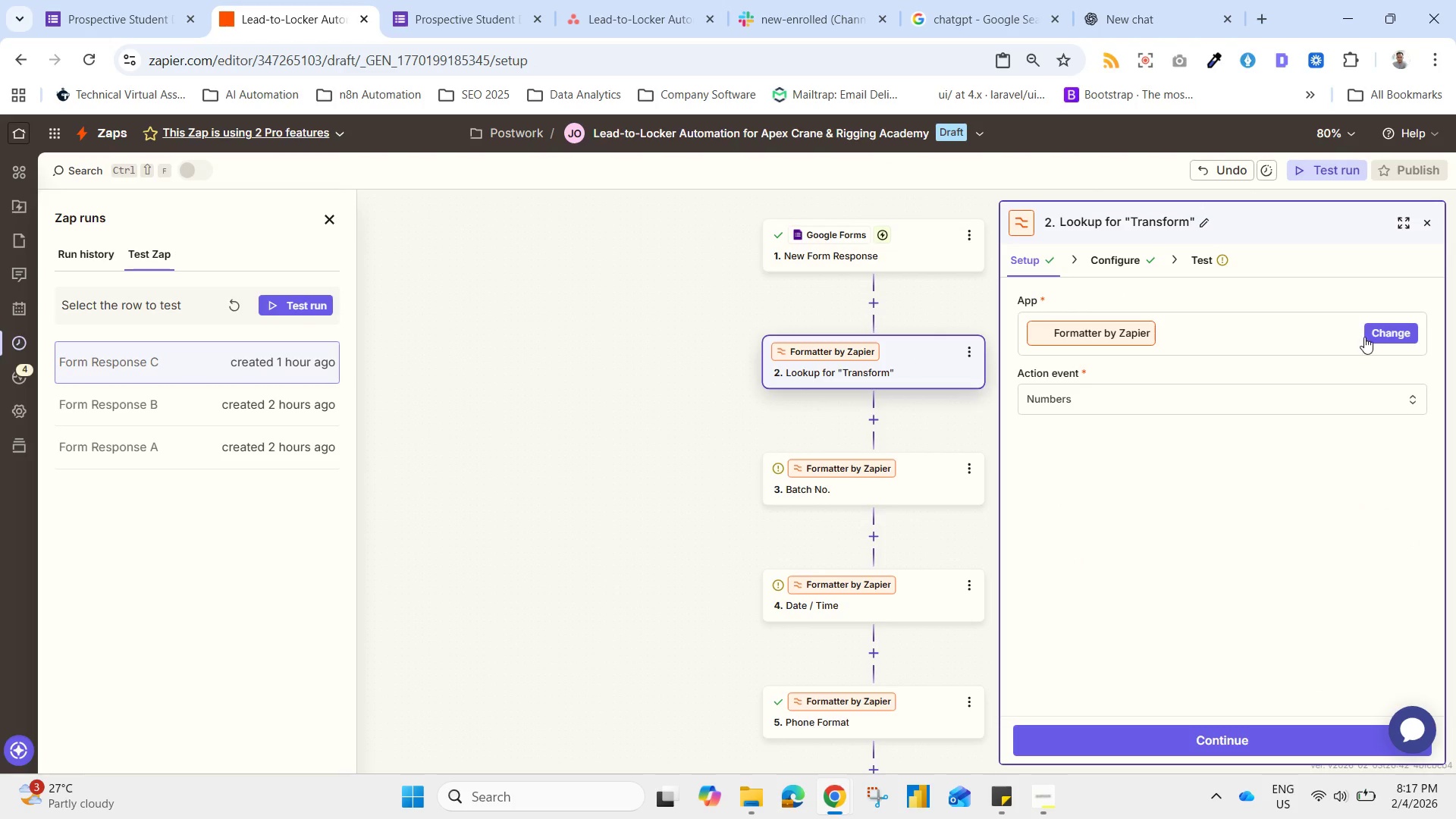 
left_click([1390, 328])
 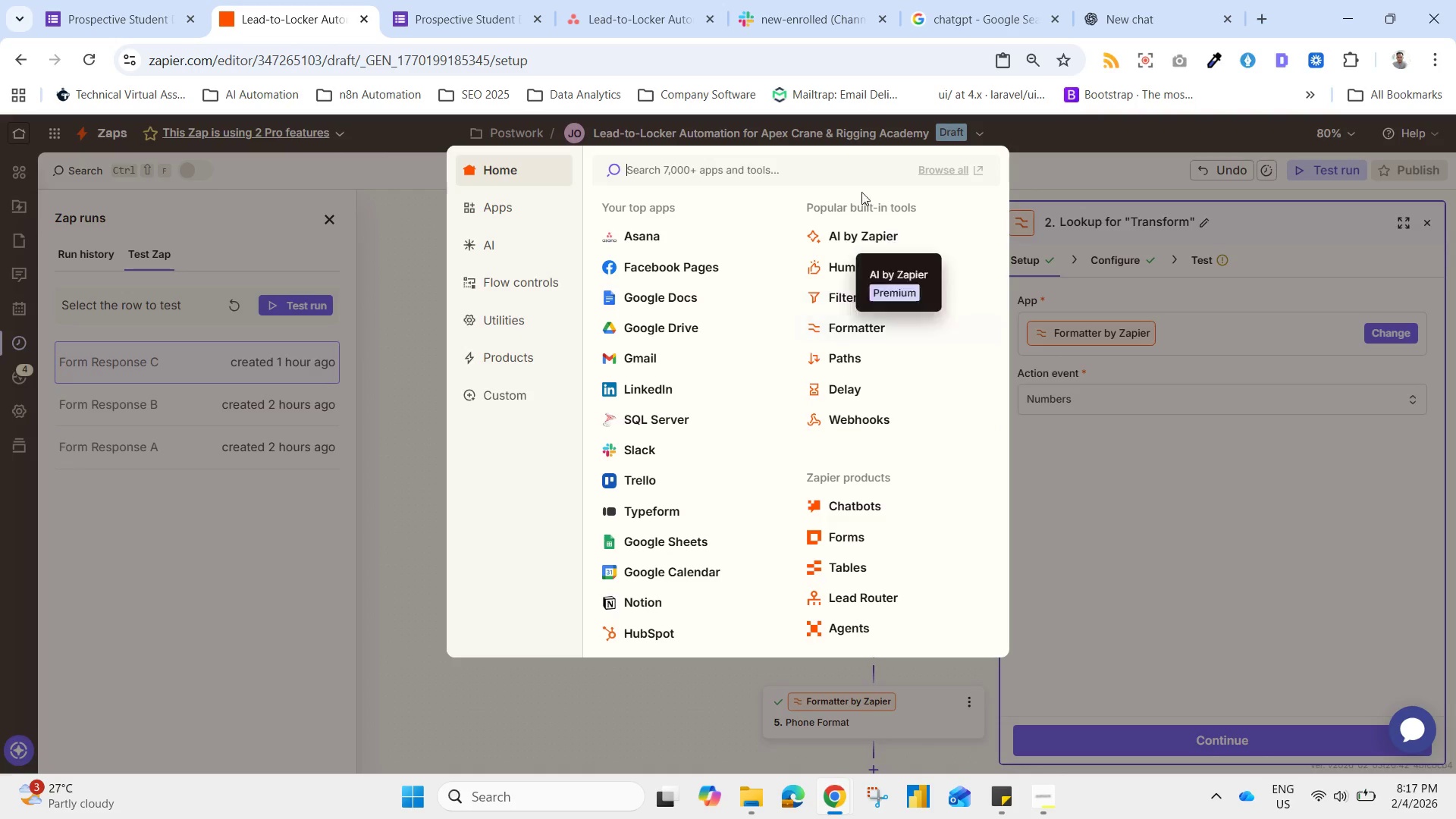 
left_click([814, 171])
 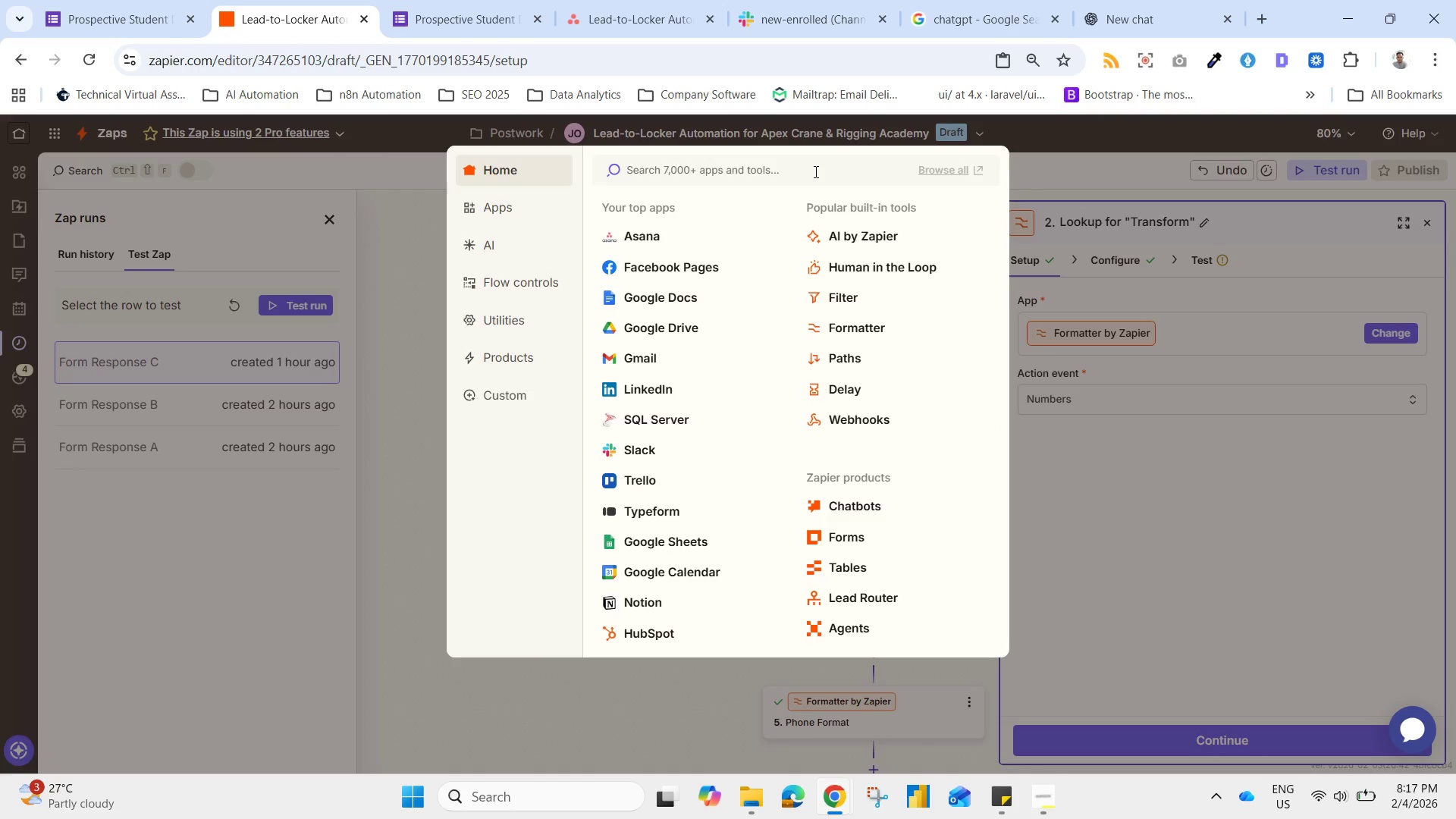 
type(counter)
 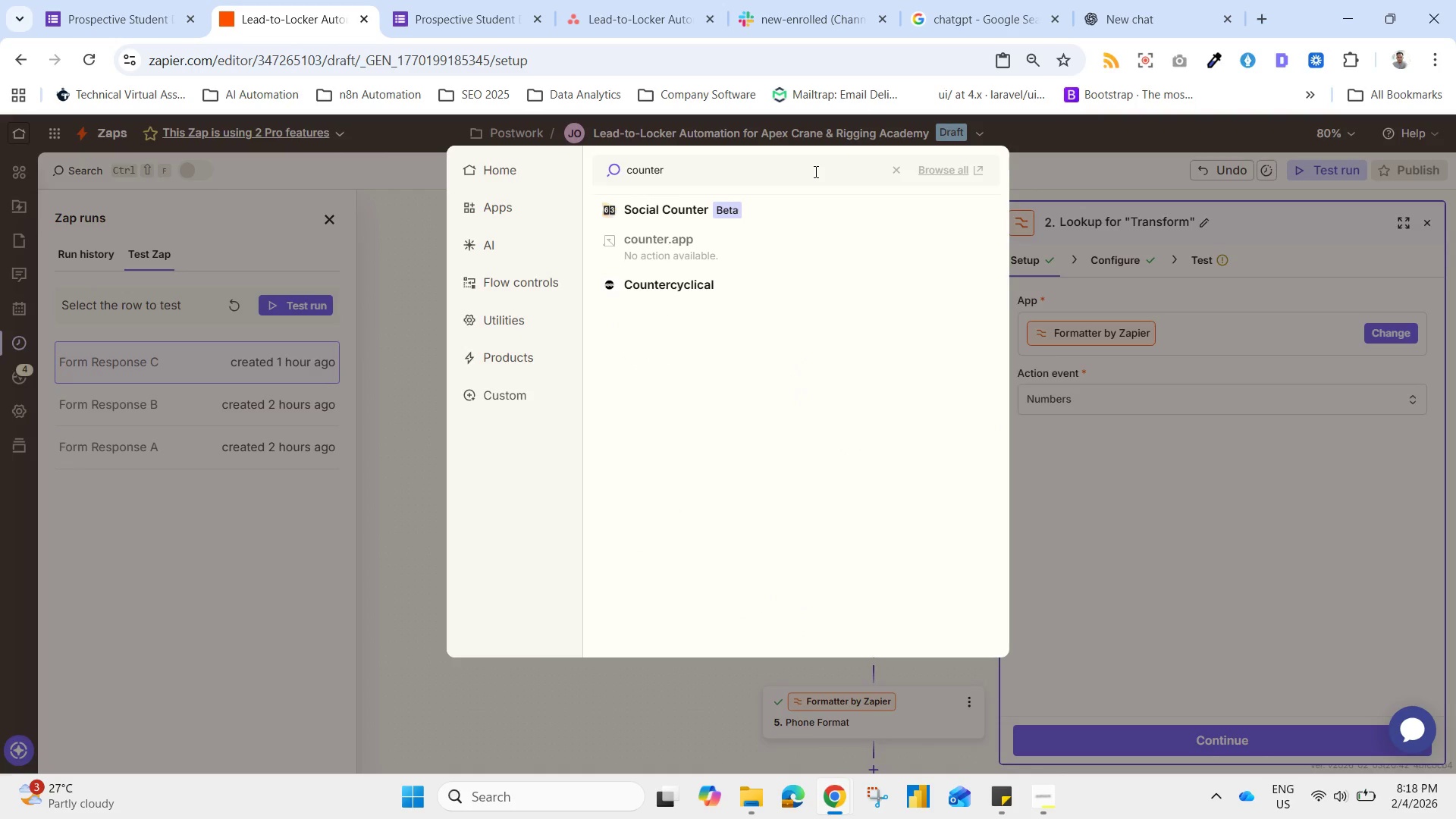 
key(Backspace)
 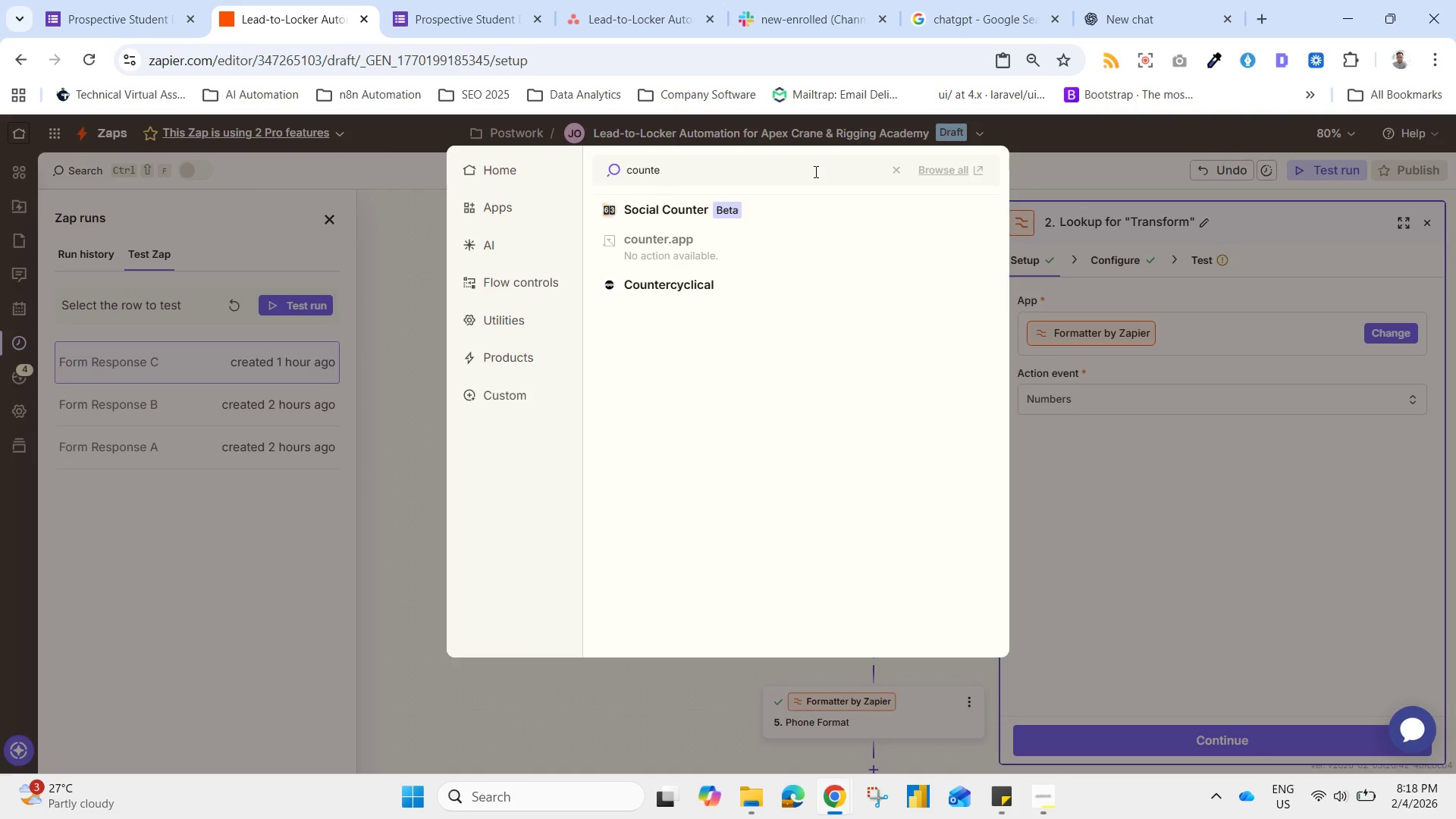 
key(Backspace)
 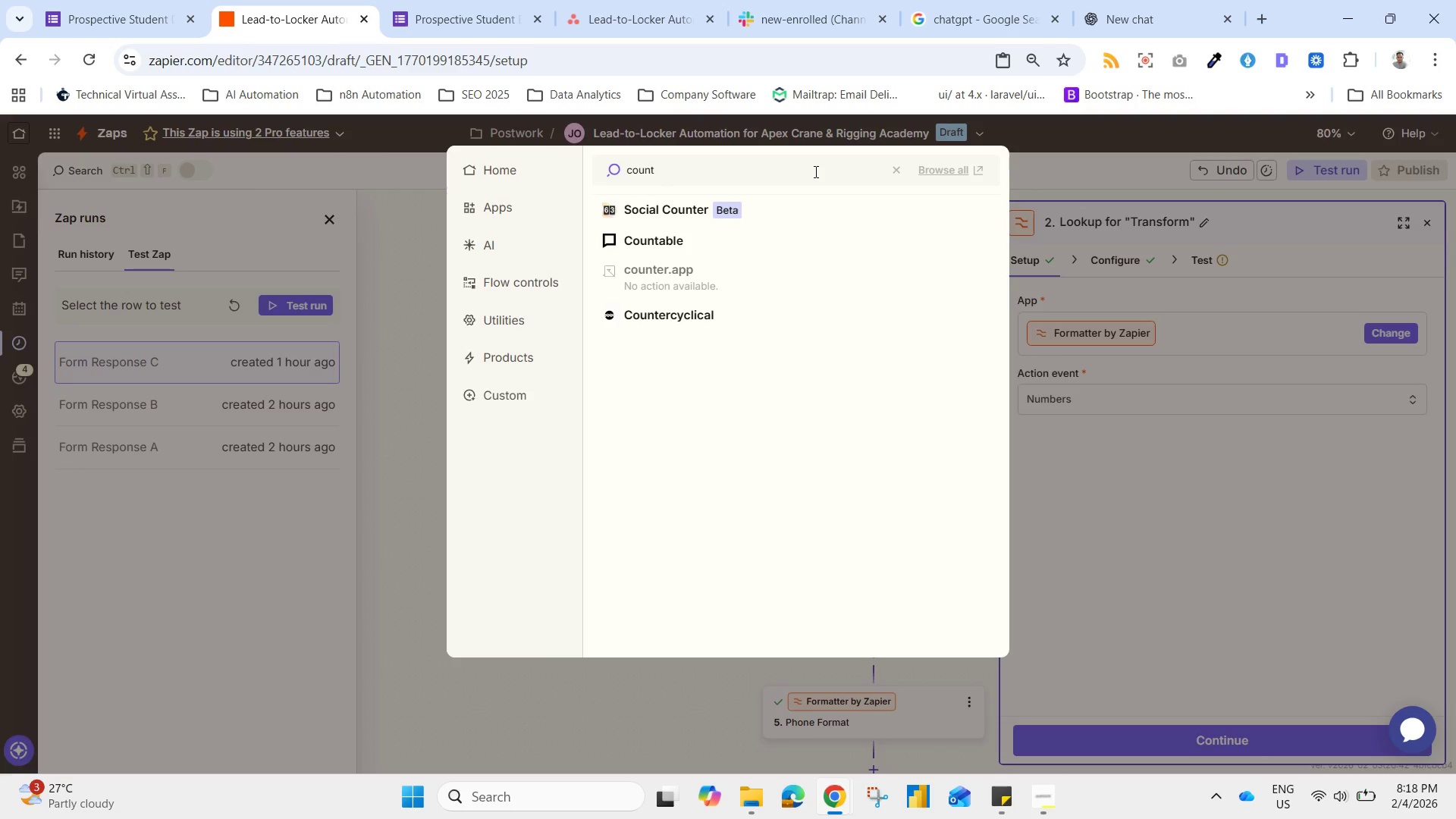 
hold_key(key=Backspace, duration=1.12)
 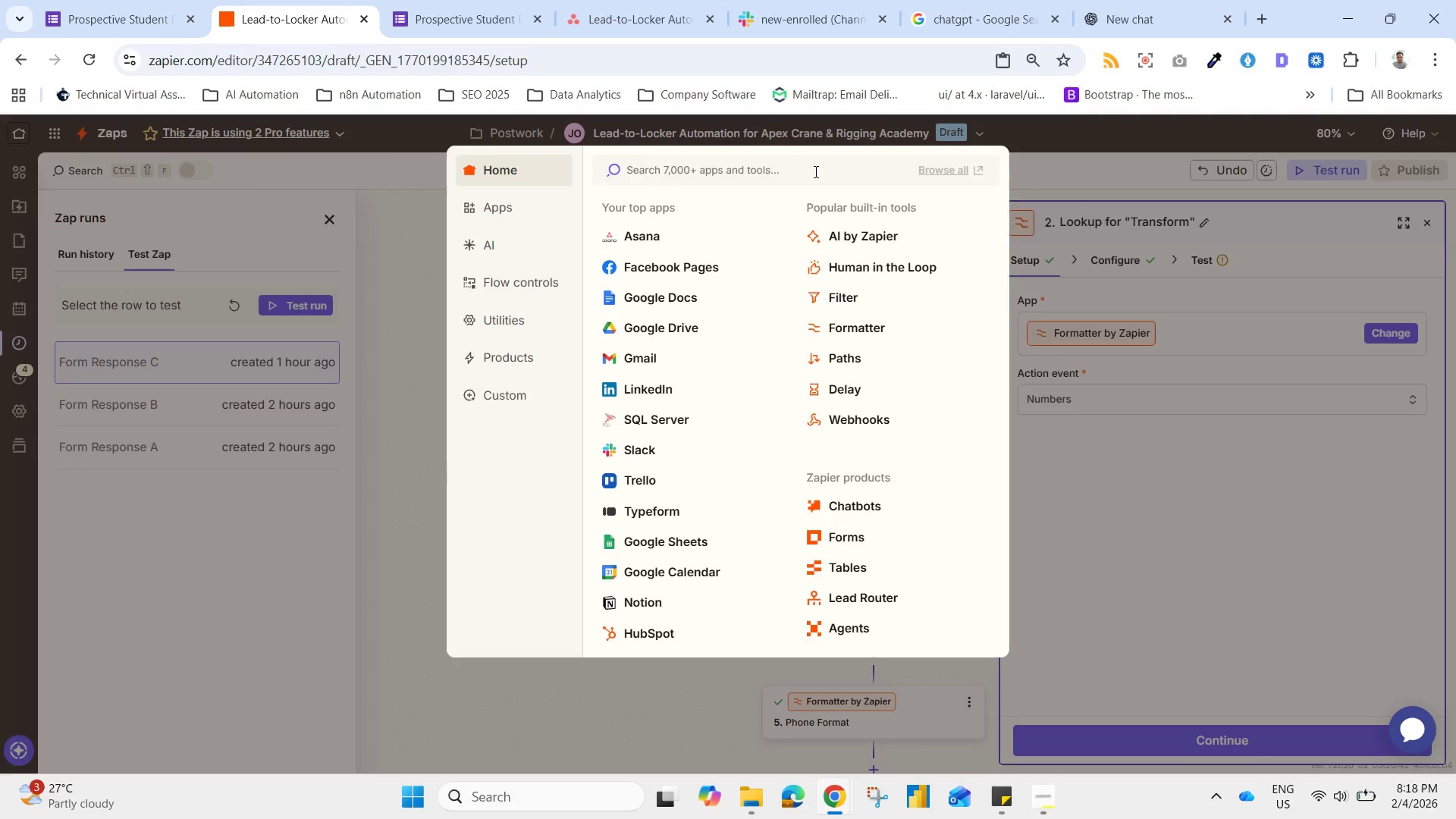 
type(auto)
key(Backspace)
key(Backspace)
type(uto)
 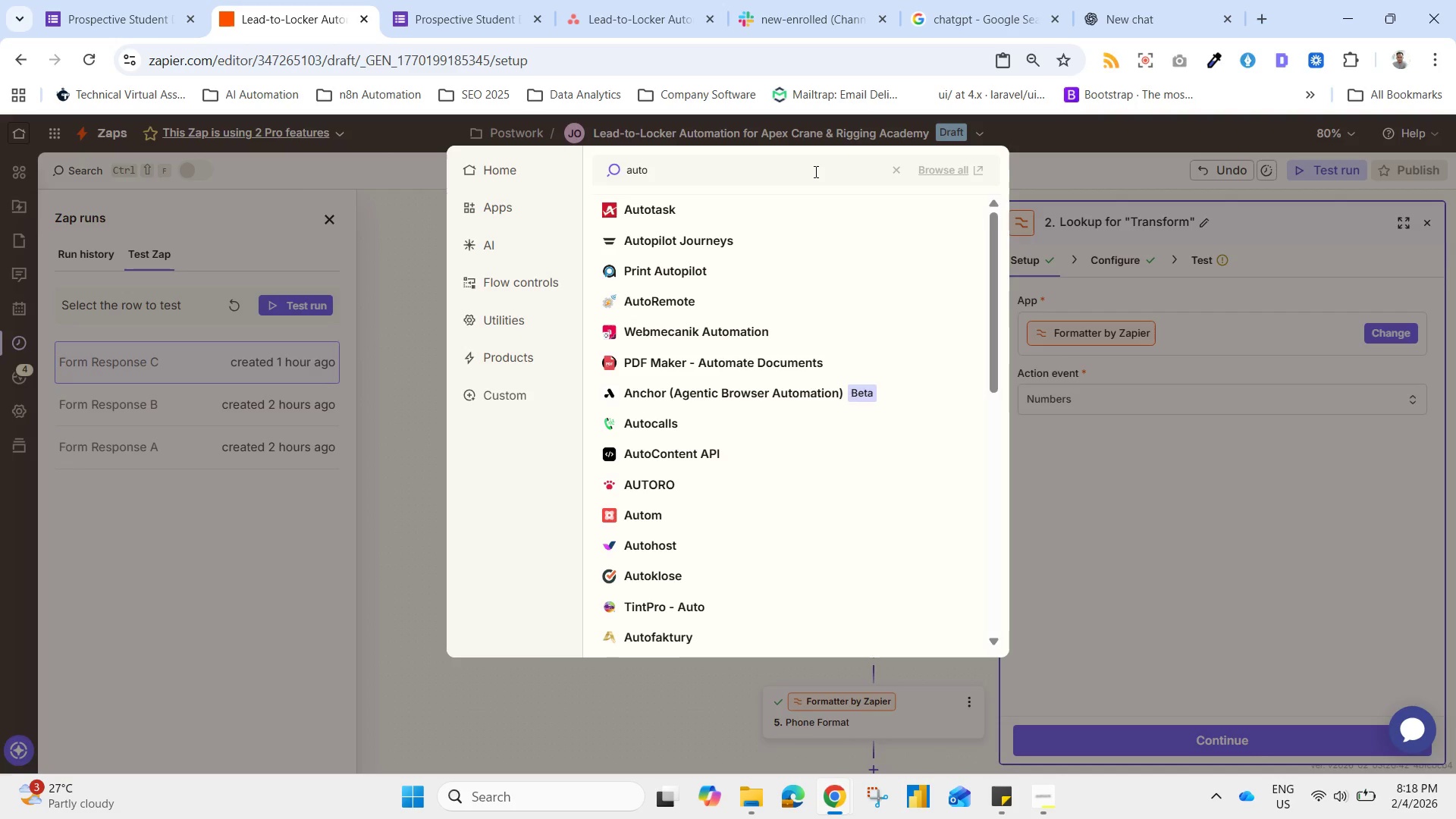 
wait(6.75)
 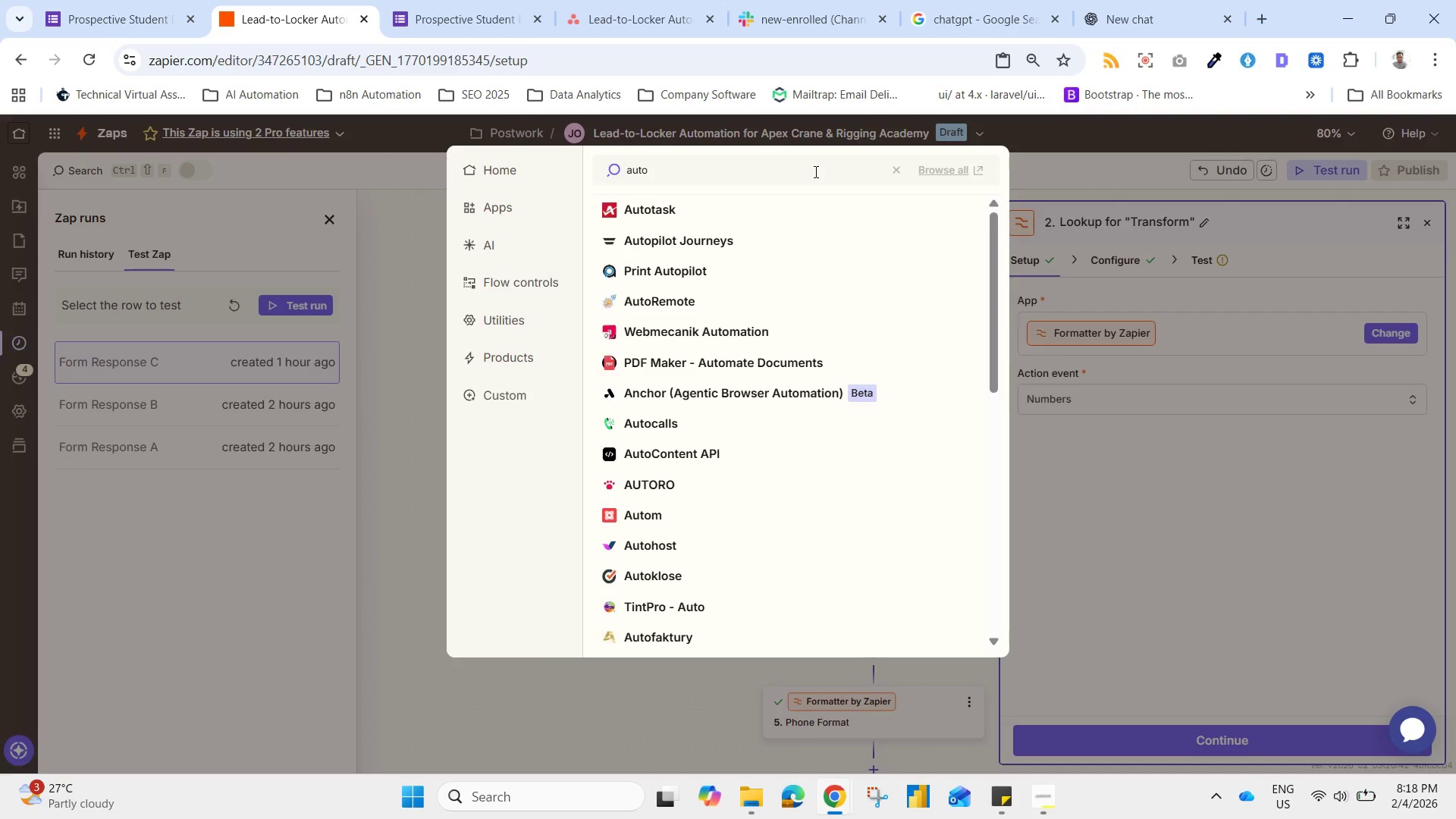 
left_click_drag(start_coordinate=[994, 316], to_coordinate=[996, 592])
 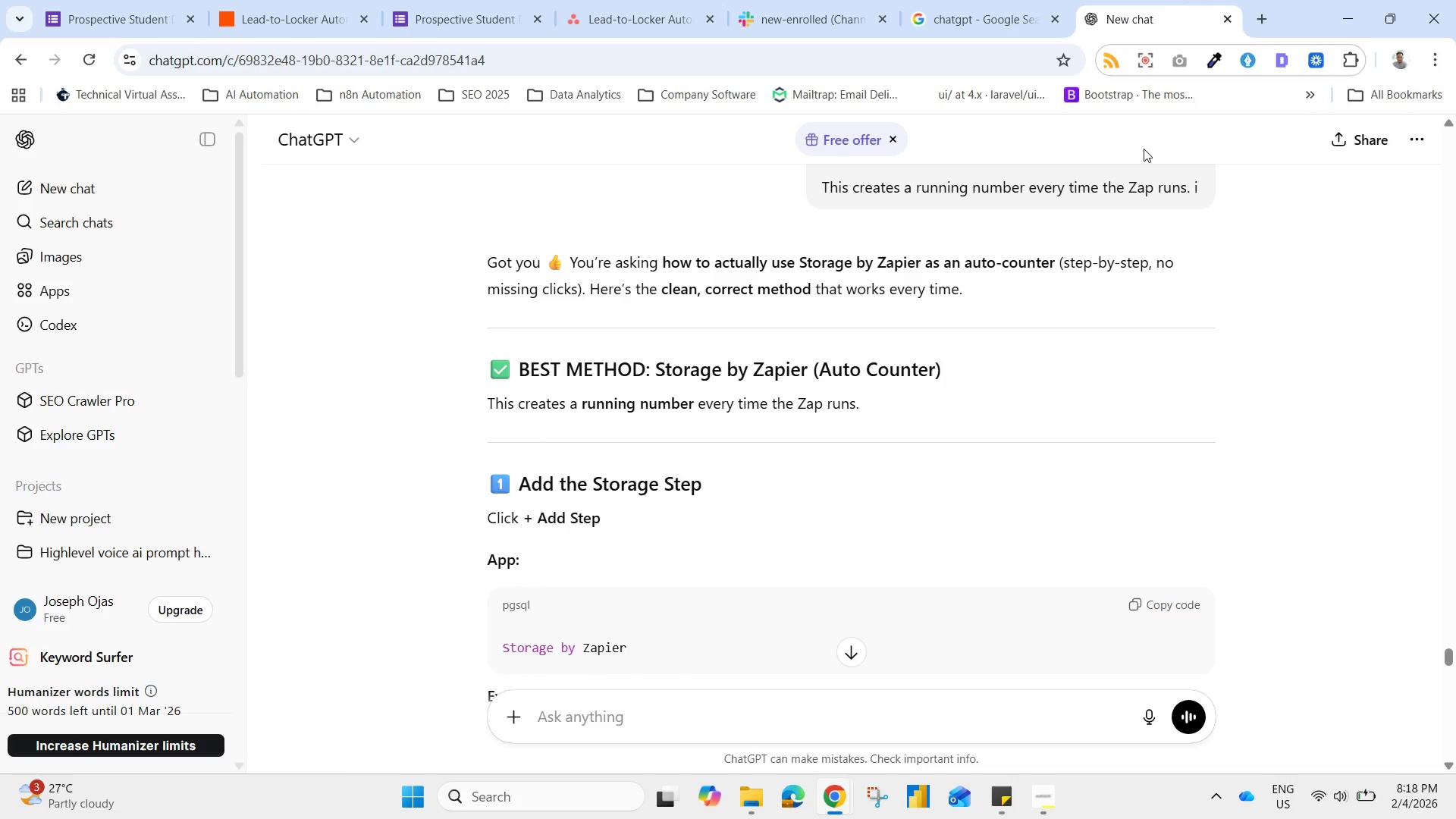 
wait(5.28)
 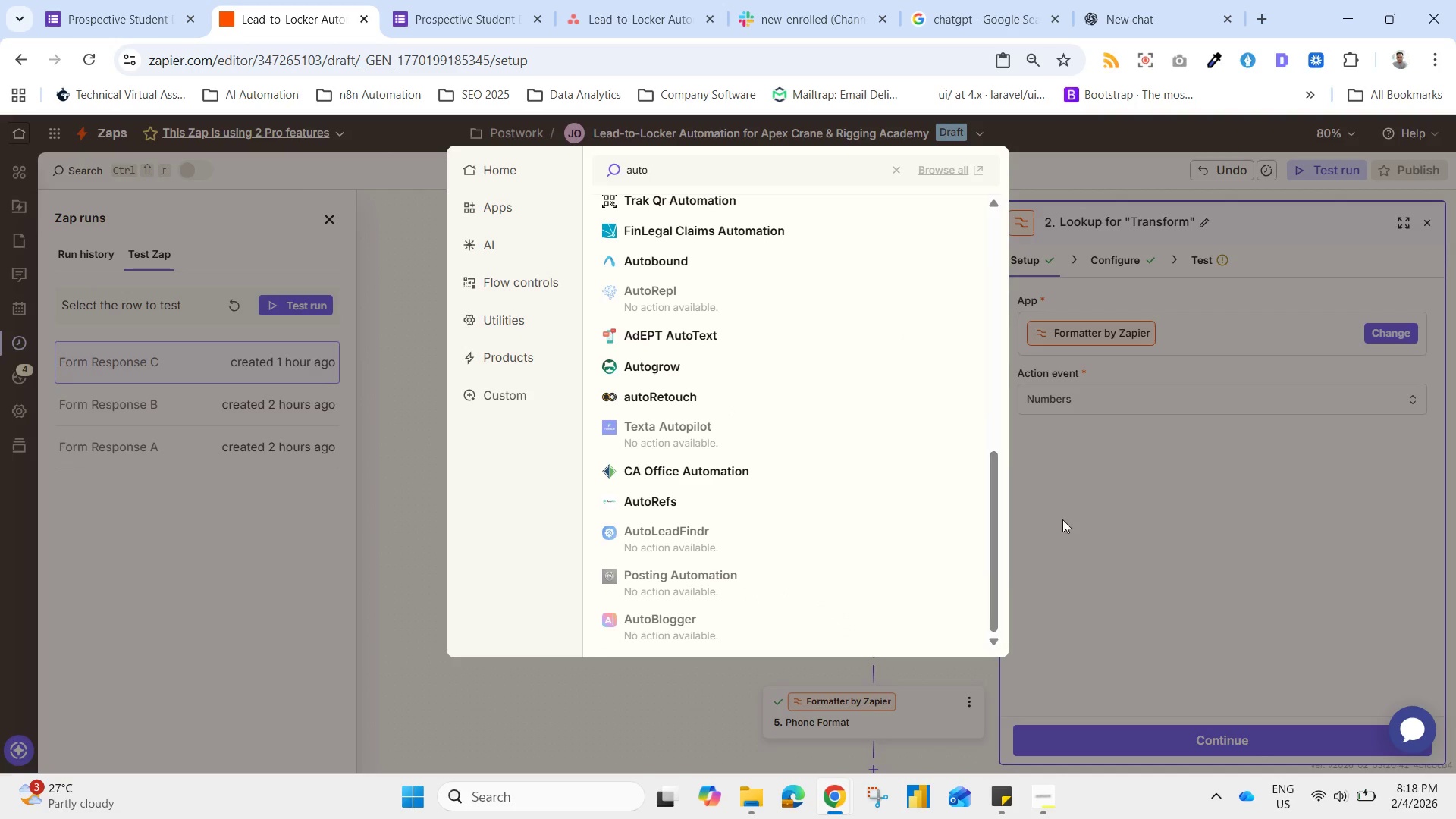 
scroll: coordinate [1109, 388], scroll_direction: down, amount: 1.0
 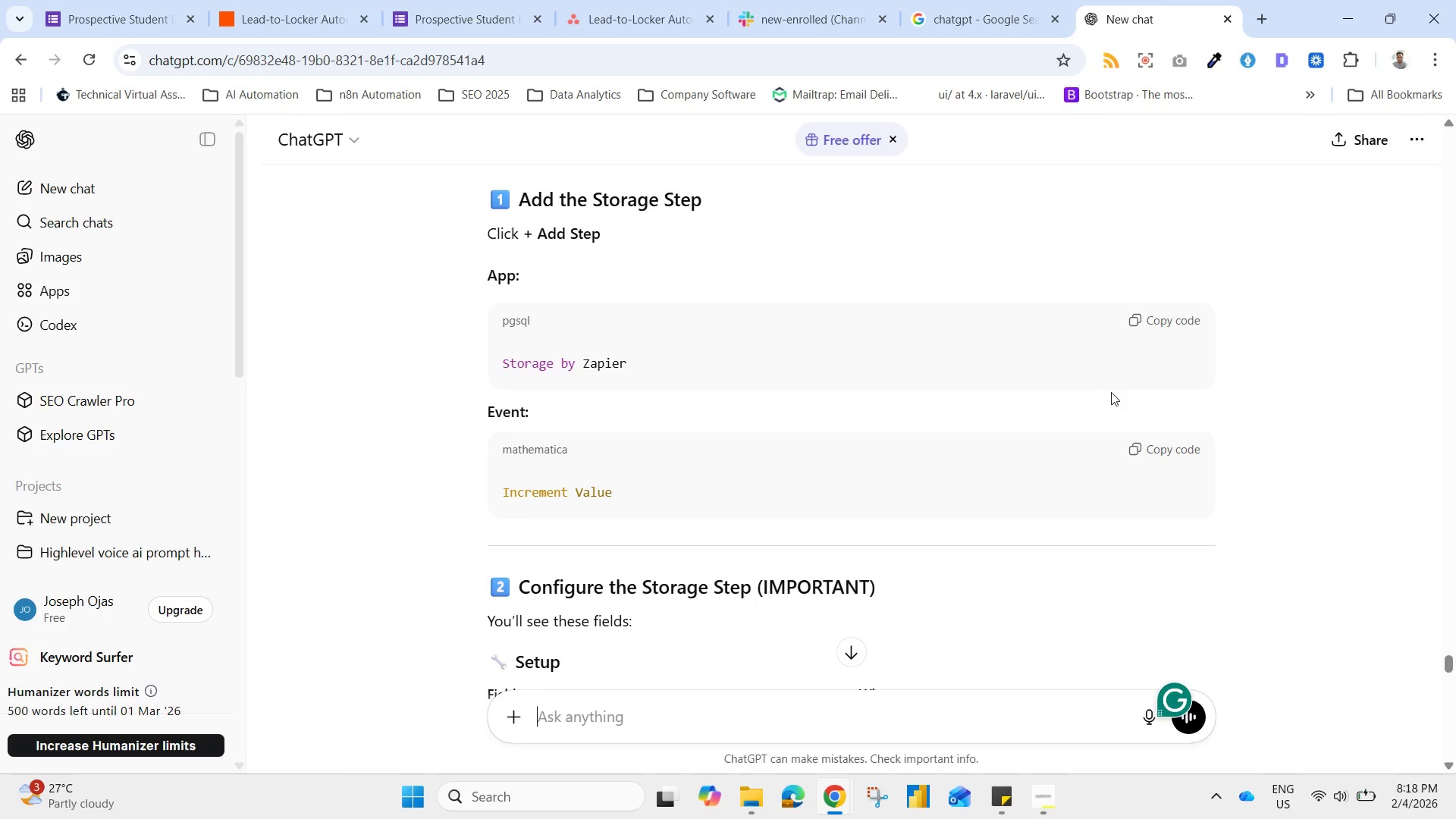 
scroll: coordinate [1135, 387], scroll_direction: up, amount: 1.0
 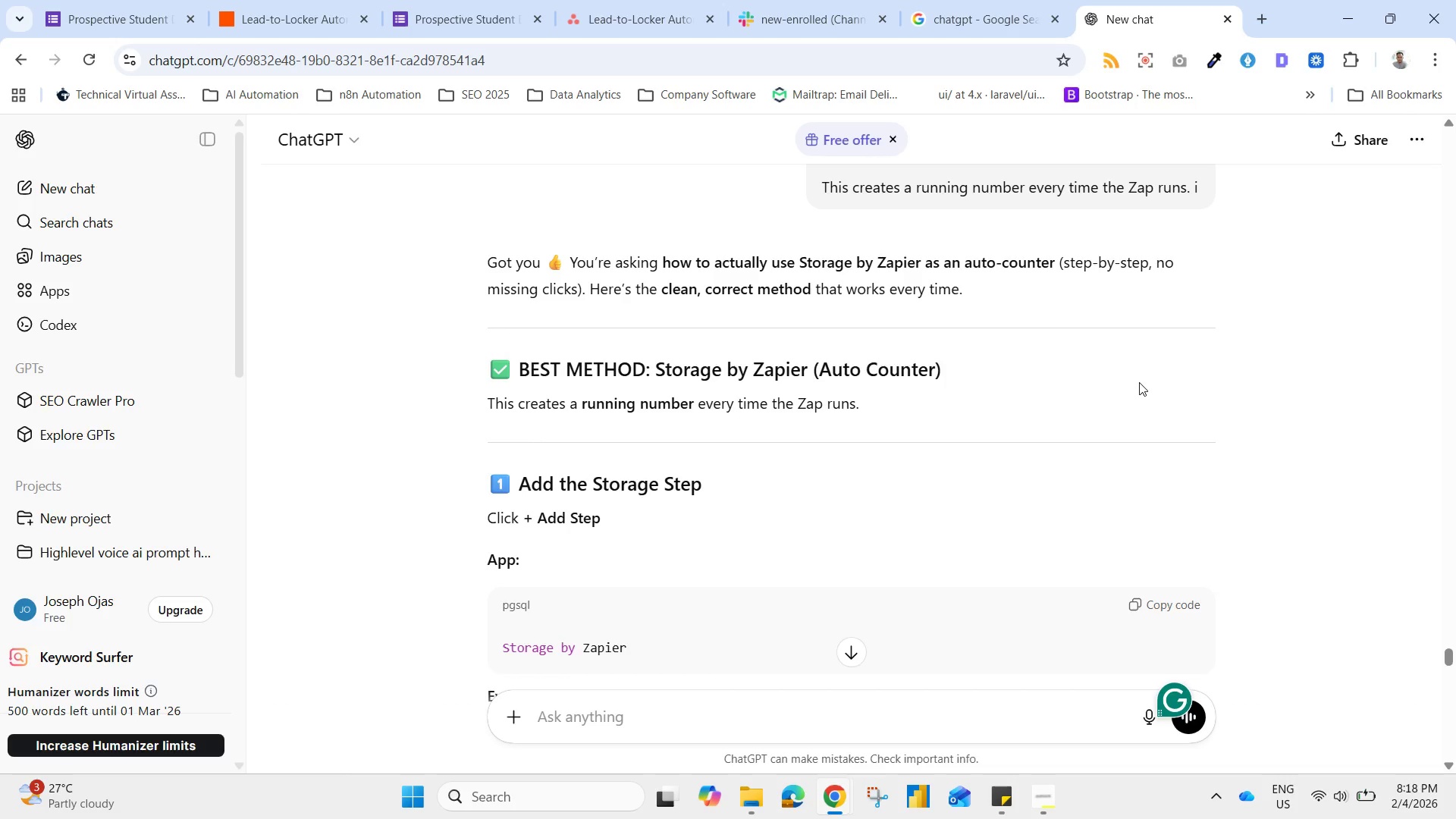 
wait(6.09)
 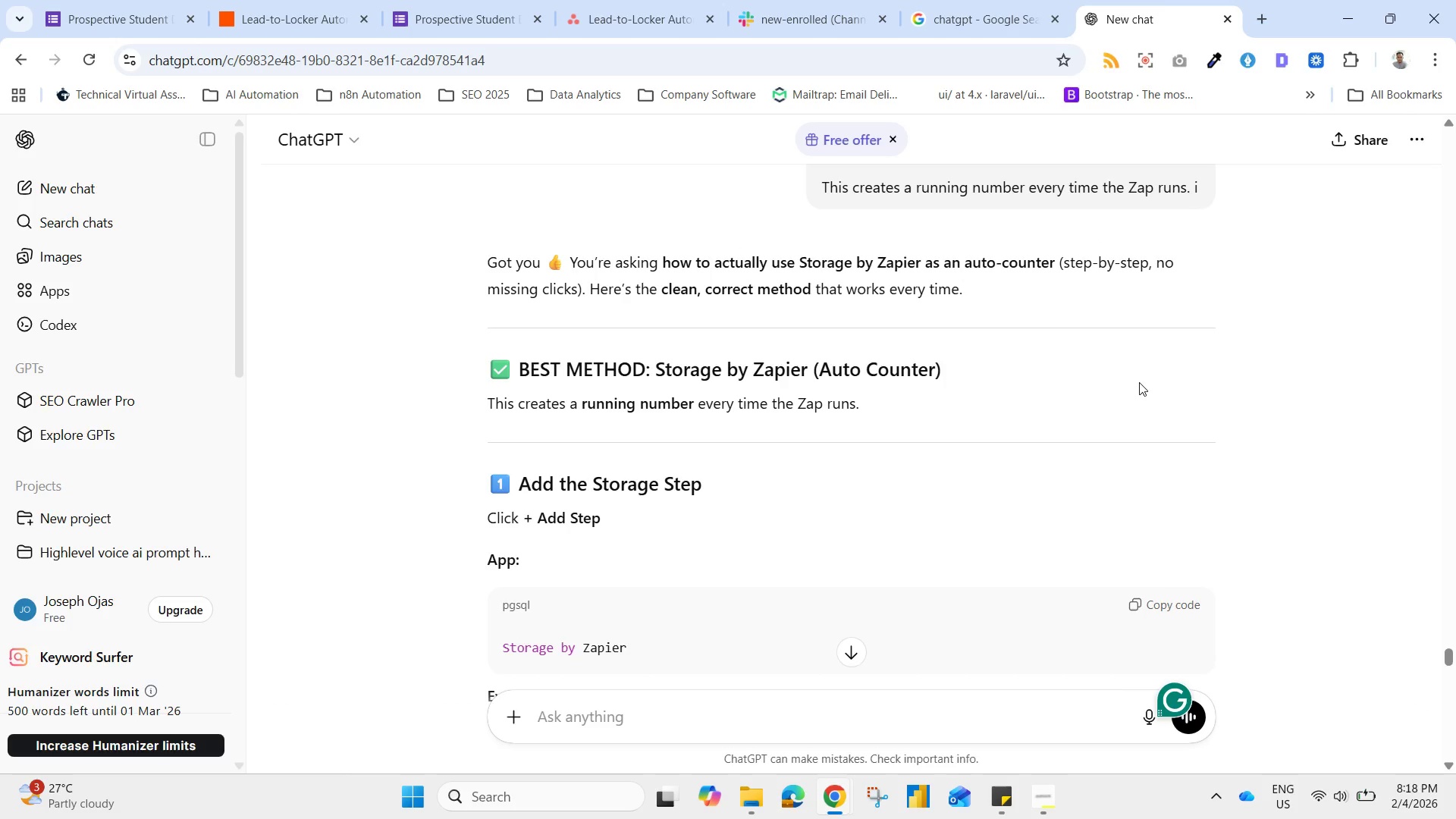 
left_click([312, 10])
 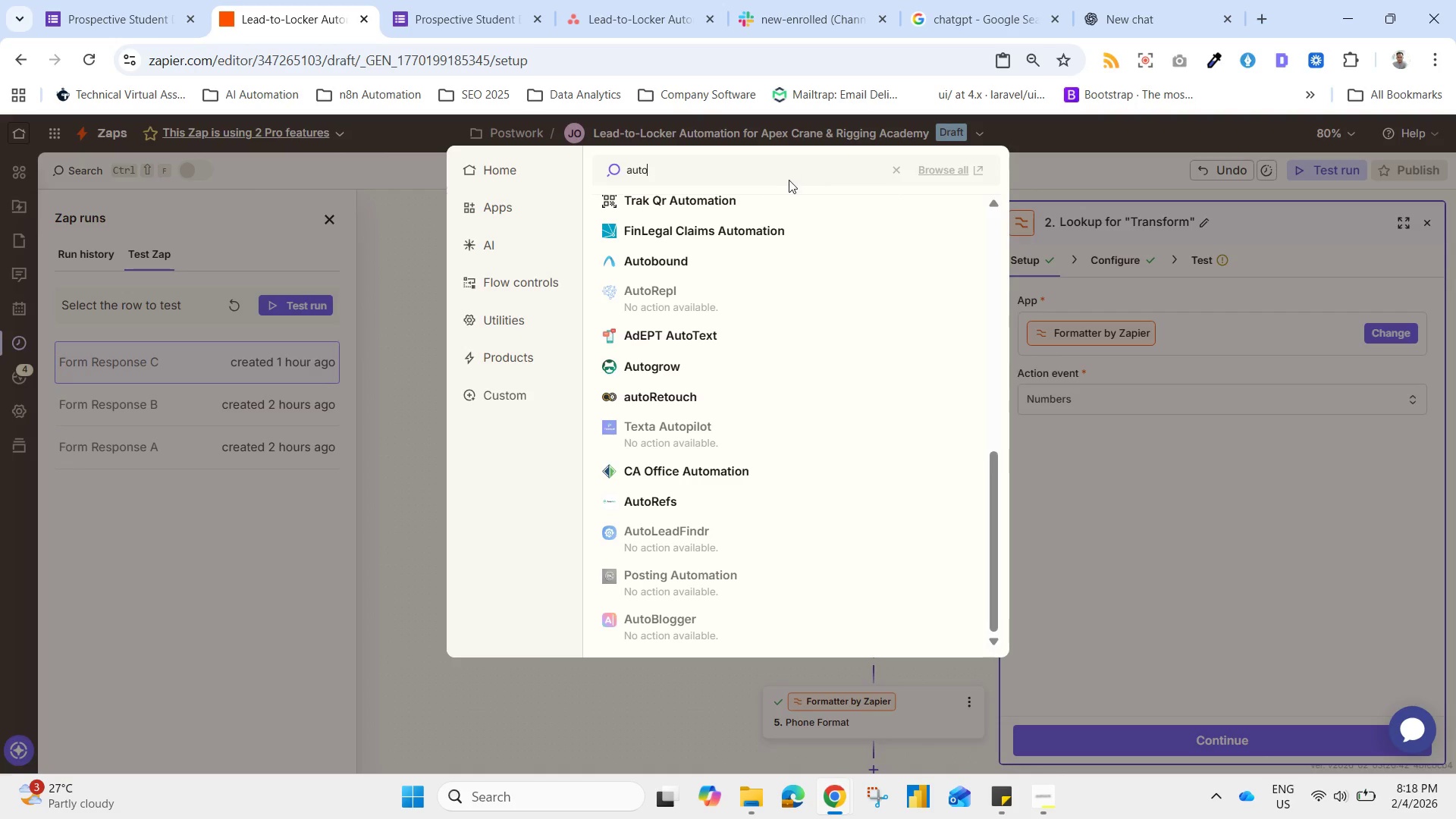 
left_click_drag(start_coordinate=[779, 174], to_coordinate=[502, 171])
 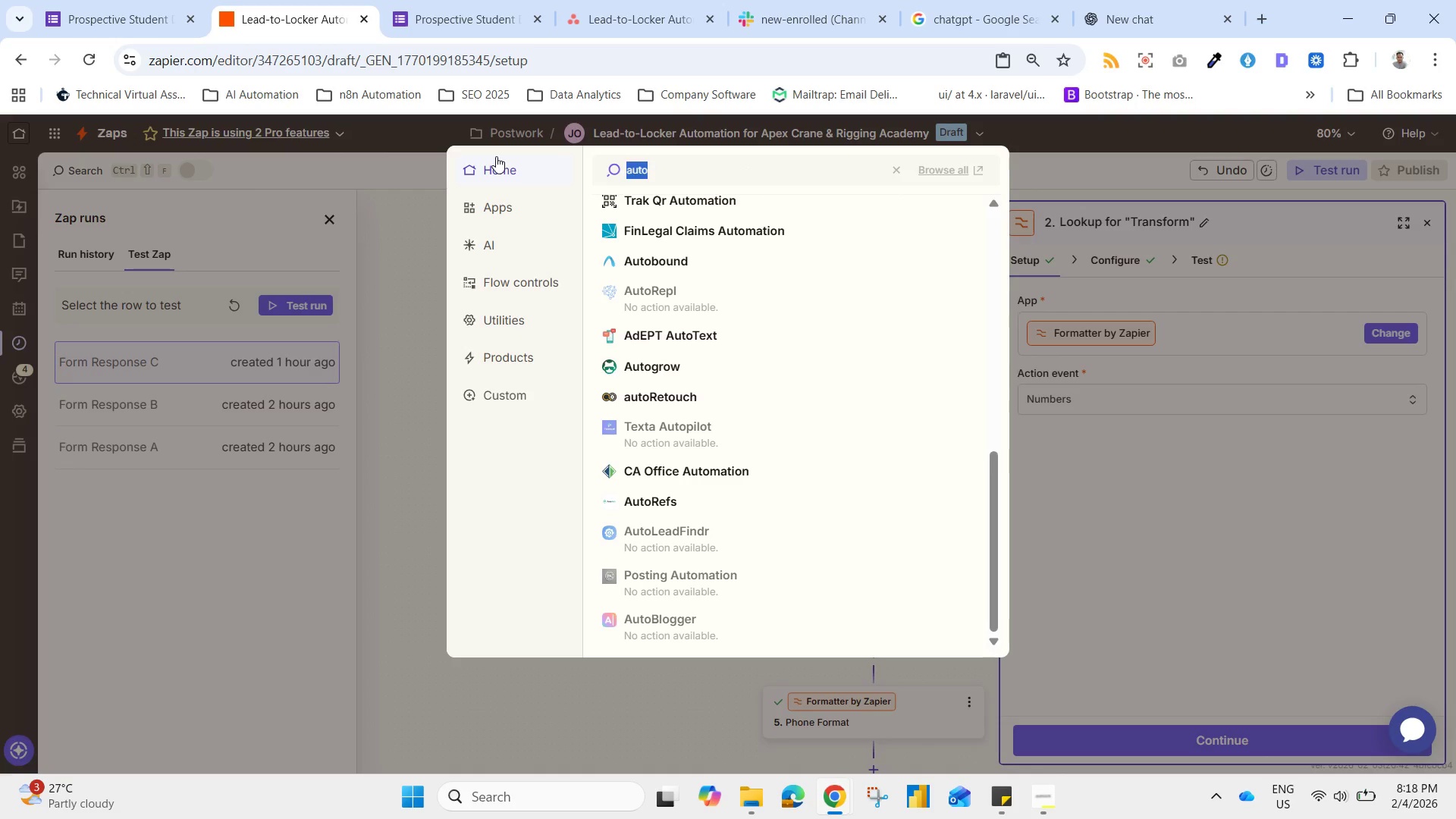 
type(storage)
 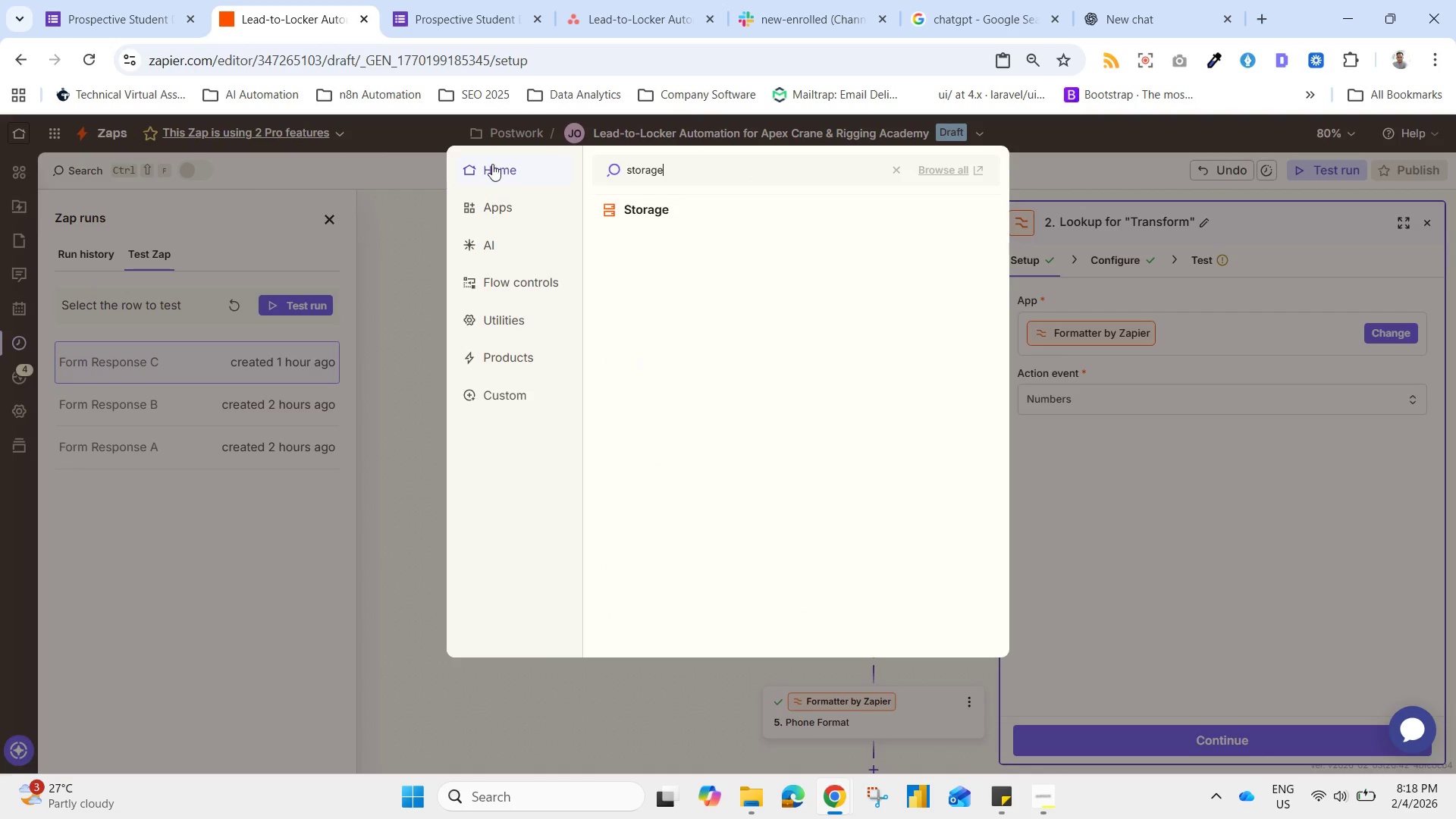 
left_click([619, 212])
 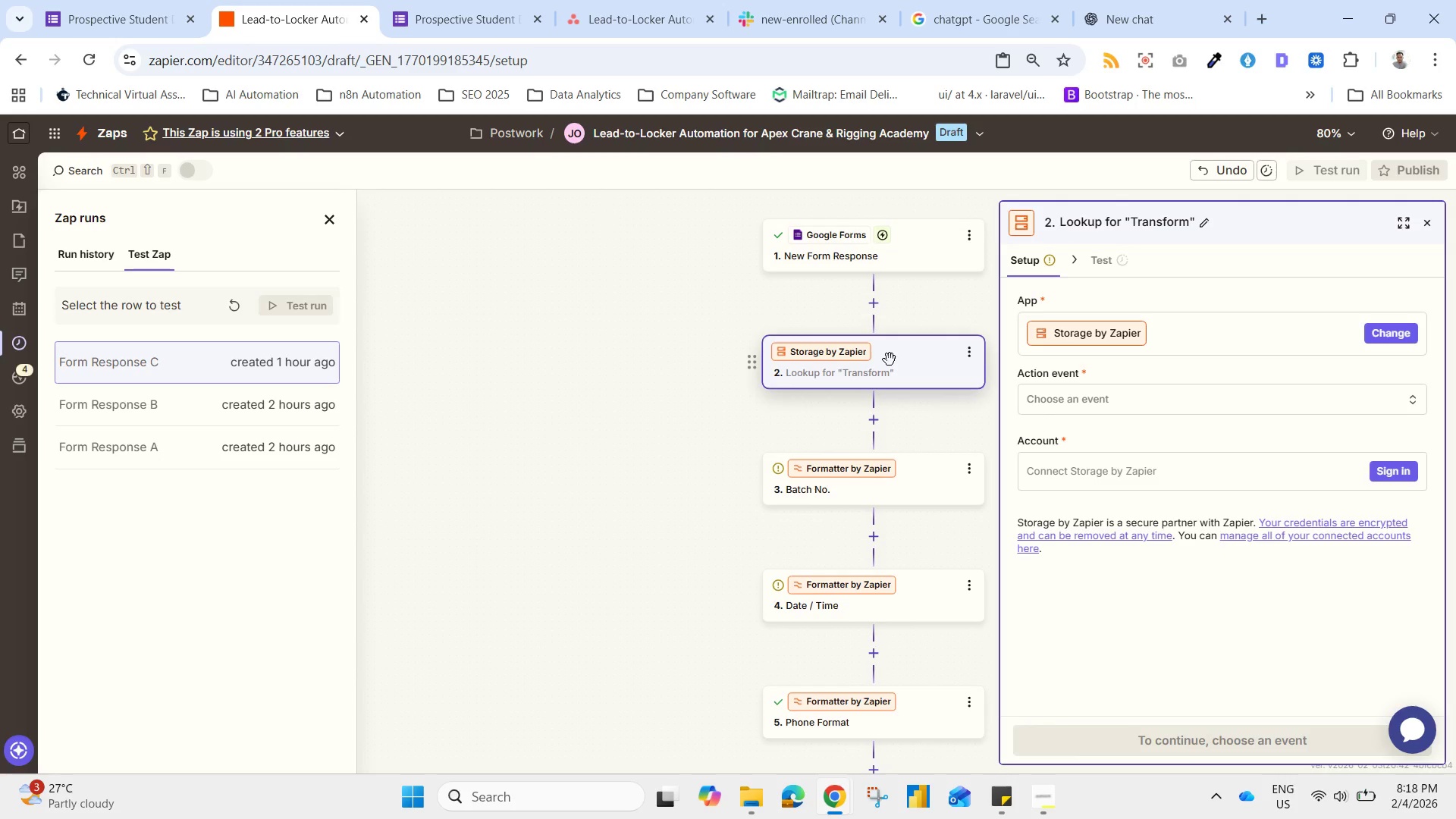 
wait(5.19)
 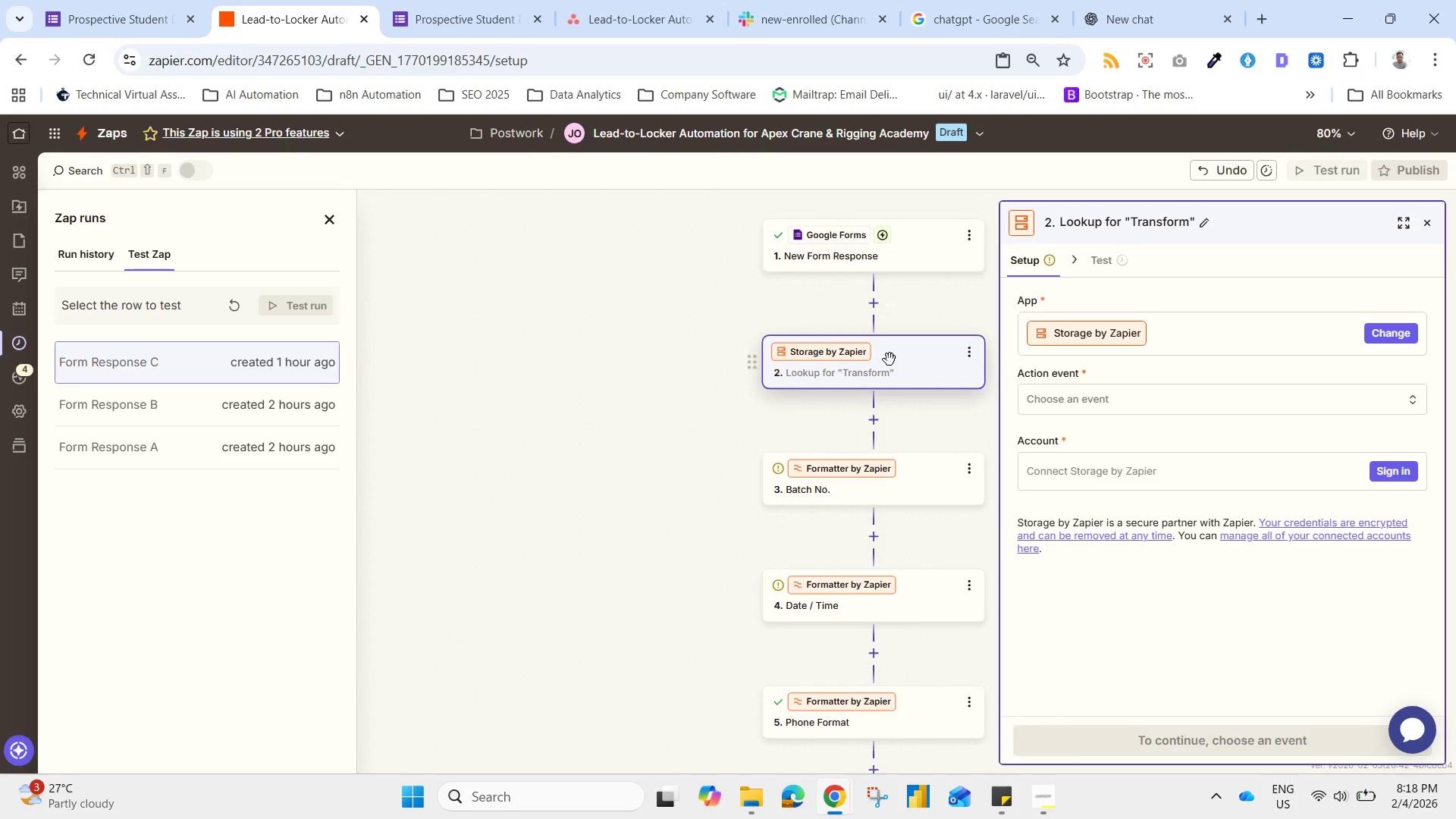 
left_click([910, 489])
 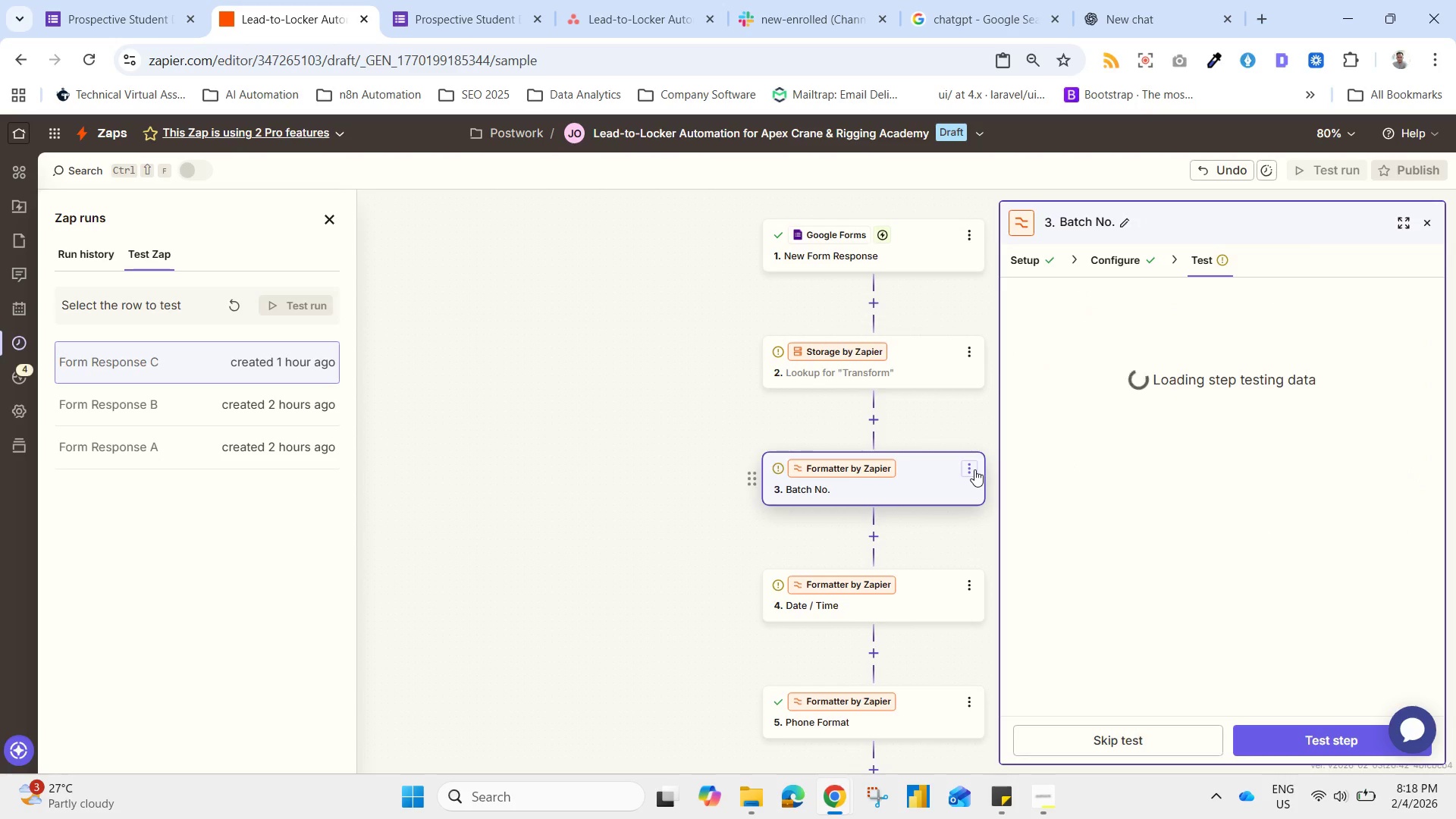 
left_click([933, 484])
 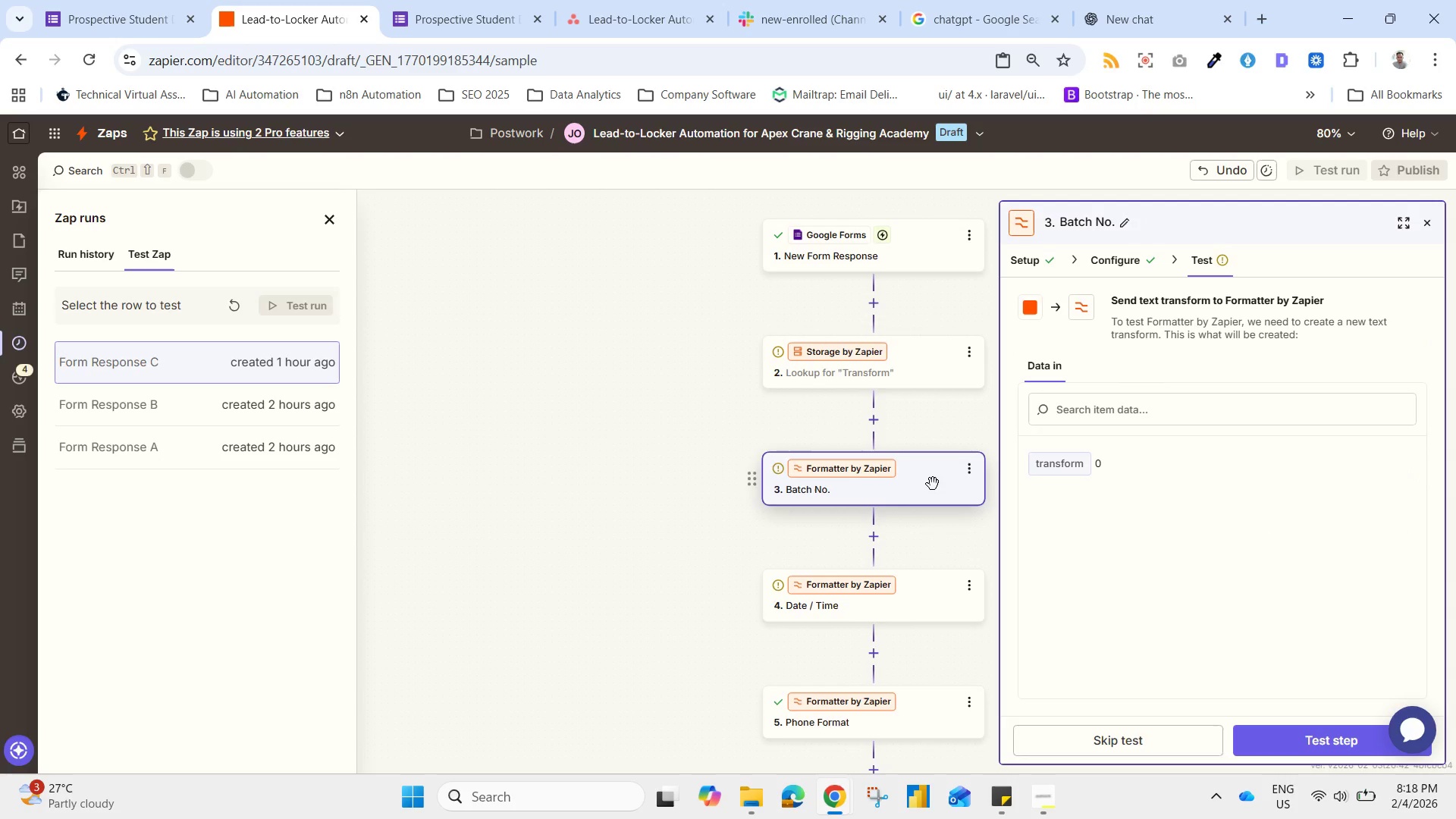 
left_click([888, 501])
 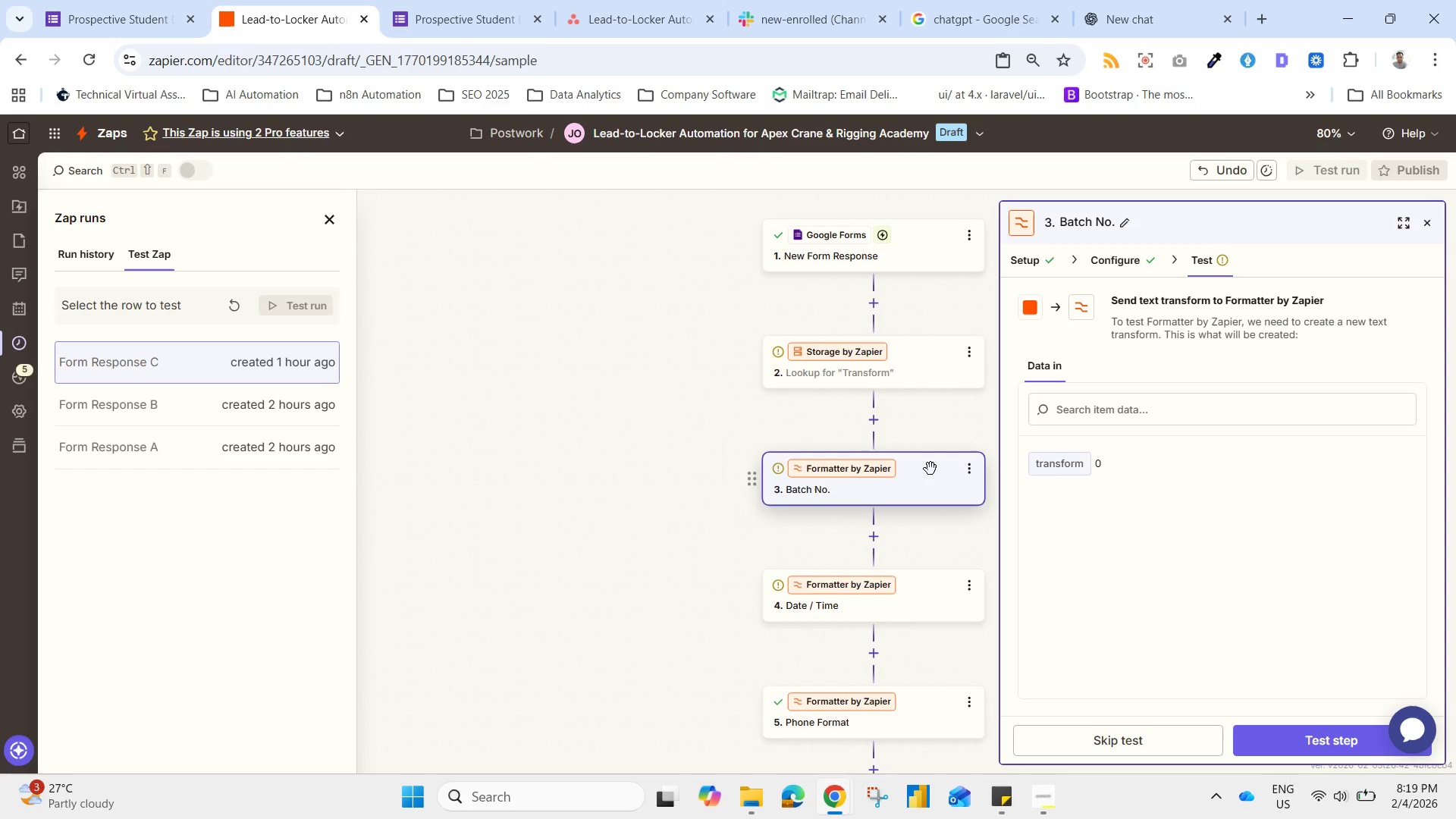 
wait(12.45)
 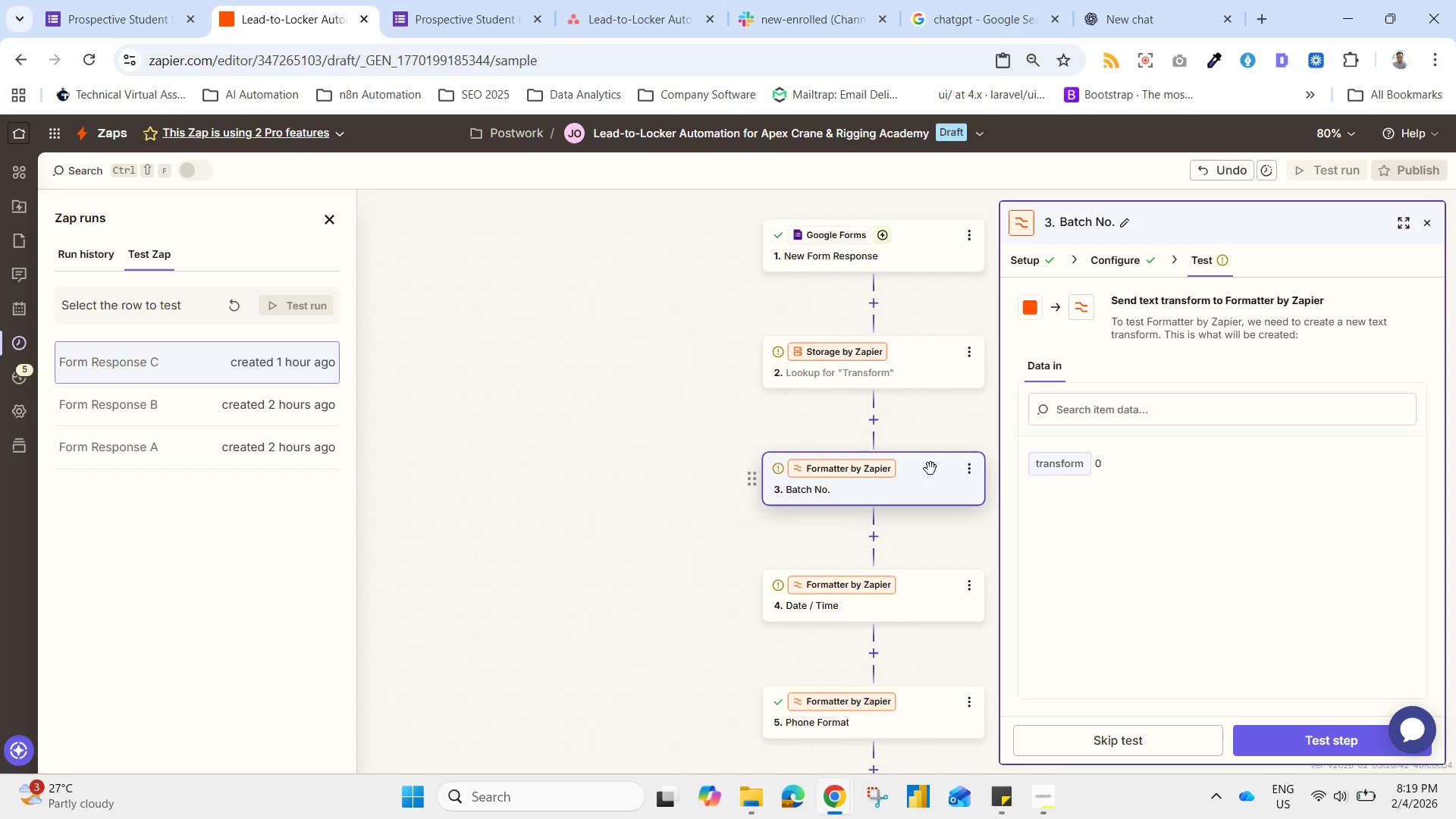 
left_click([1047, 260])
 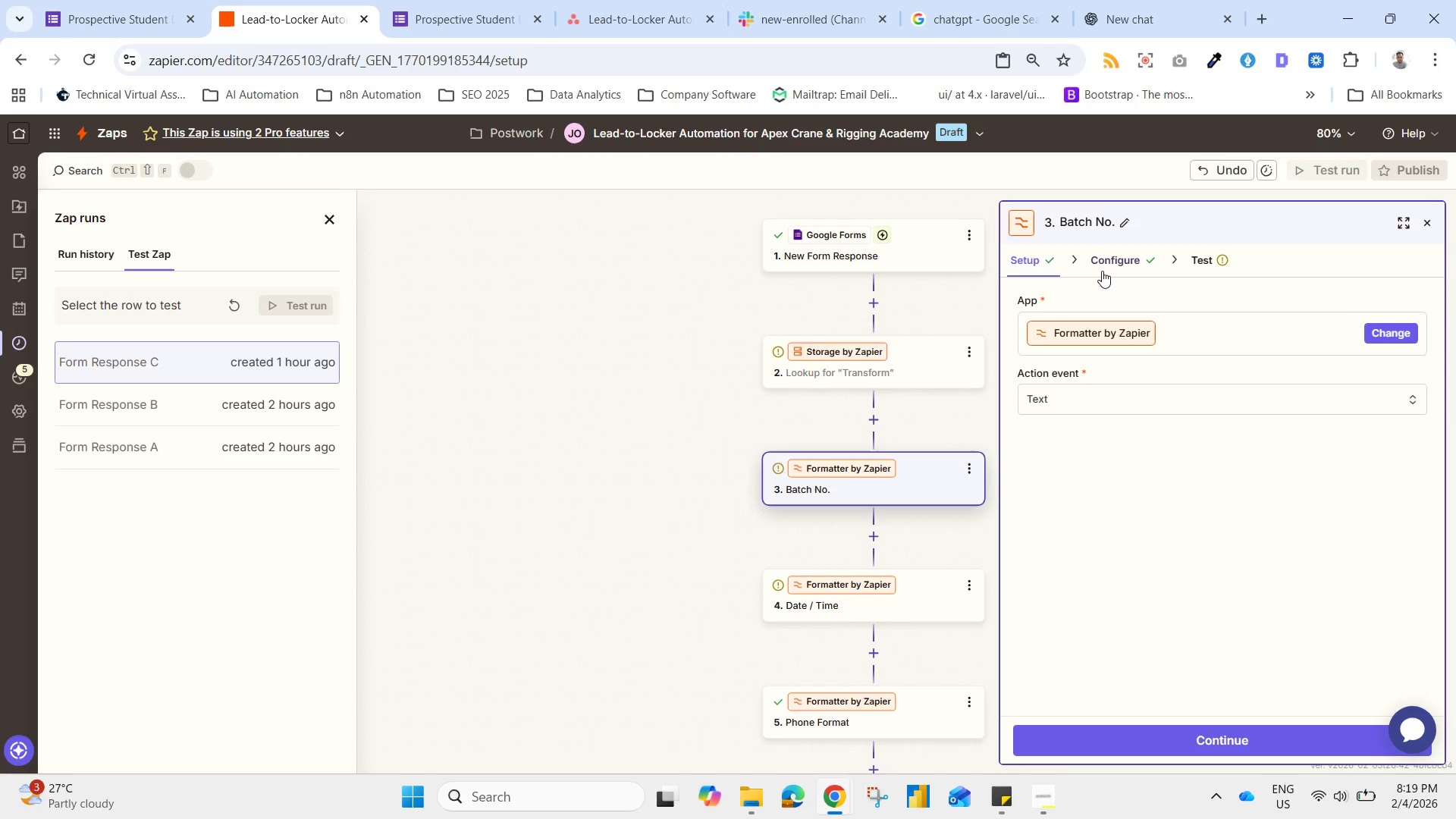 
left_click([1112, 256])
 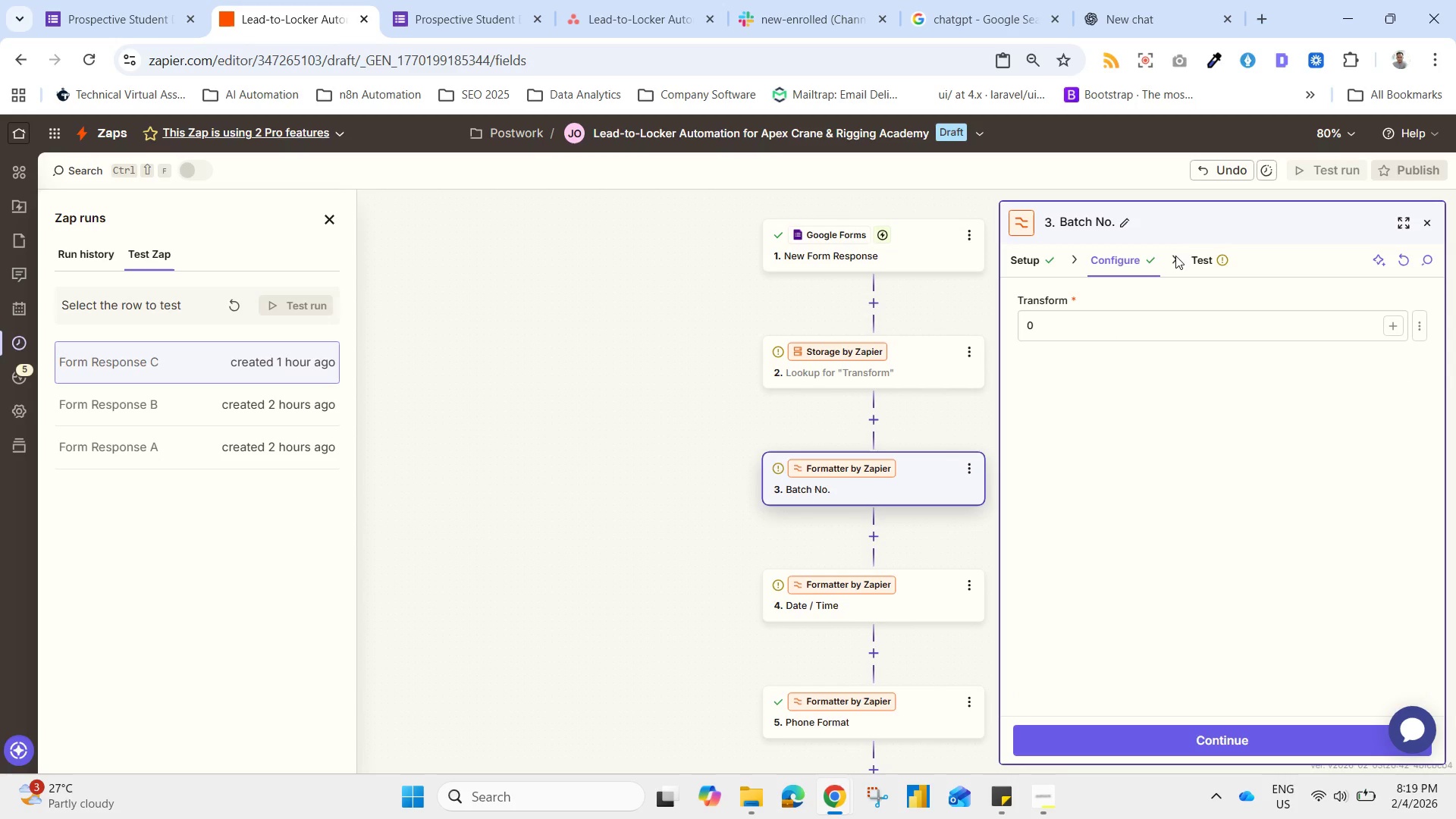 
left_click([1197, 260])
 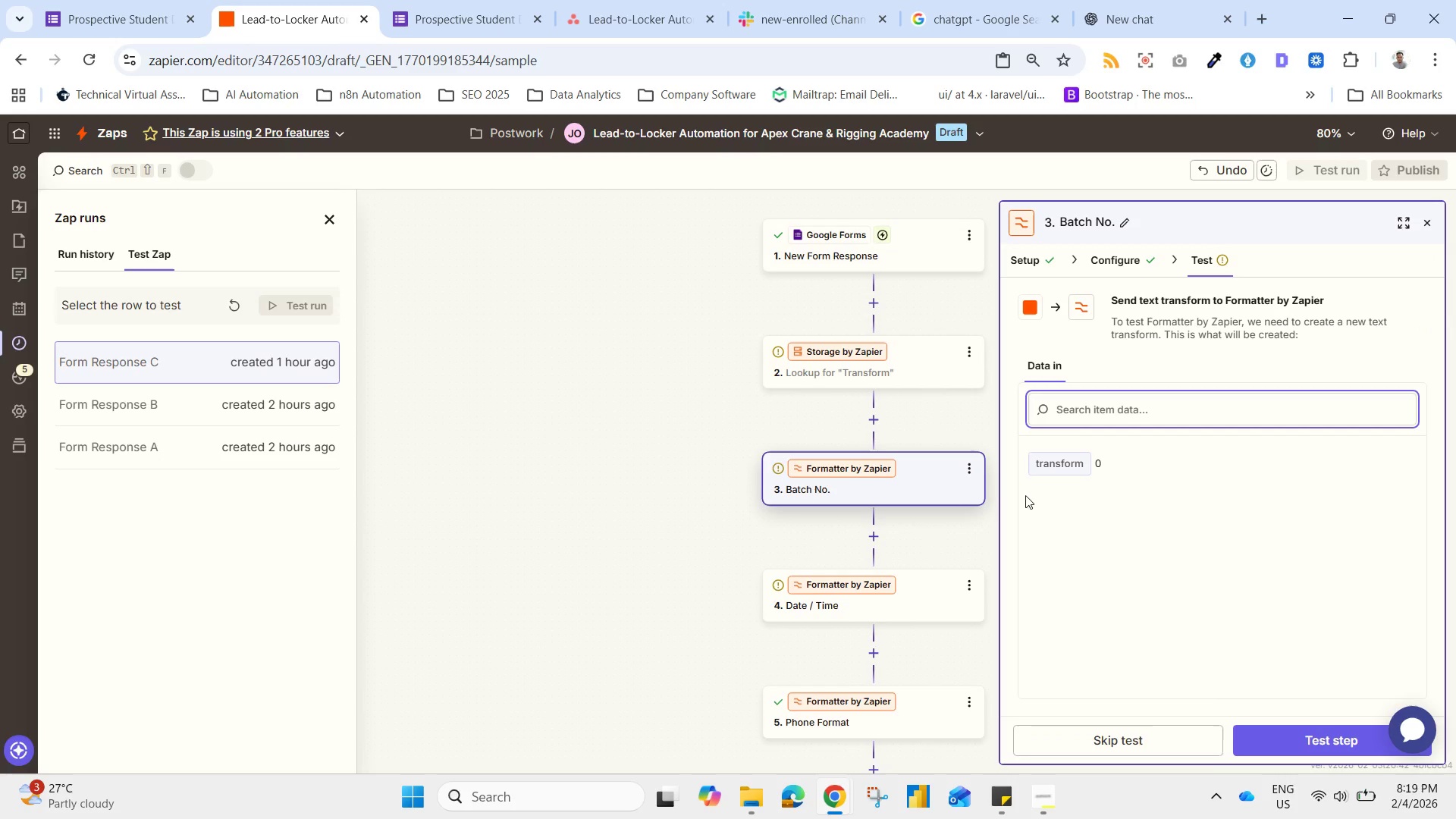 
left_click([974, 476])
 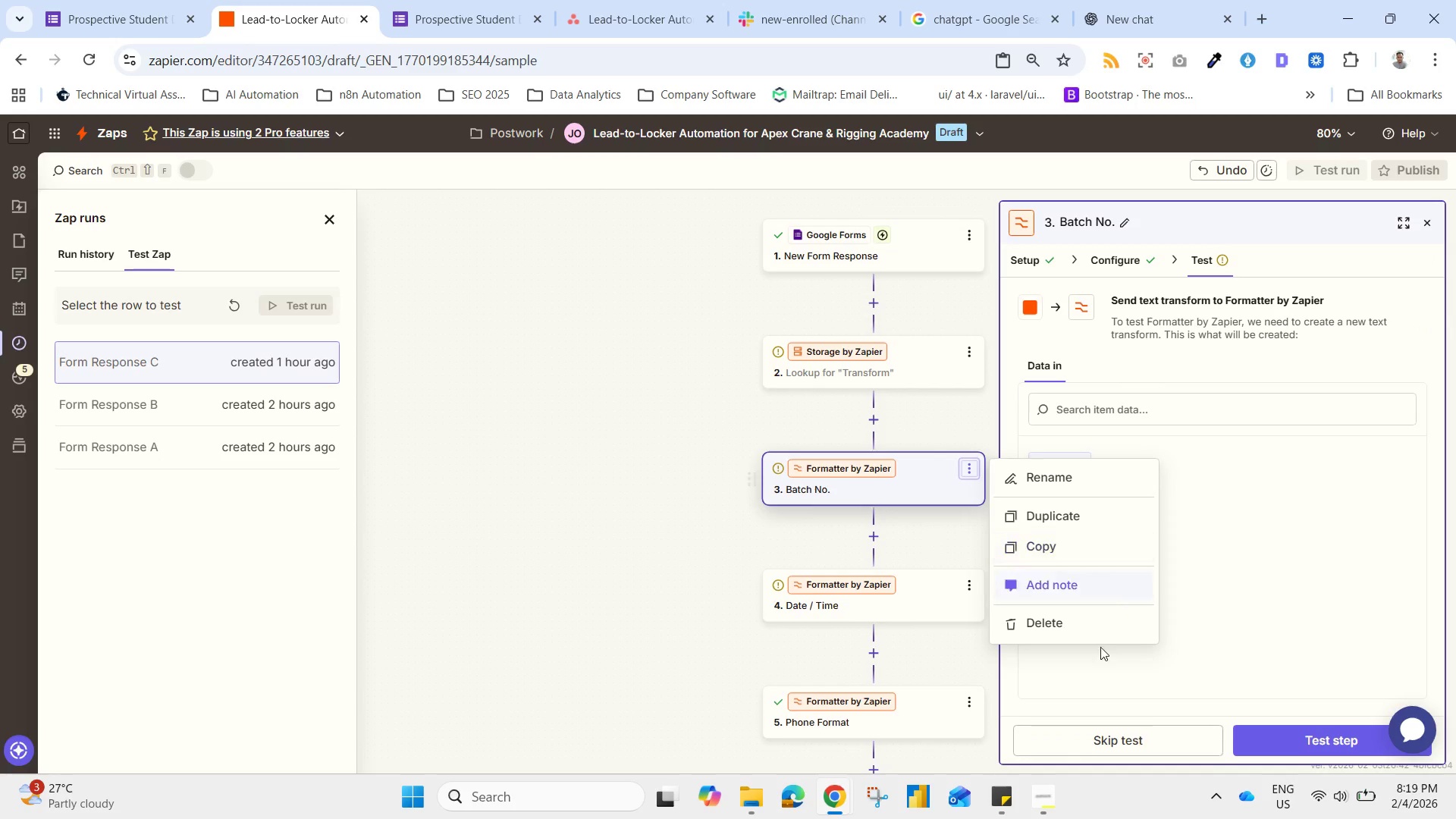 
left_click([1095, 624])
 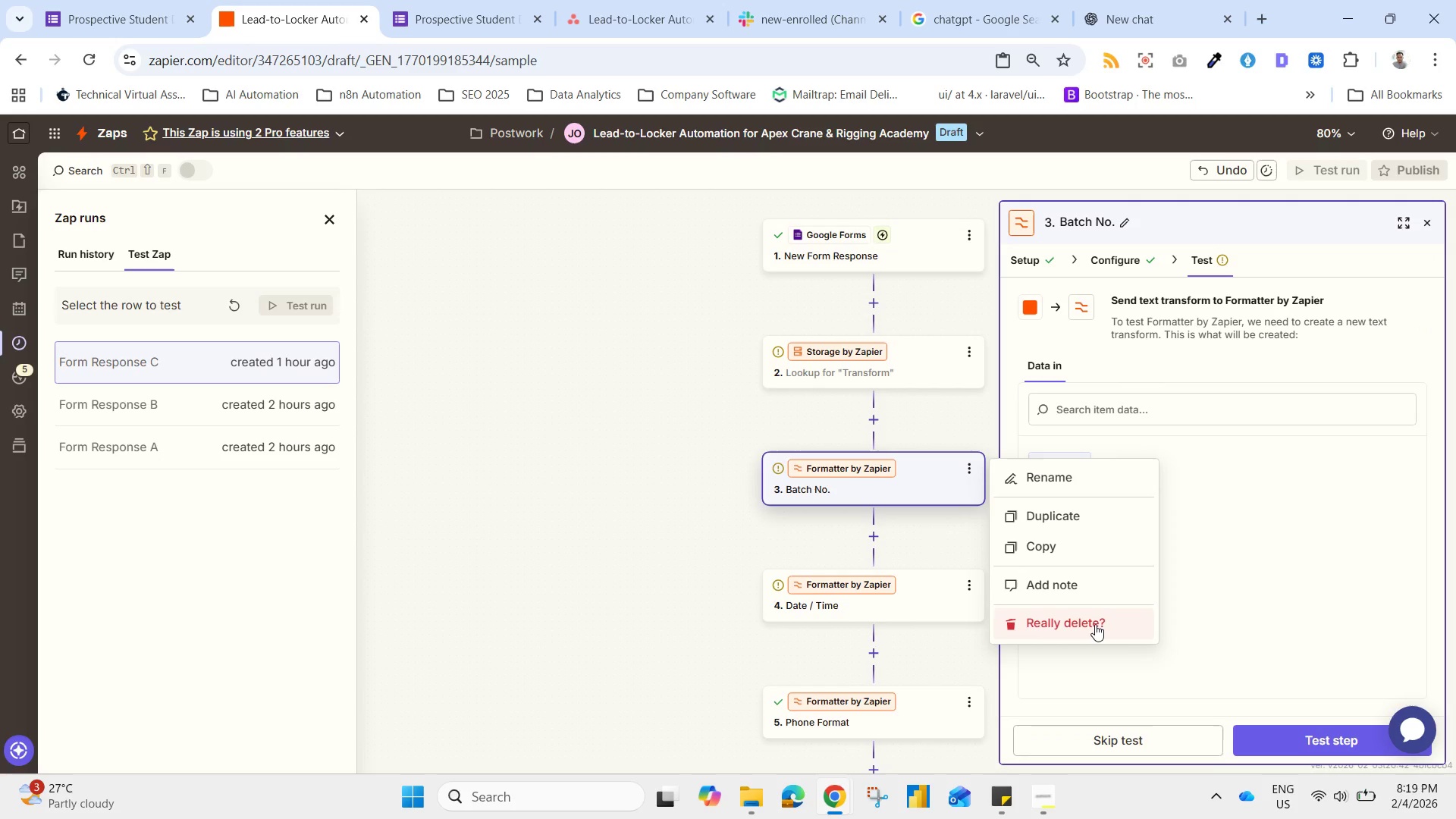 
left_click([1095, 624])
 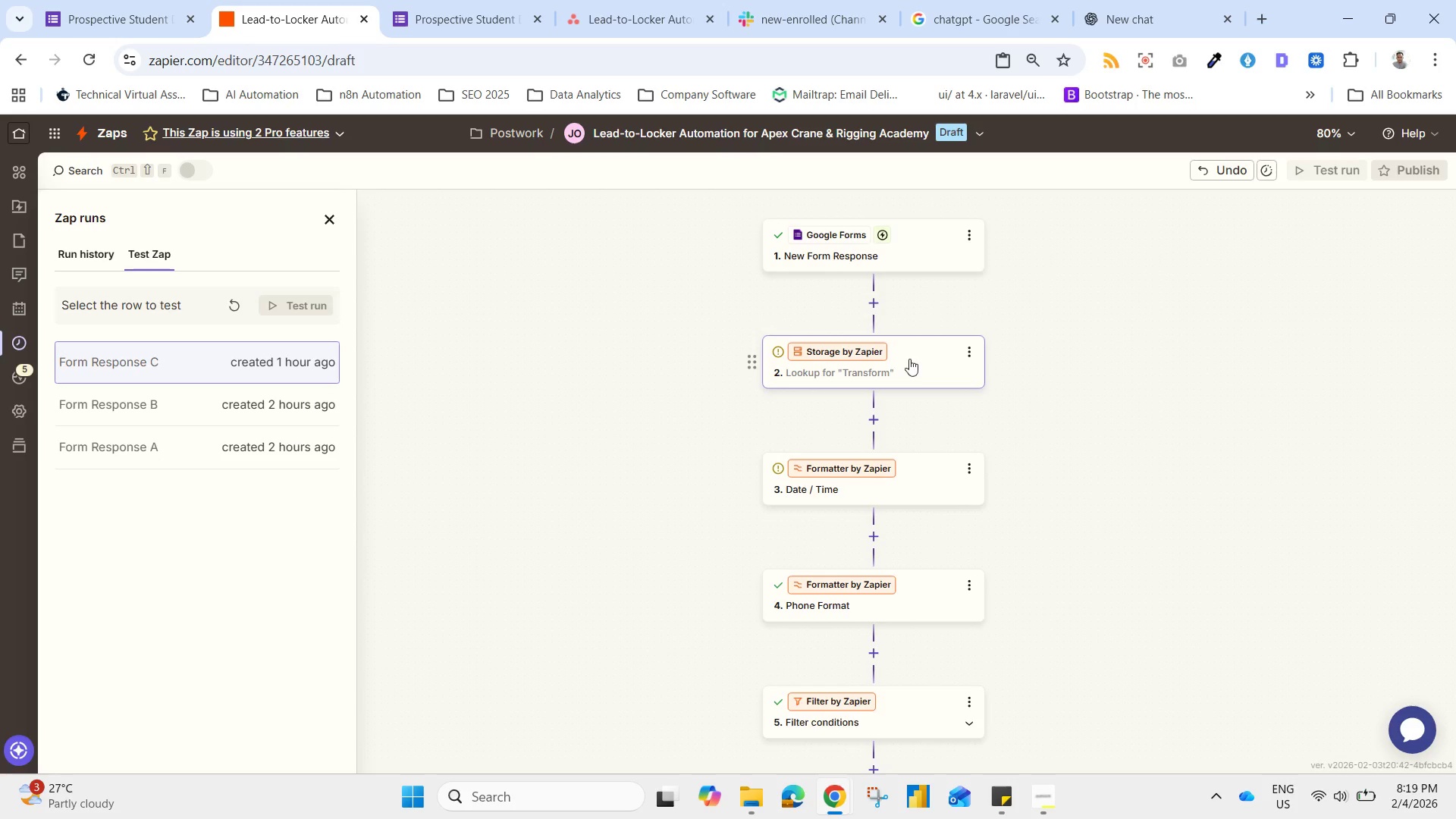 
left_click([965, 350])
 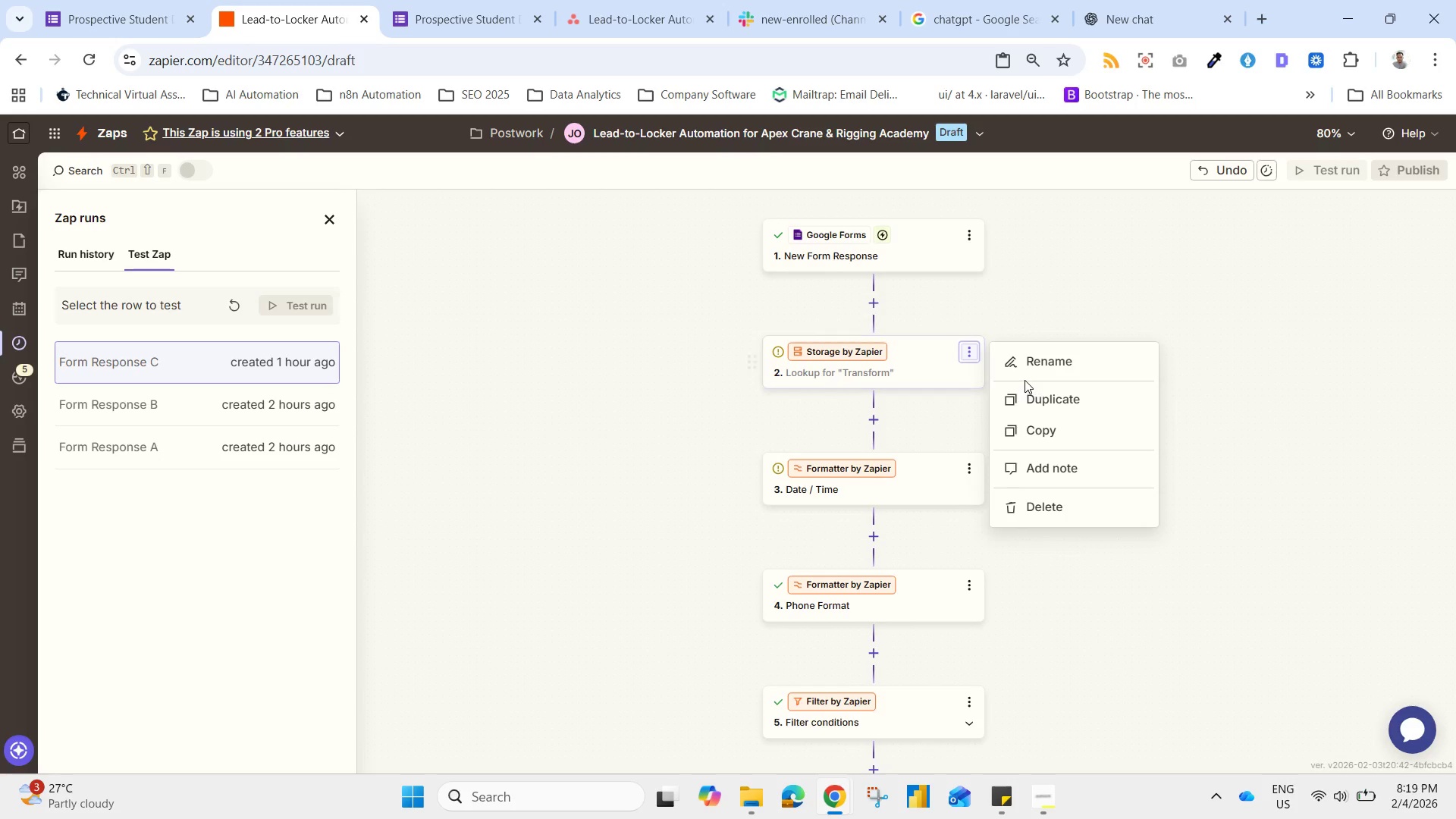 
left_click([1024, 374])
 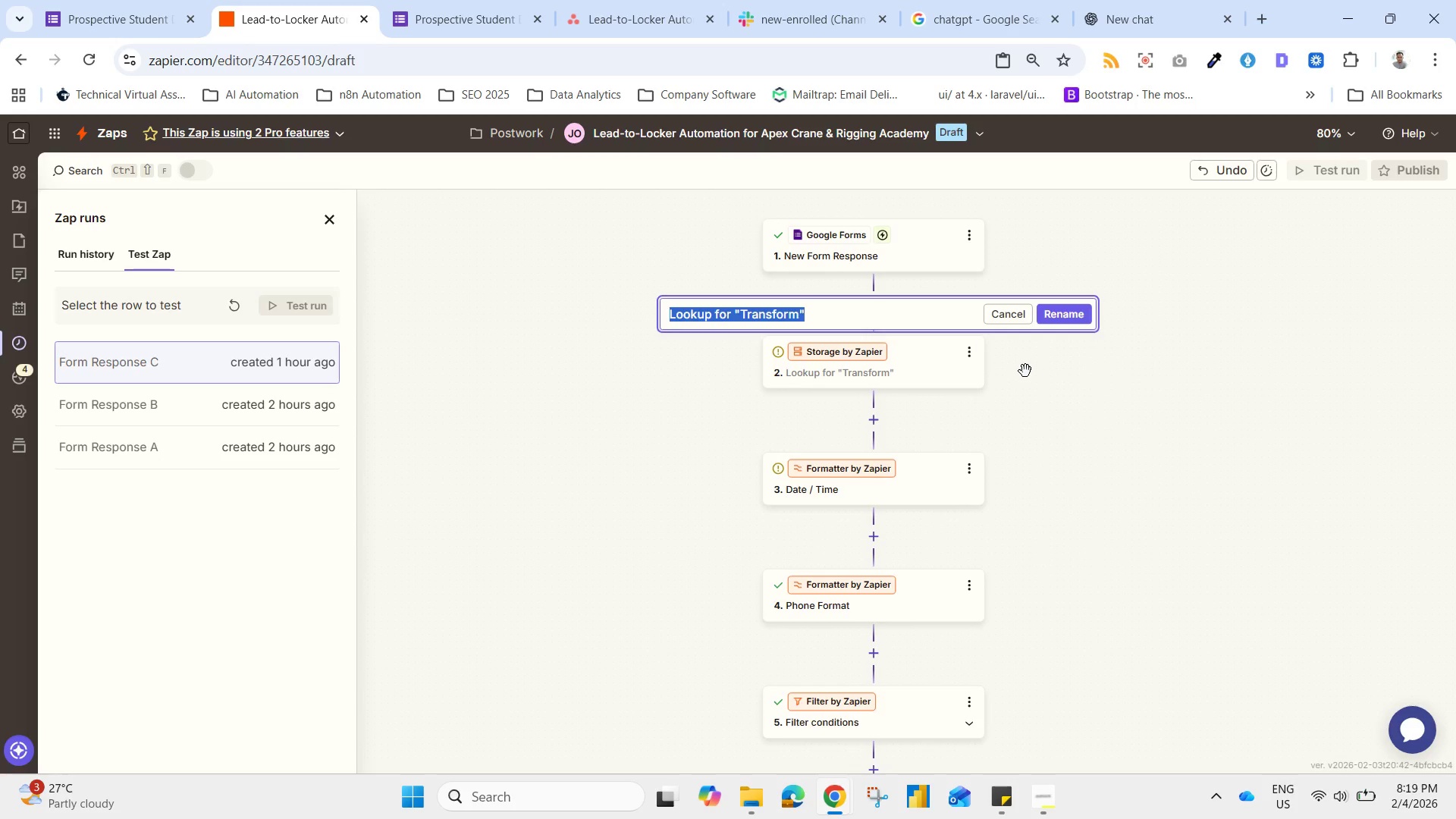 
type(BAt)
key(Backspace)
key(Backspace)
type(atn)
key(Backspace)
type(ch Numbering)
 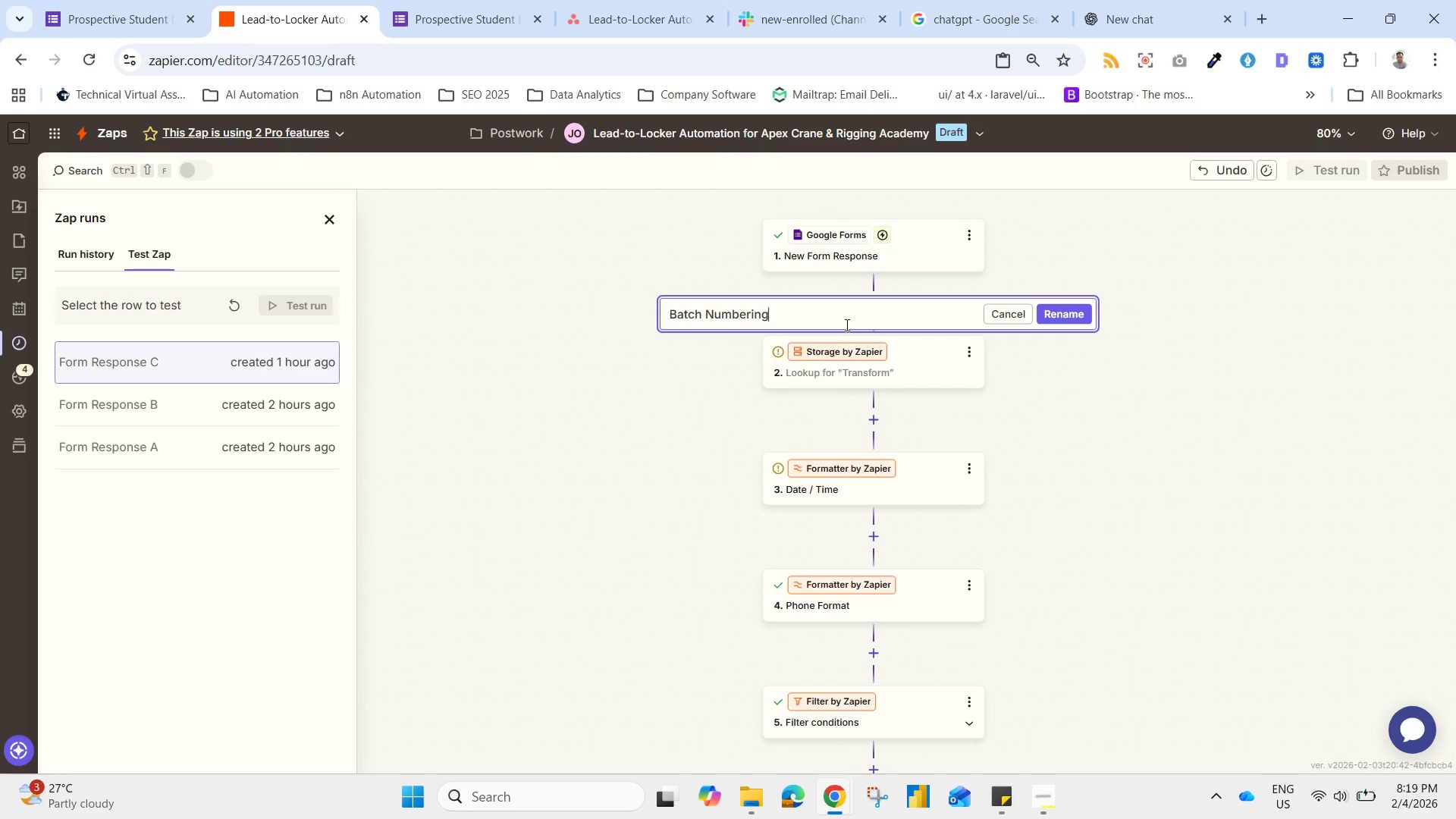 
wait(6.17)
 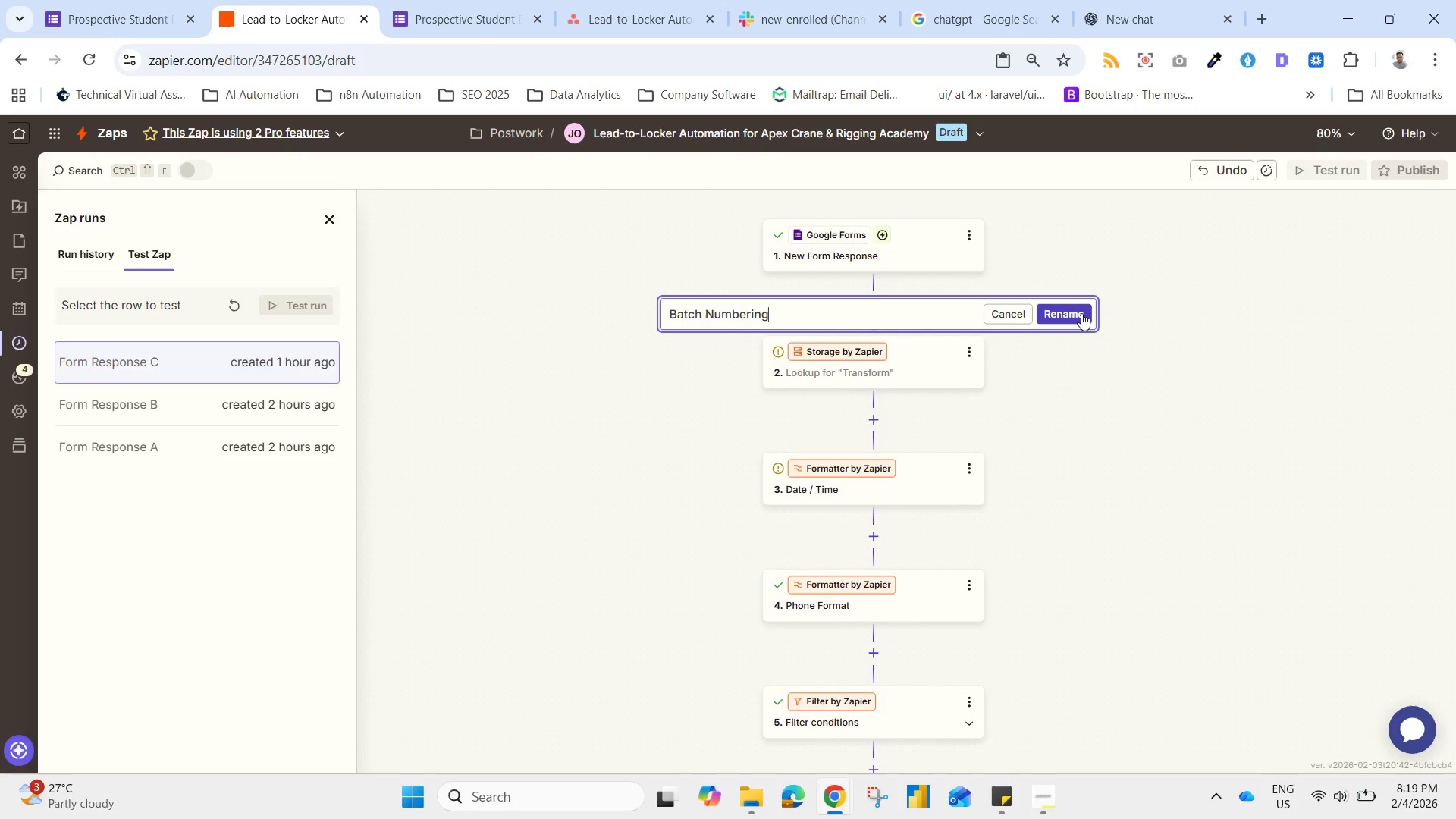 
left_click_drag(start_coordinate=[833, 317], to_coordinate=[440, 302])
 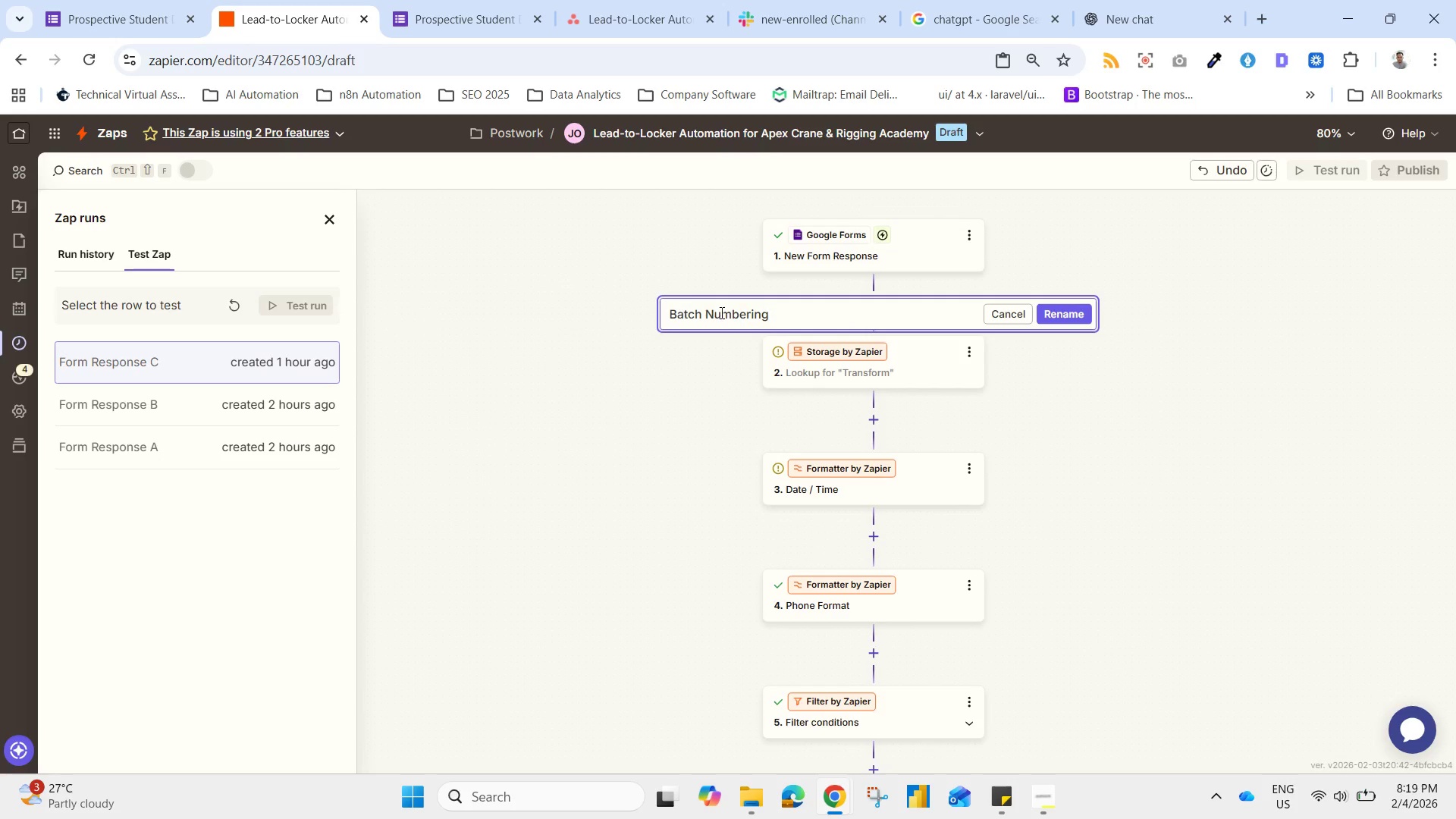 
left_click_drag(start_coordinate=[802, 315], to_coordinate=[502, 309])
 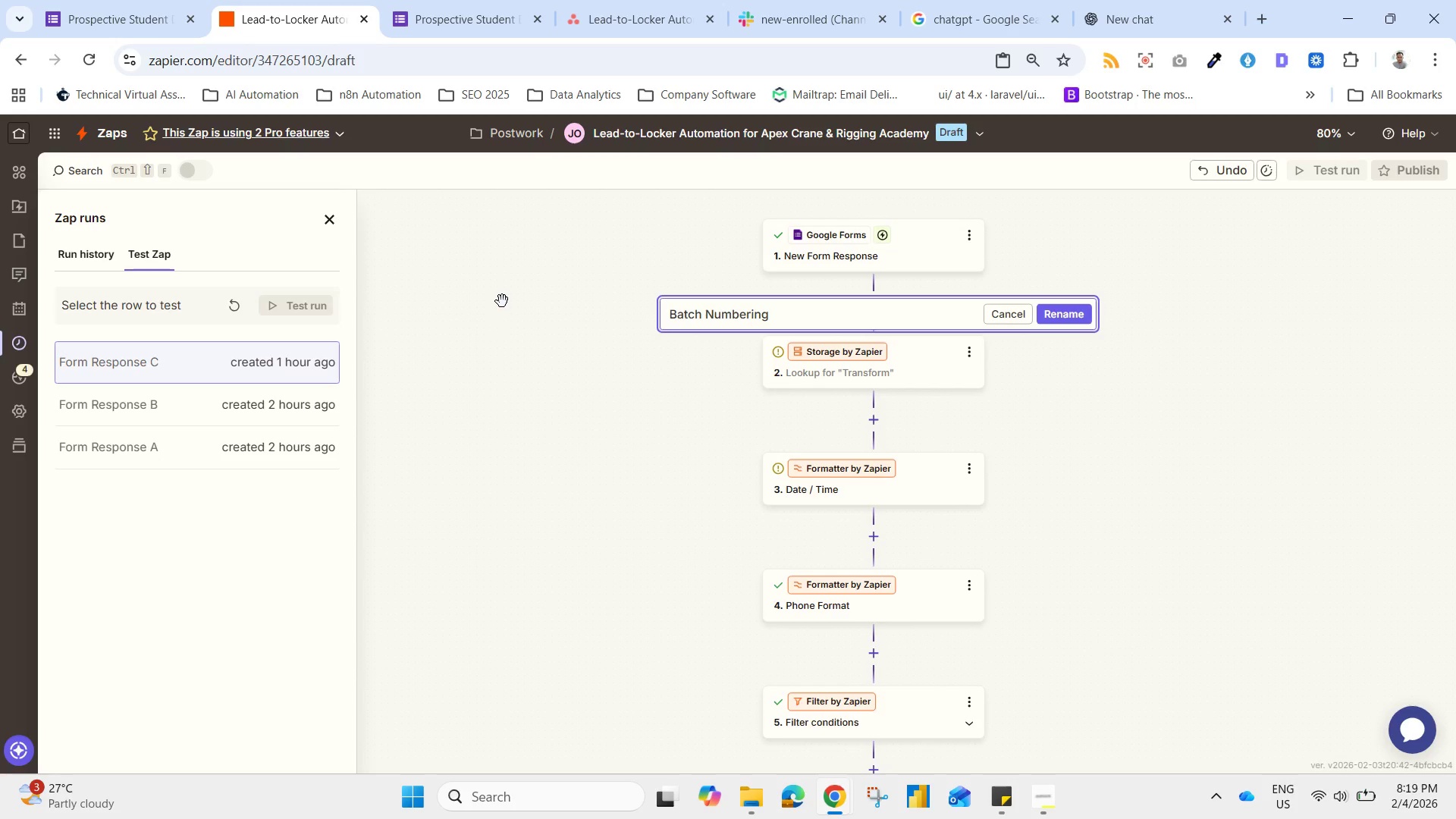 
hold_key(key=Backspace, duration=1.23)
 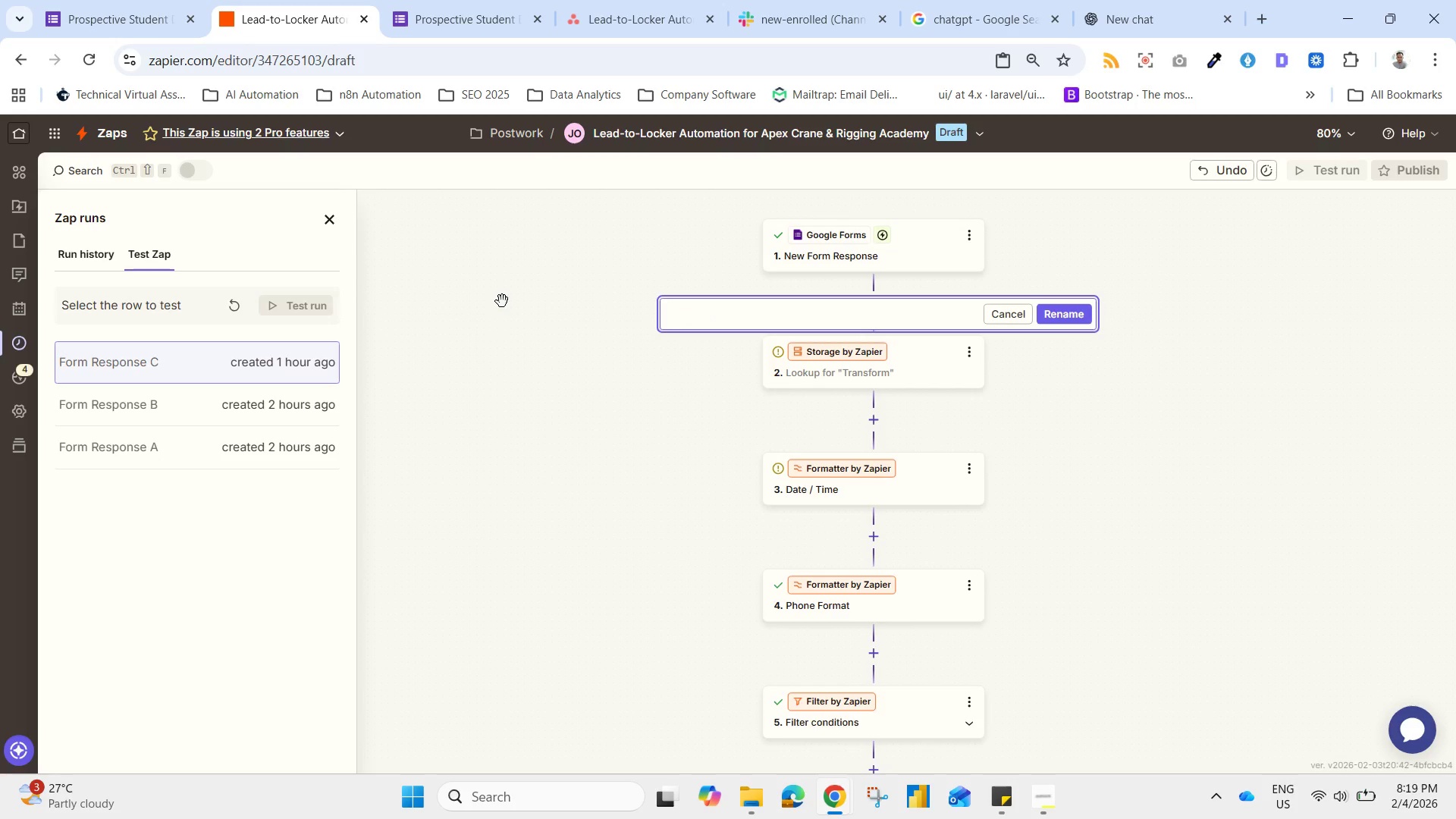 
type(Trasax)
key(Backspace)
key(Backspace)
type(ac)
key(Backspace)
key(Backspace)
key(Backspace)
type(nsaction No.)
 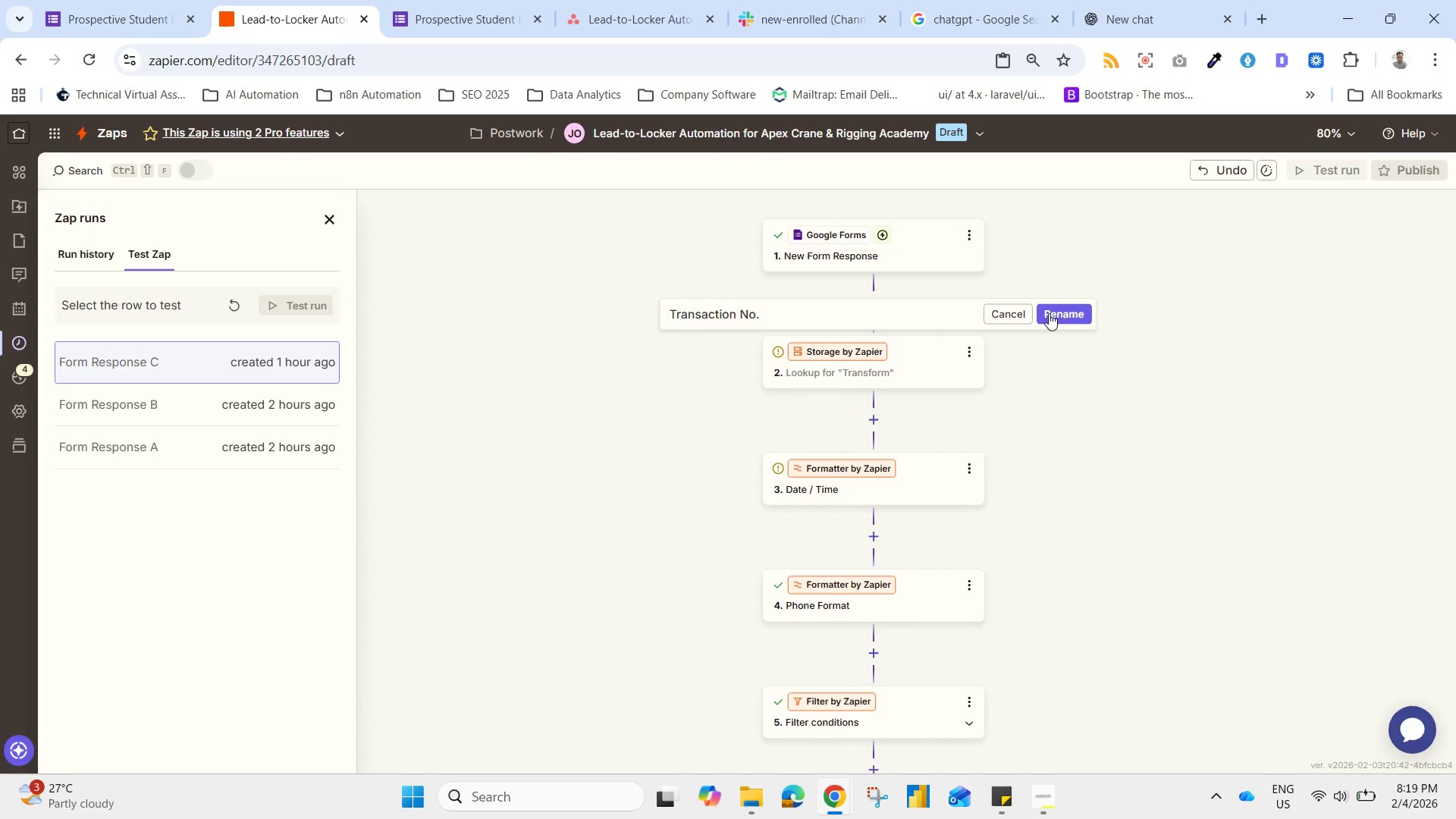 
left_click([856, 362])
 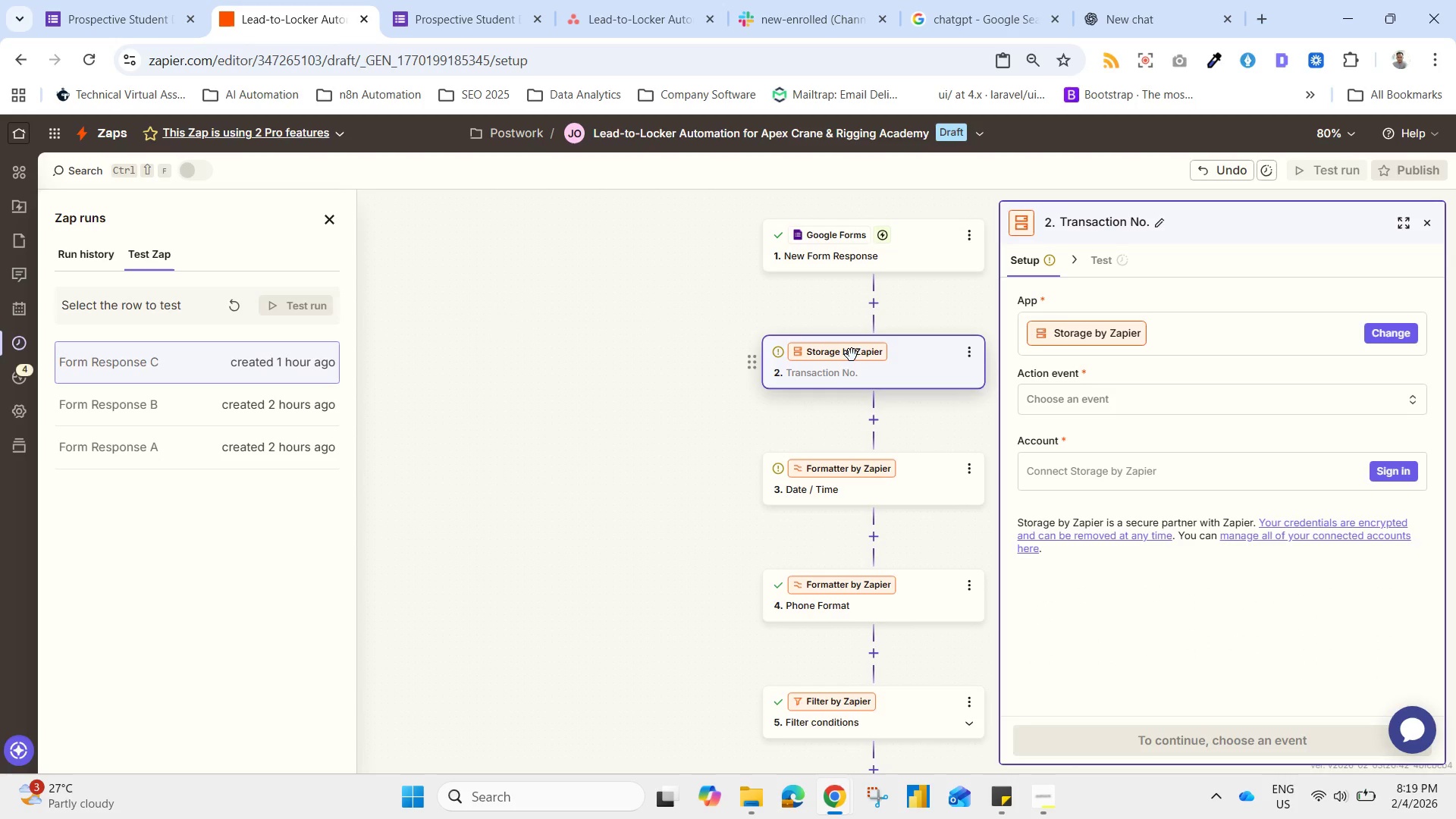 
wait(5.4)
 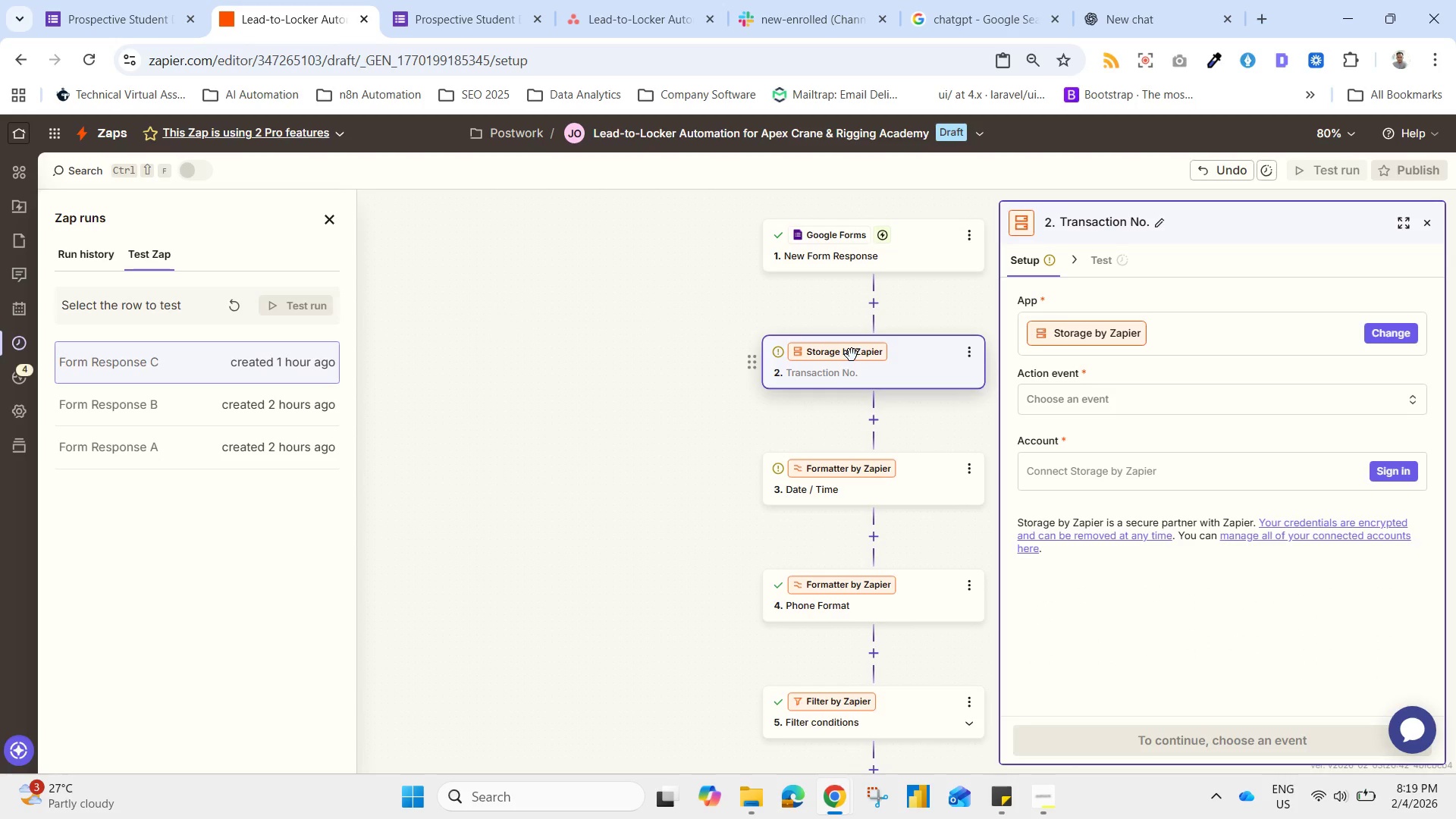 
mouse_move([1094, 412])
 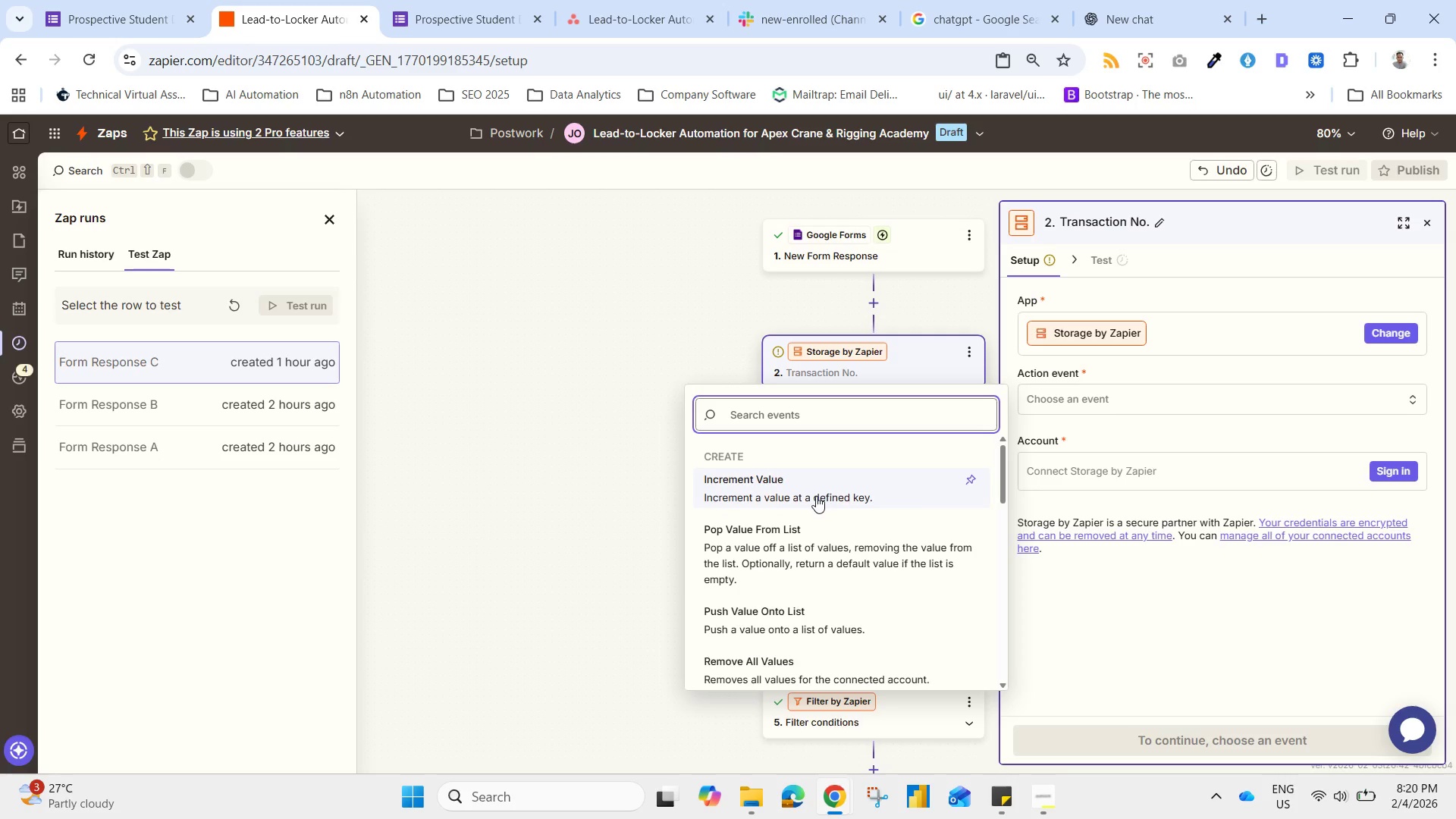 
left_click([813, 491])
 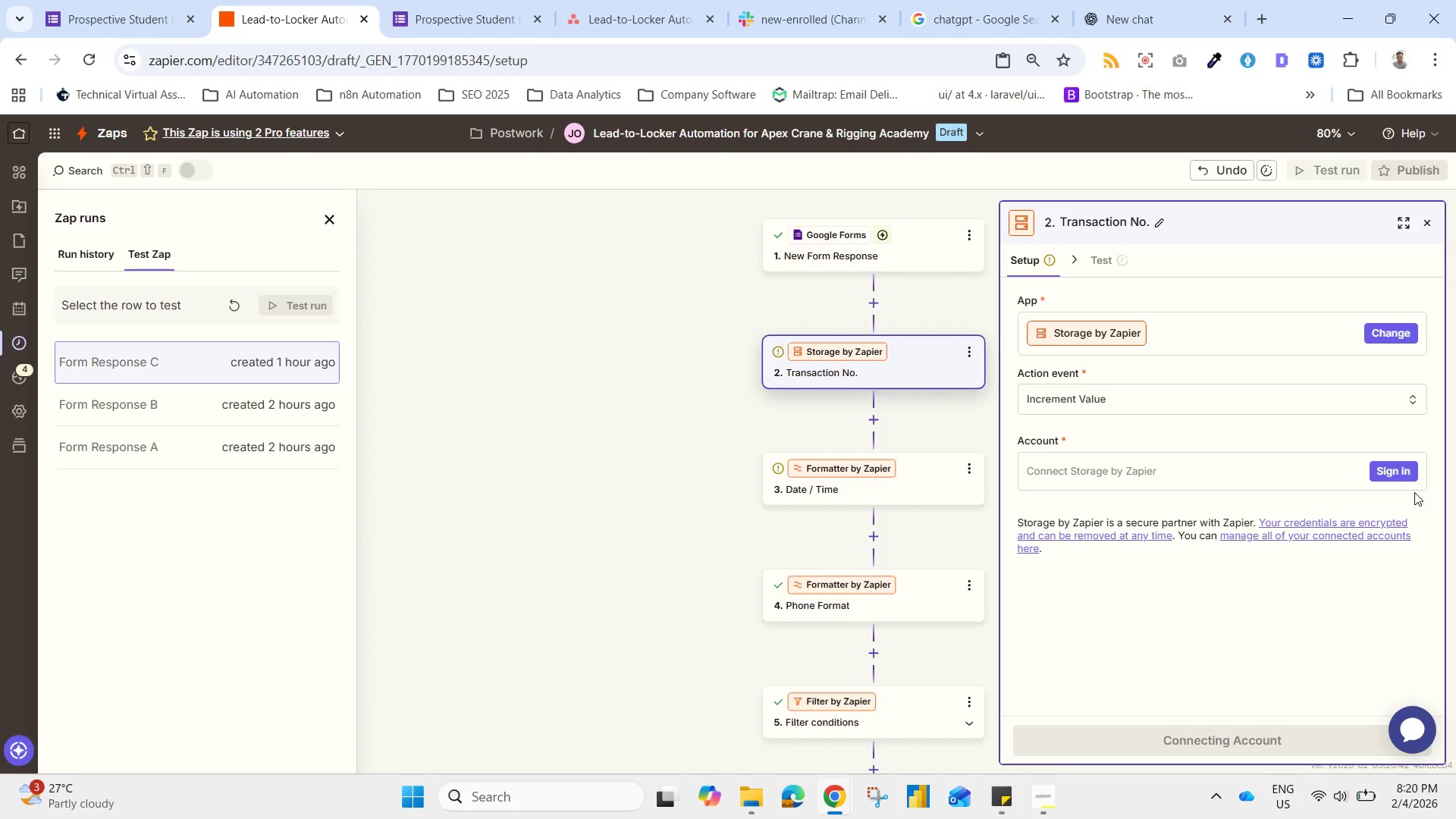 
left_click([1395, 470])
 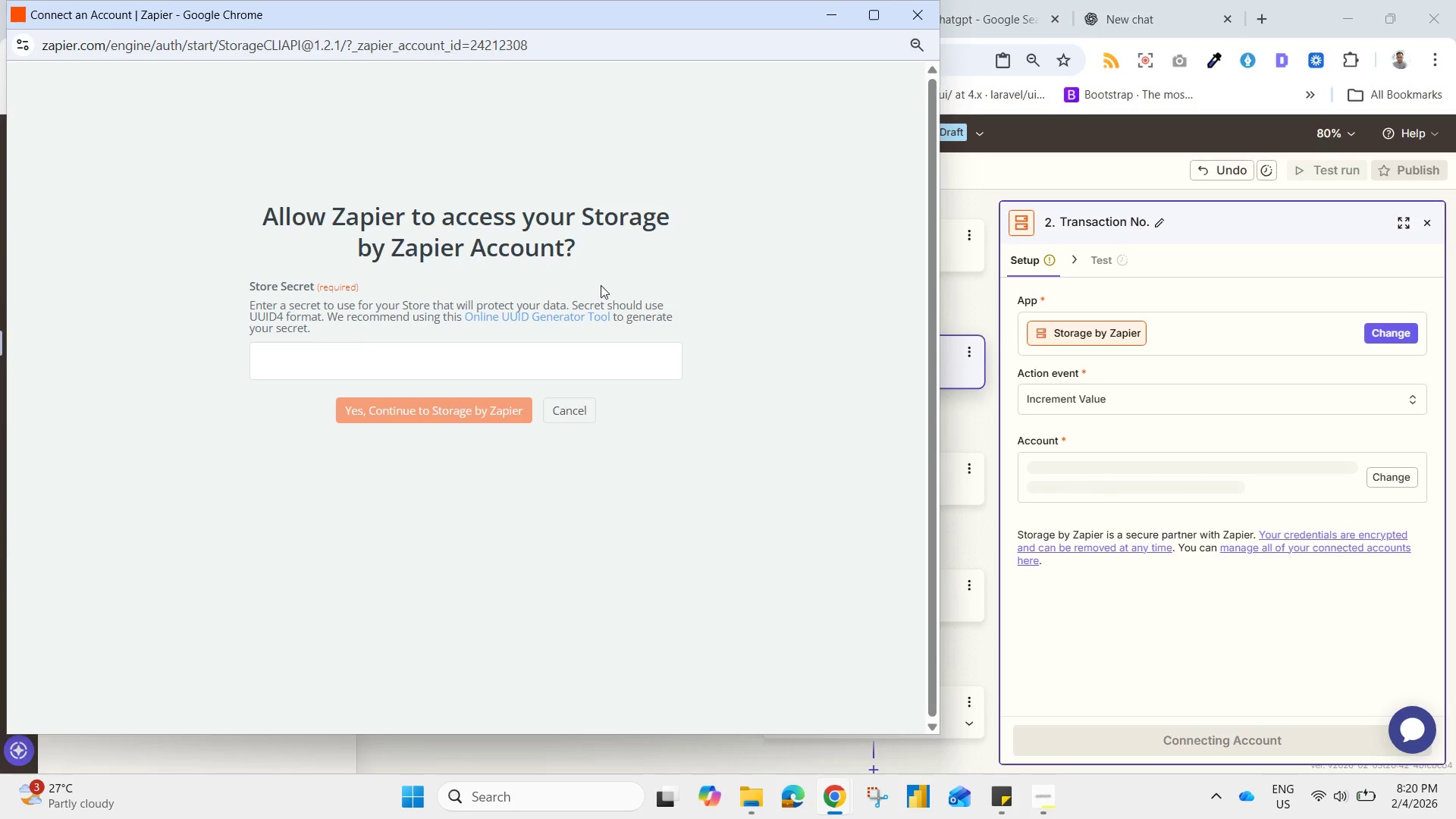 
wait(18.05)
 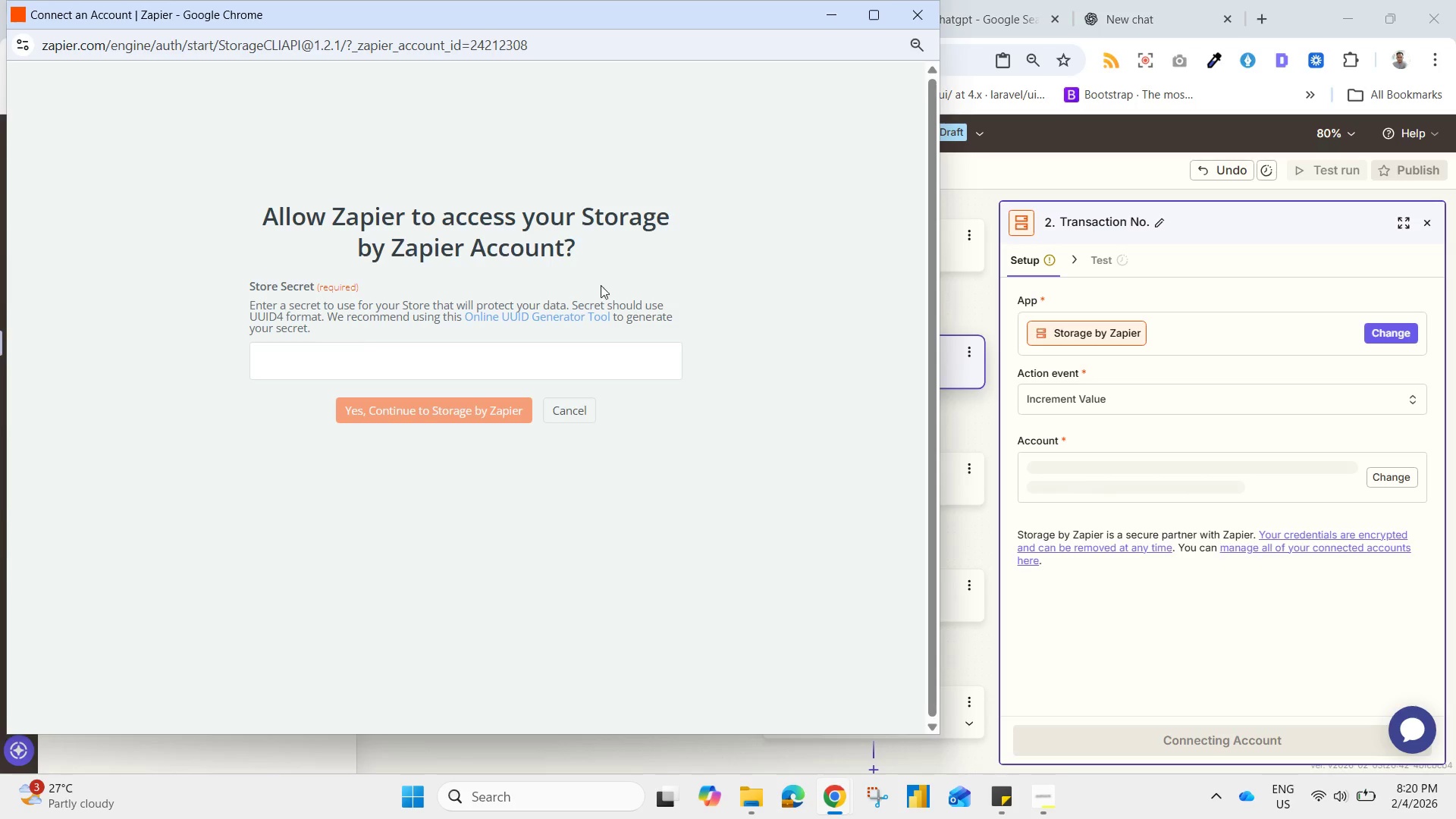 
left_click([479, 417])
 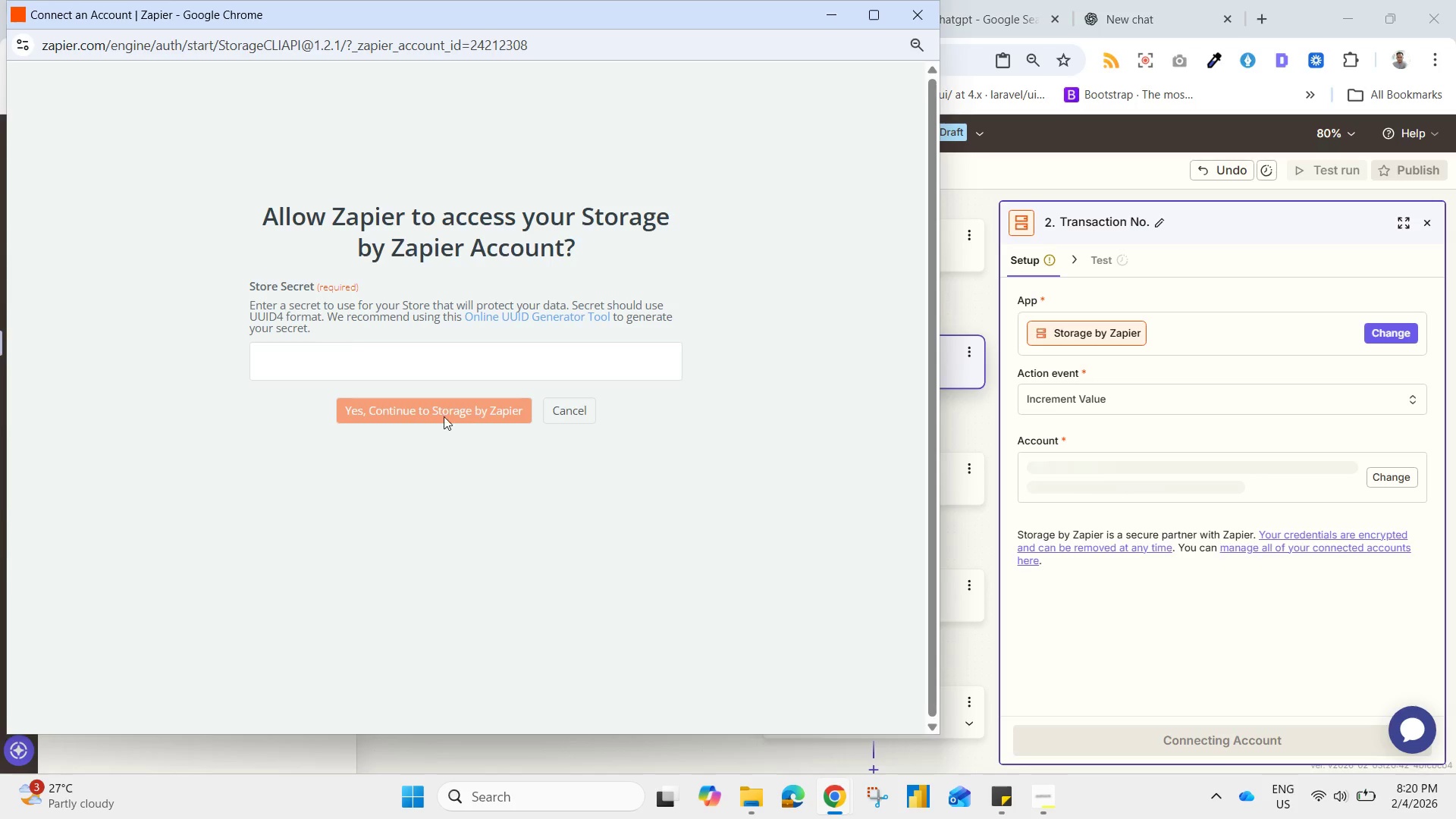 
left_click([435, 414])
 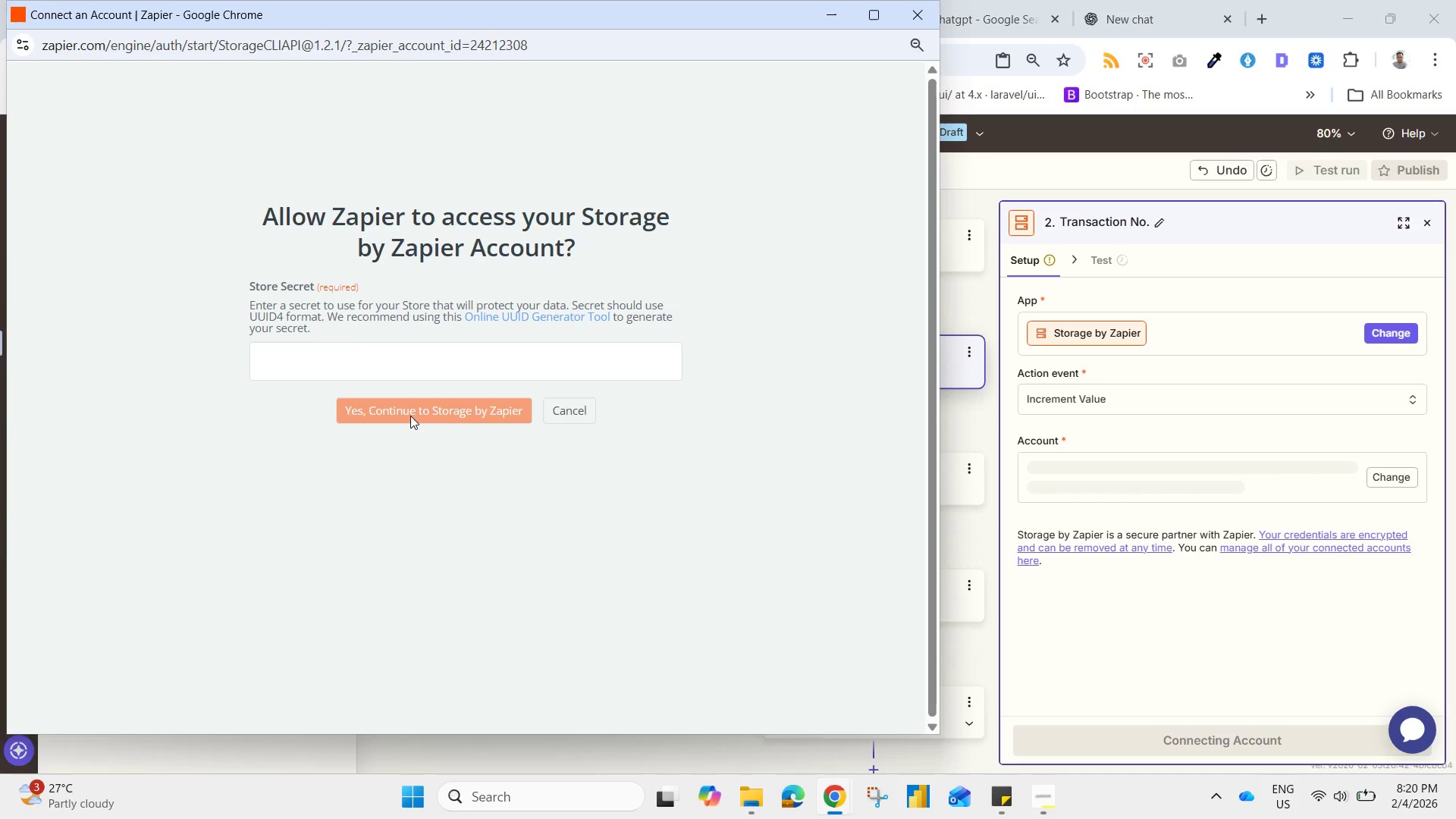 
wait(5.28)
 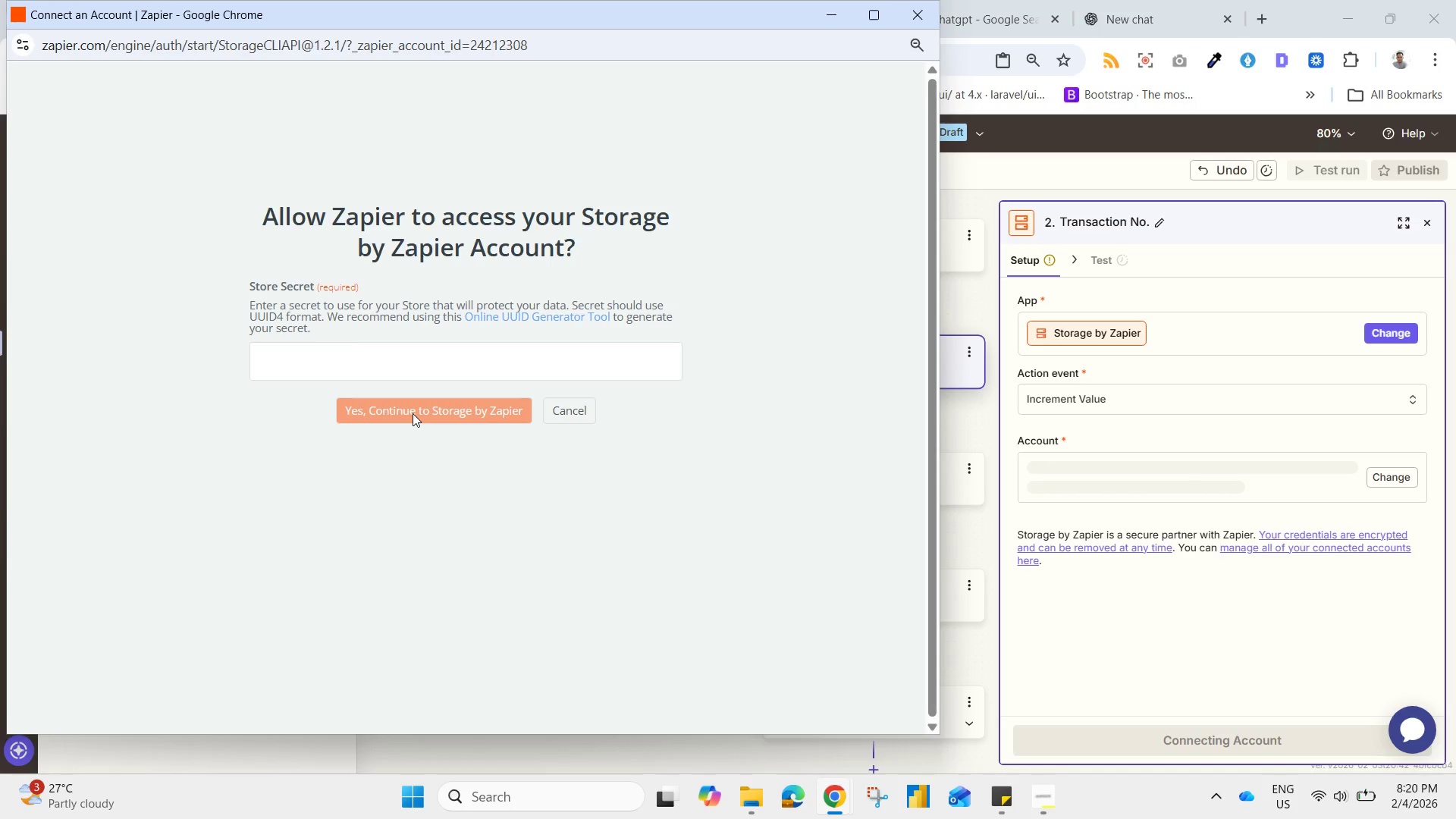 
left_click([432, 418])
 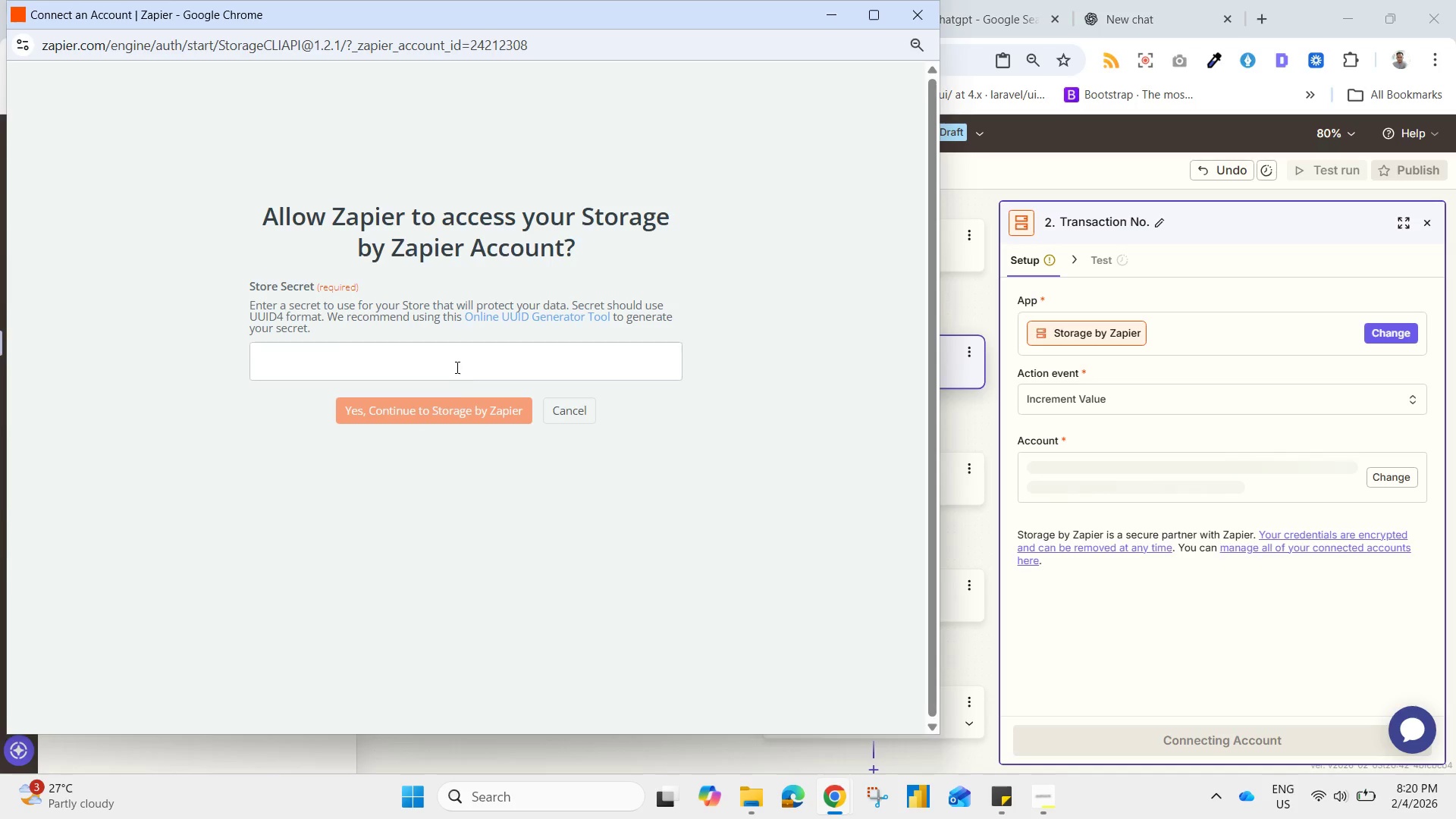 
left_click([458, 365])
 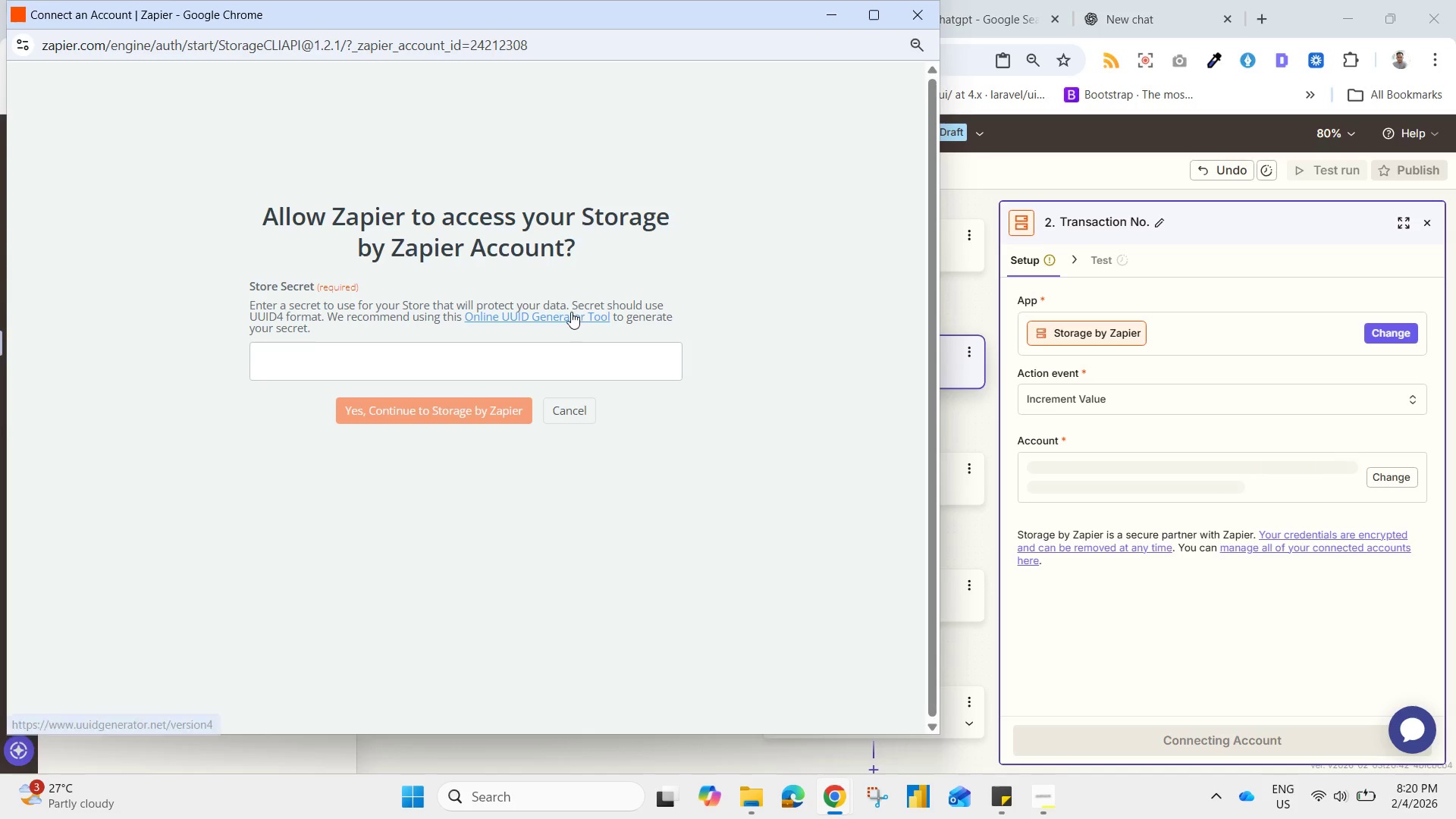 
left_click([613, 331])
 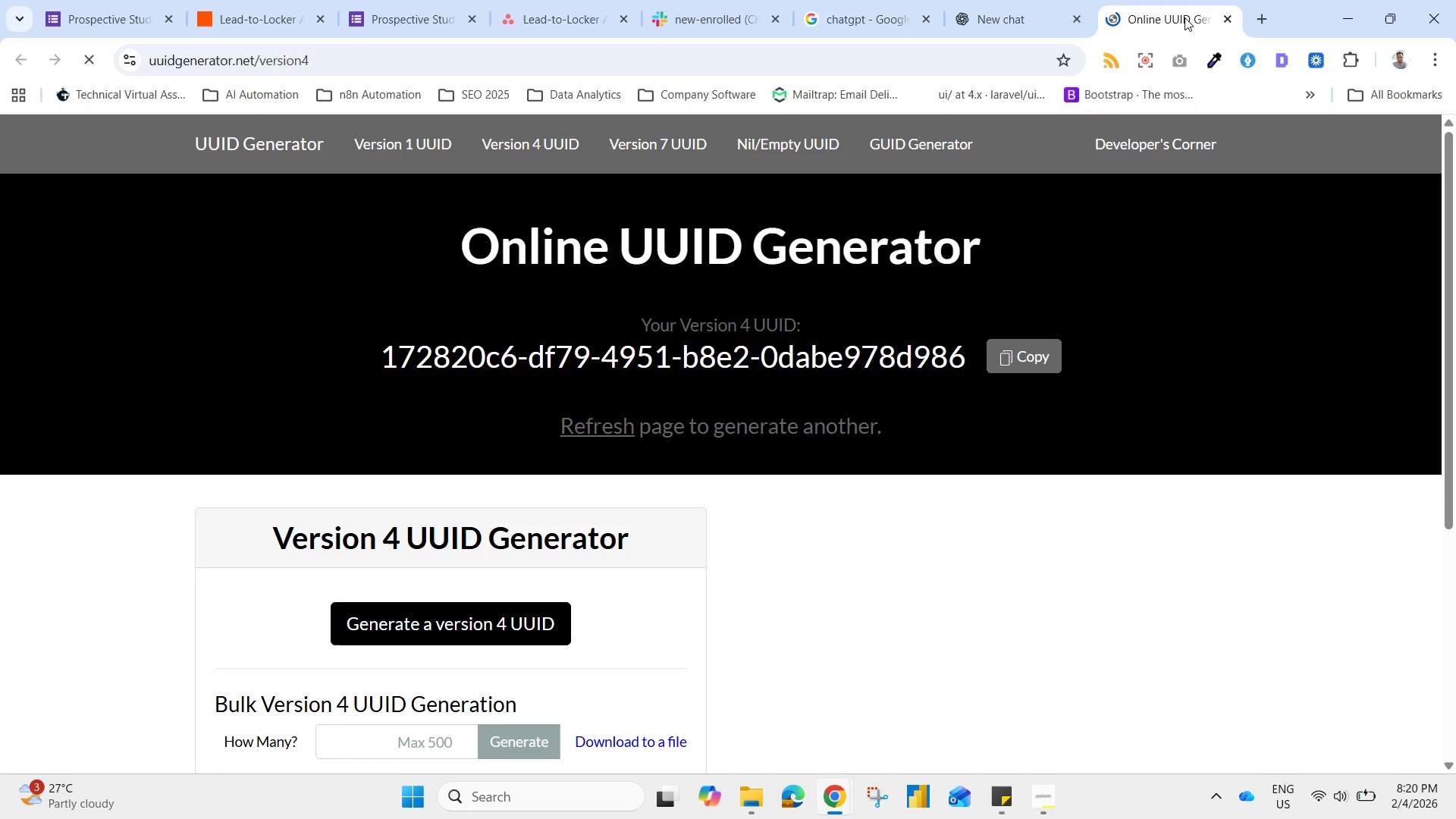 
wait(6.38)
 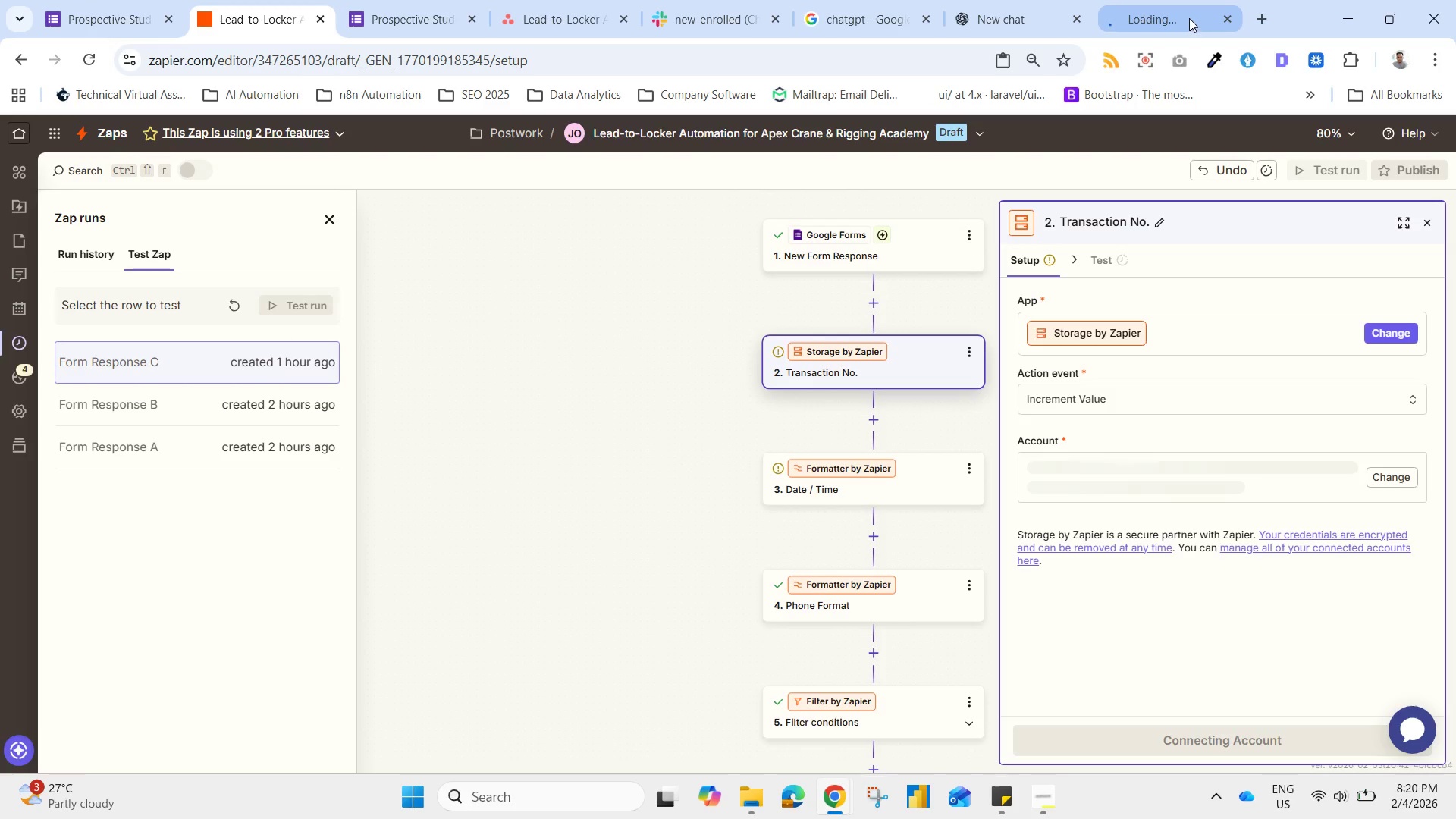 
scroll: coordinate [845, 527], scroll_direction: down, amount: 1.0
 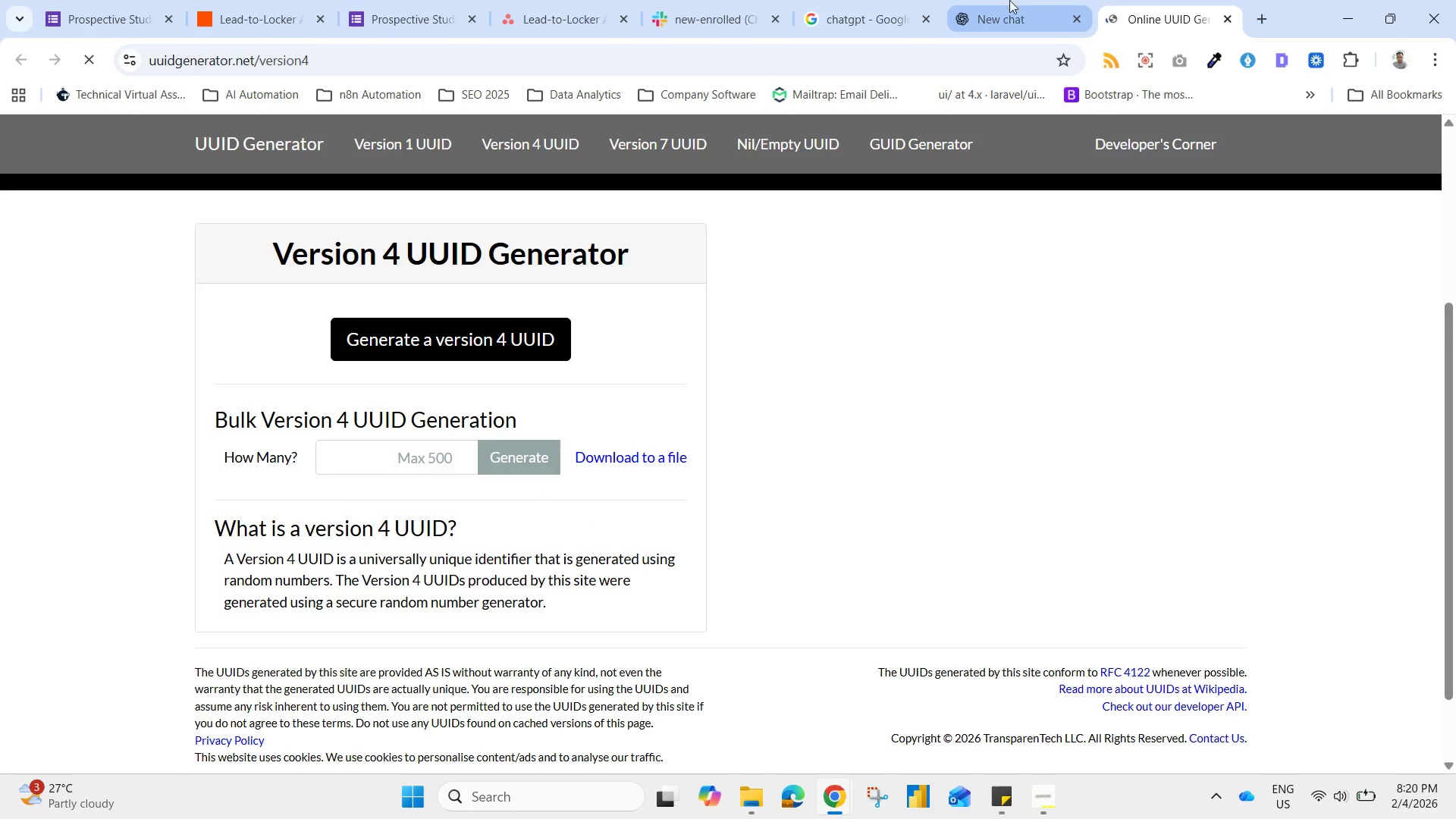 
left_click([228, 0])
 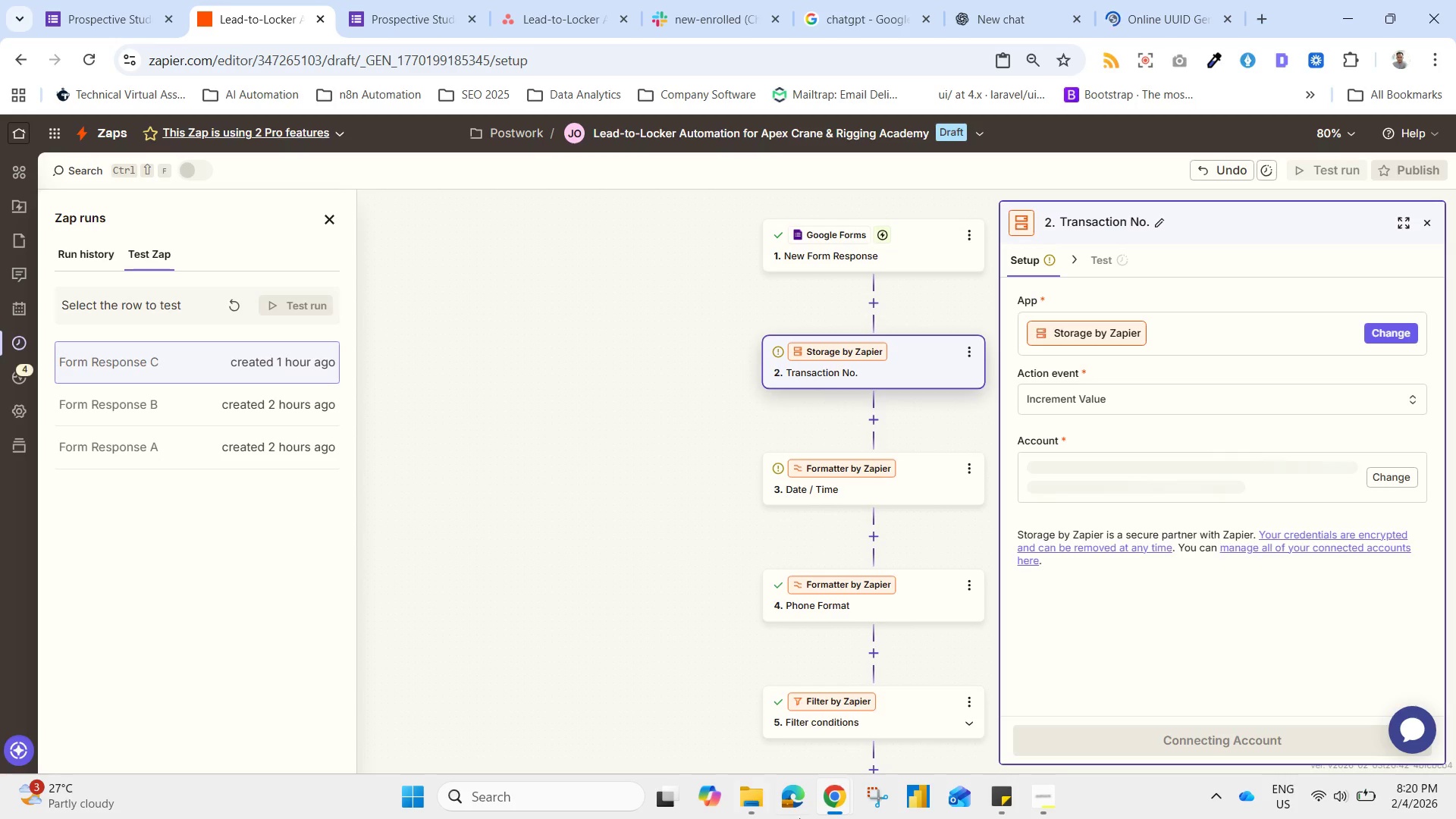 
left_click([1075, 716])
 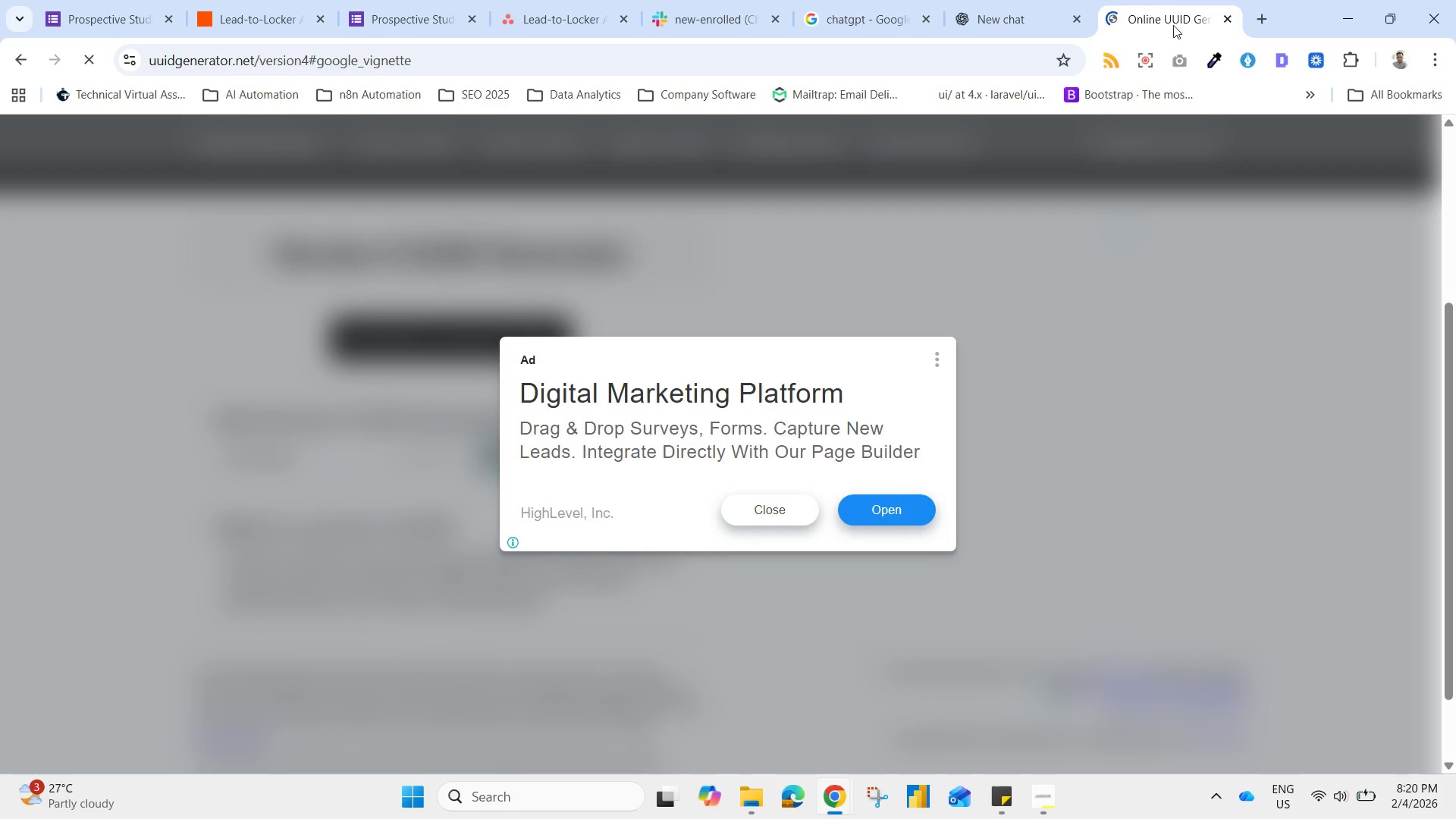 
wait(10.53)
 